 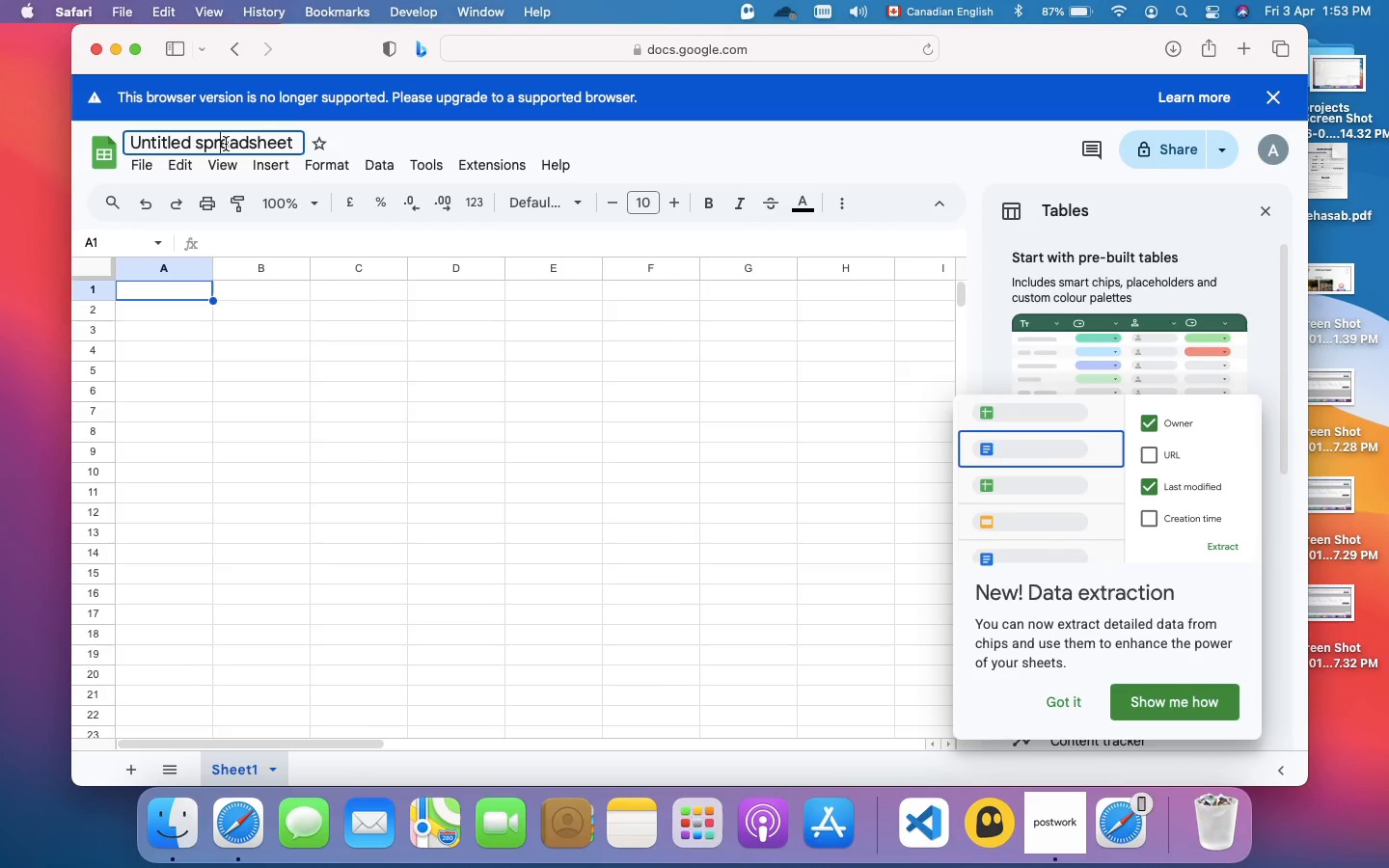 
key(Meta+A)
 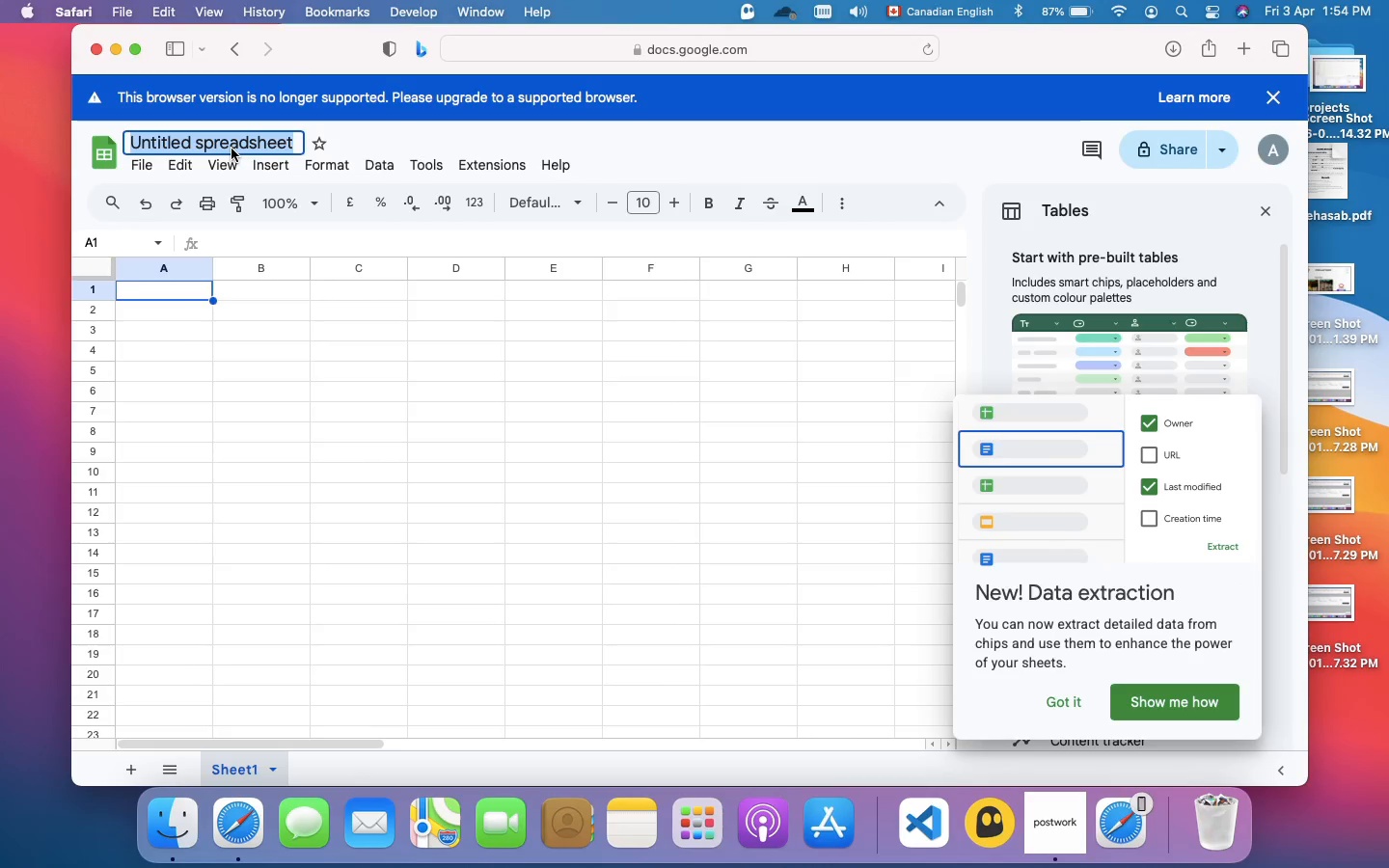 
key(Meta+V)
 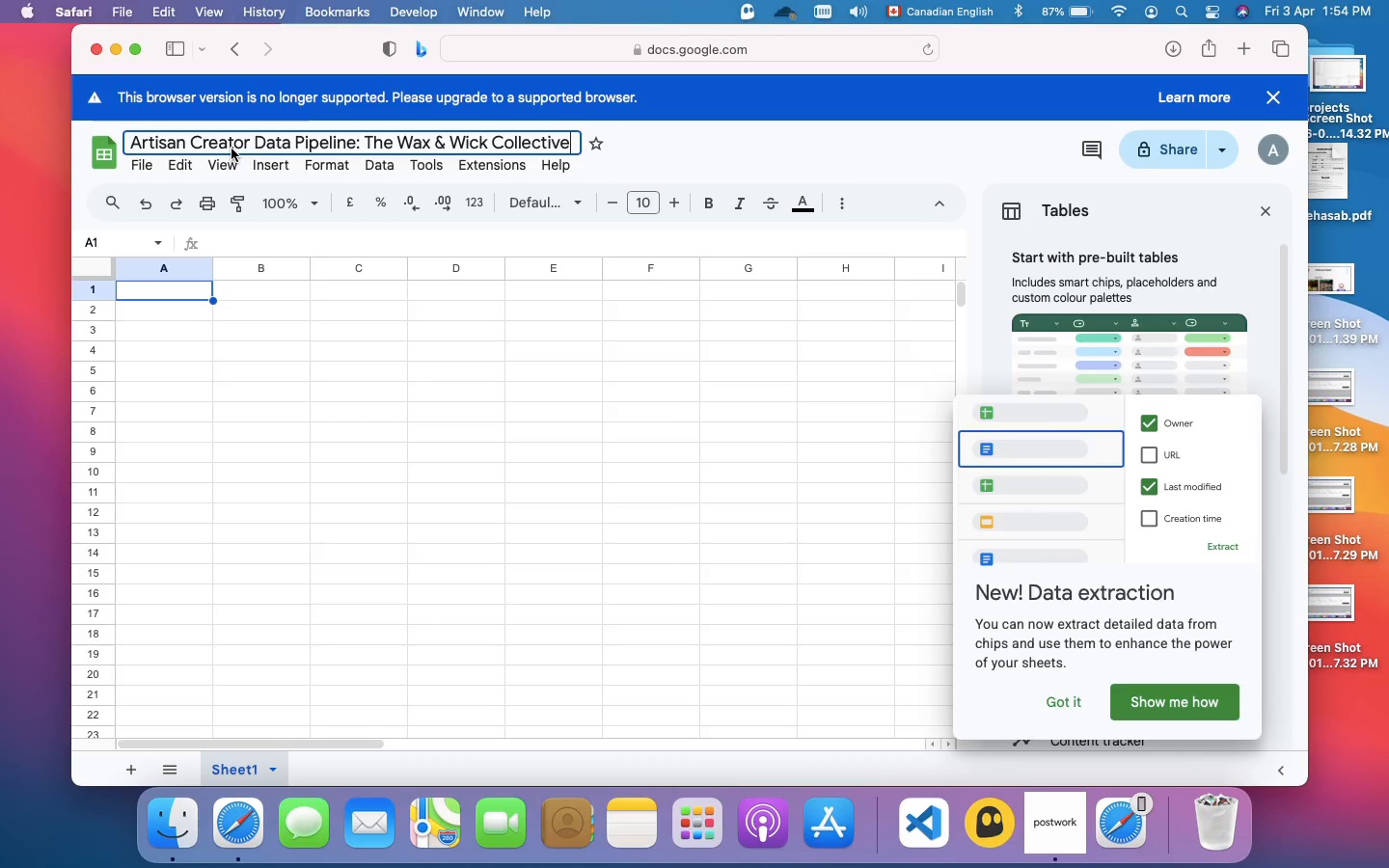 
key(Enter)
 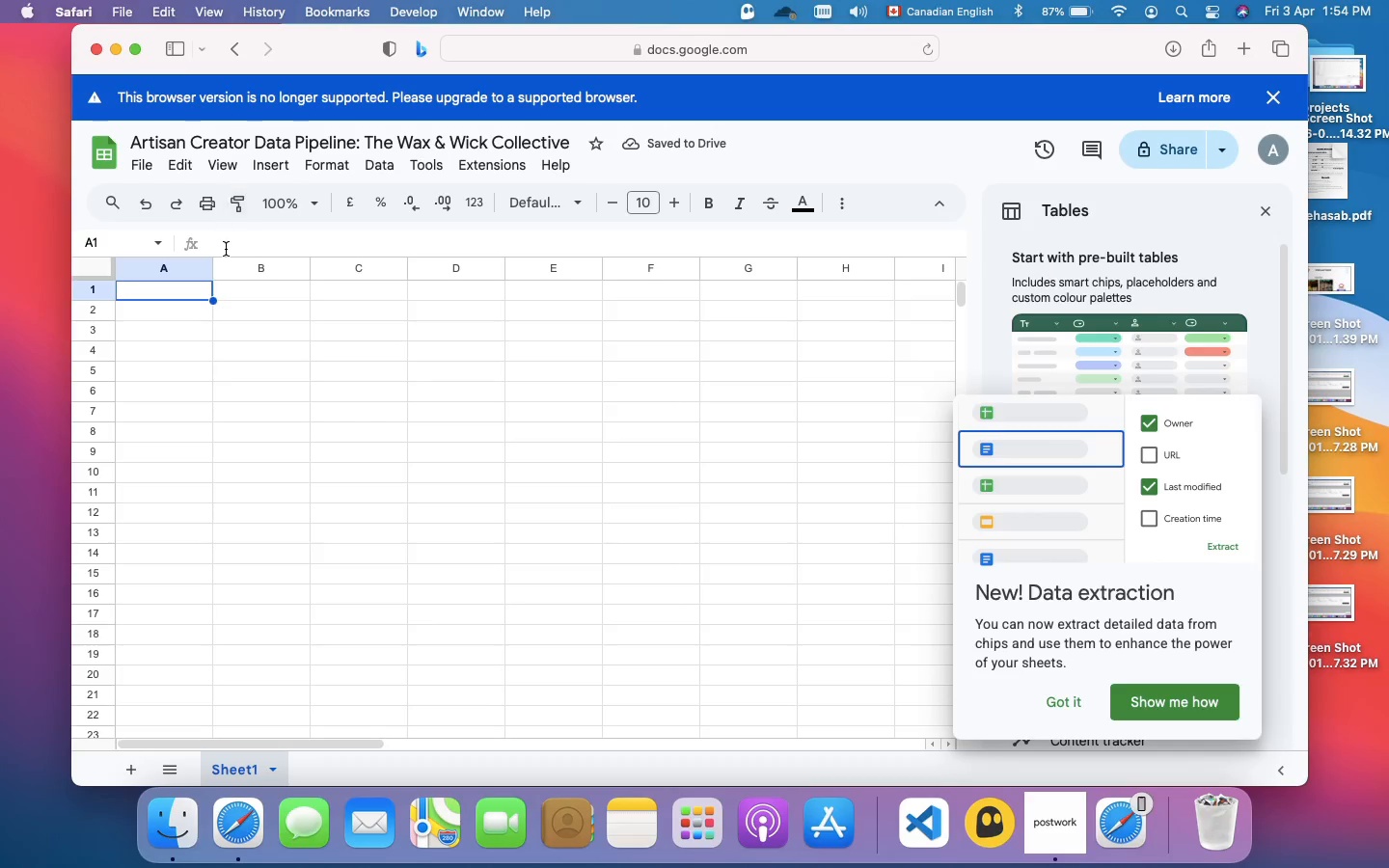 
left_click([226, 250])
 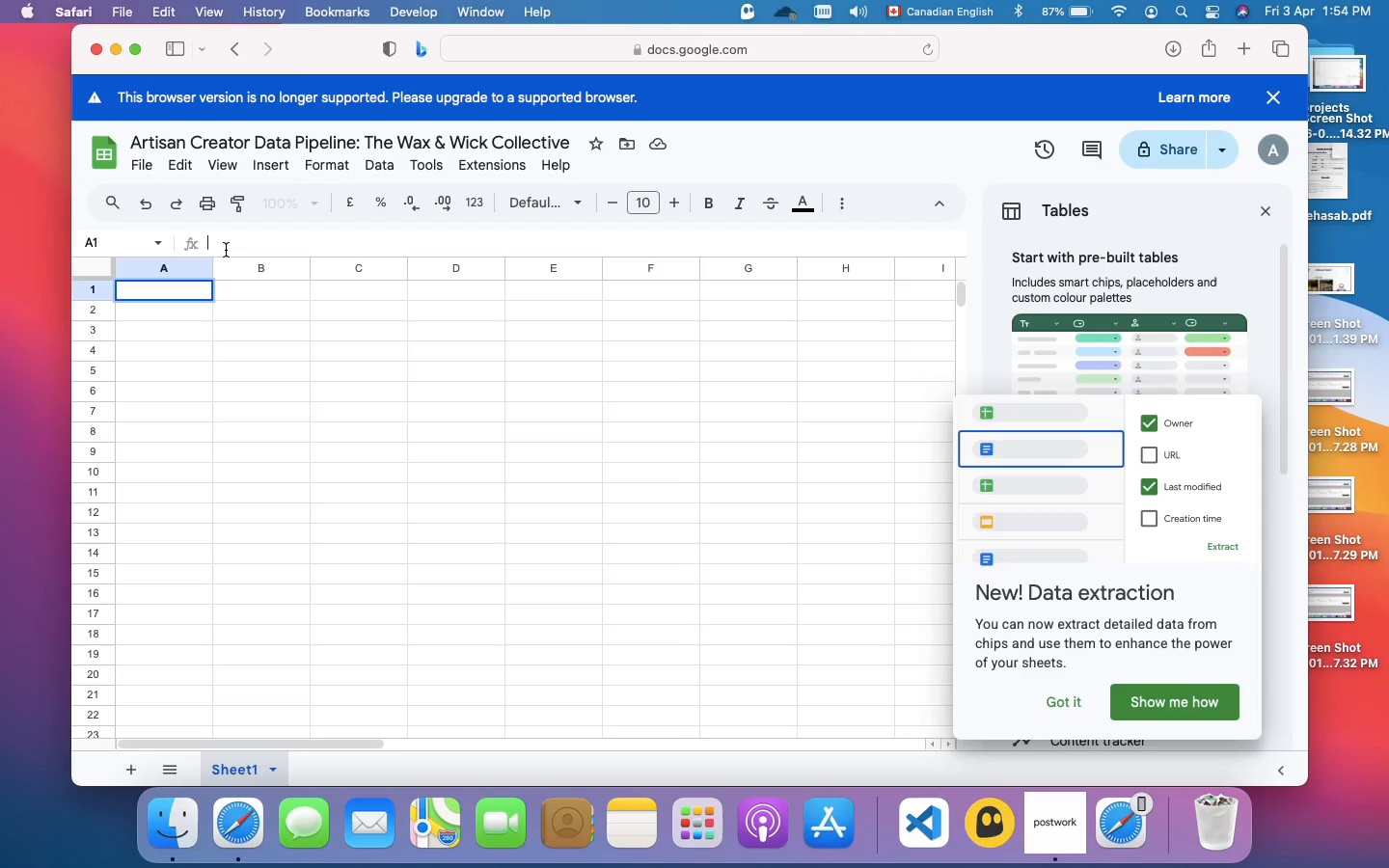 
wait(16.86)
 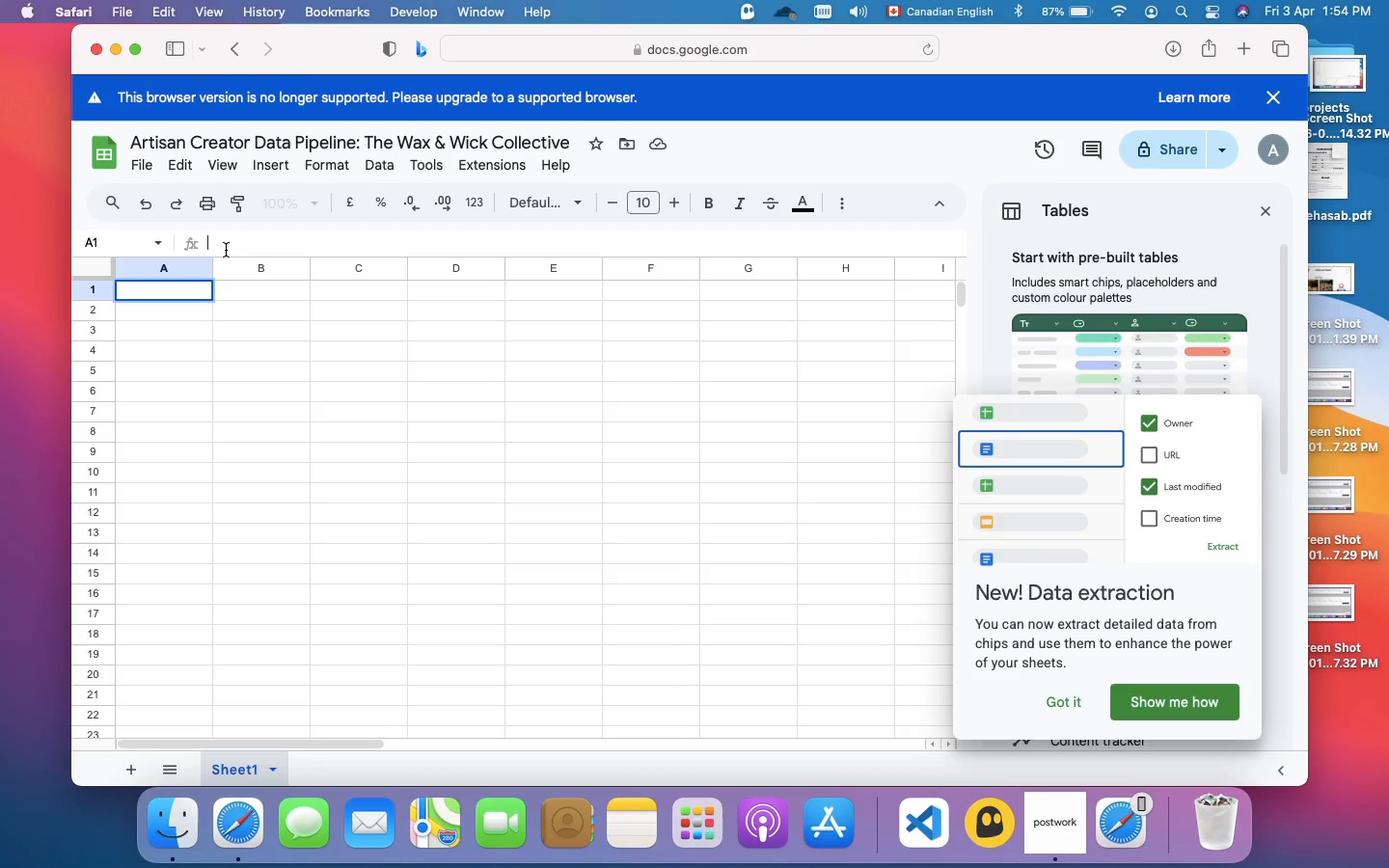 
left_click([1068, 700])
 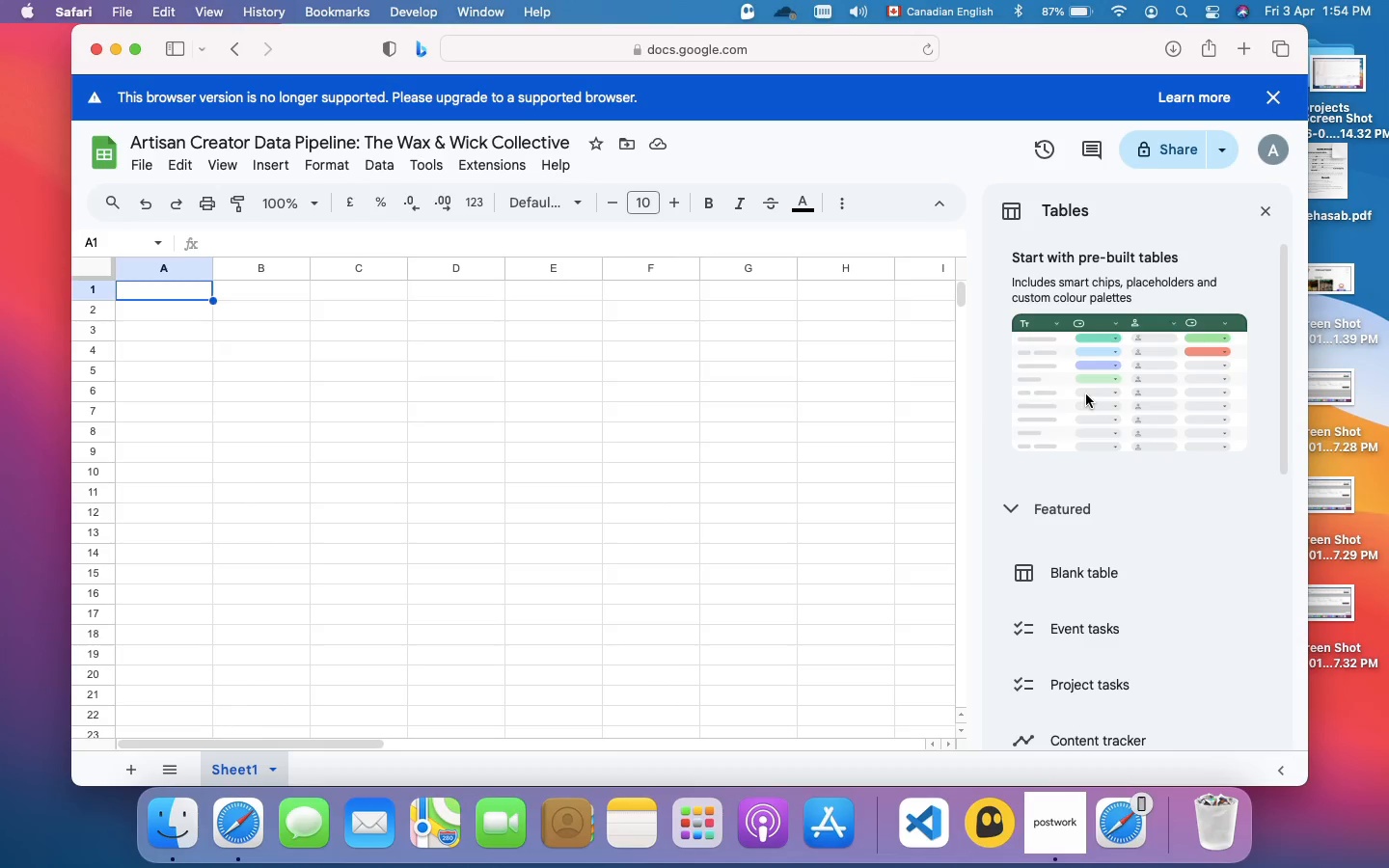 
wait(6.07)
 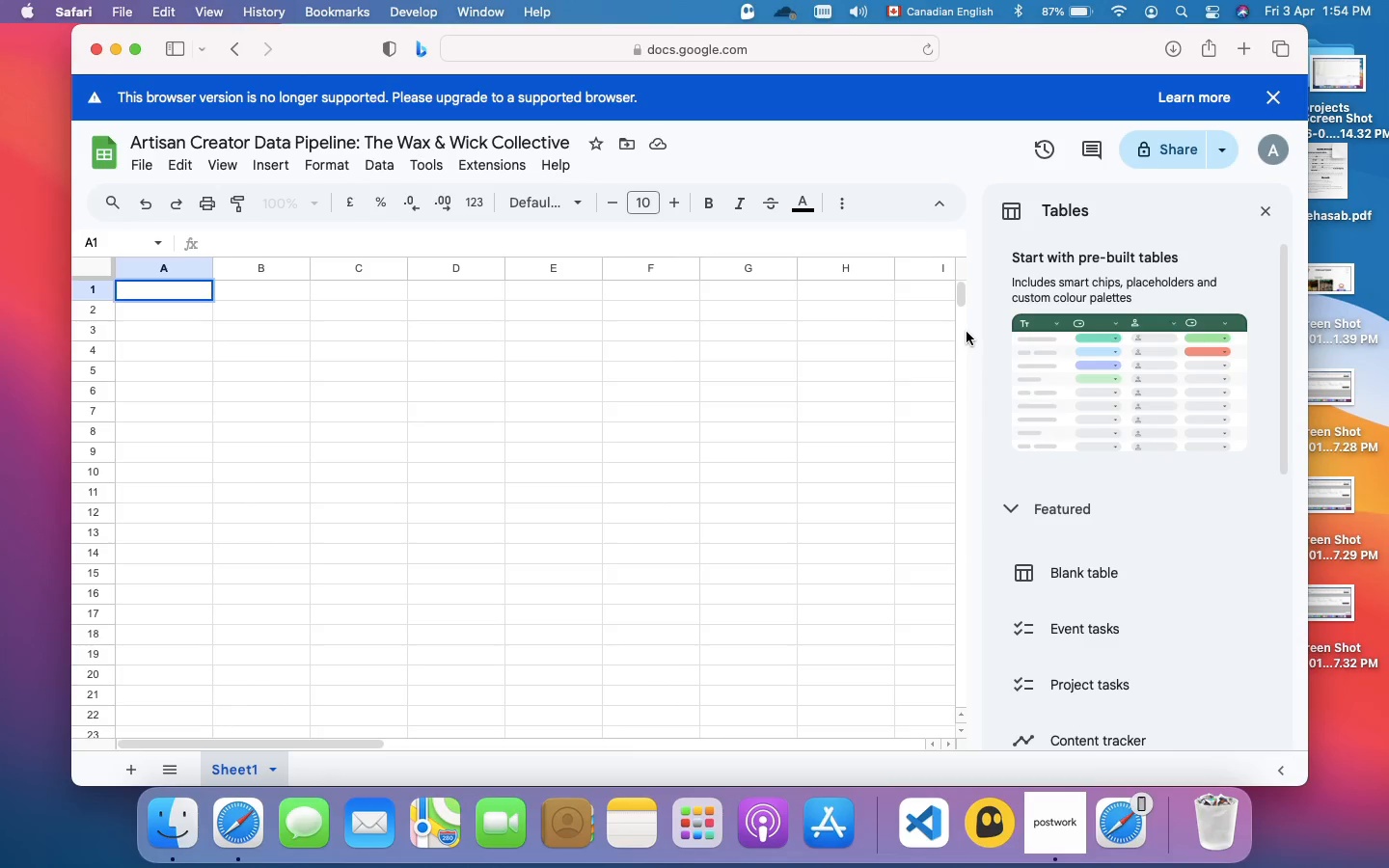 
mouse_move([1077, 538])
 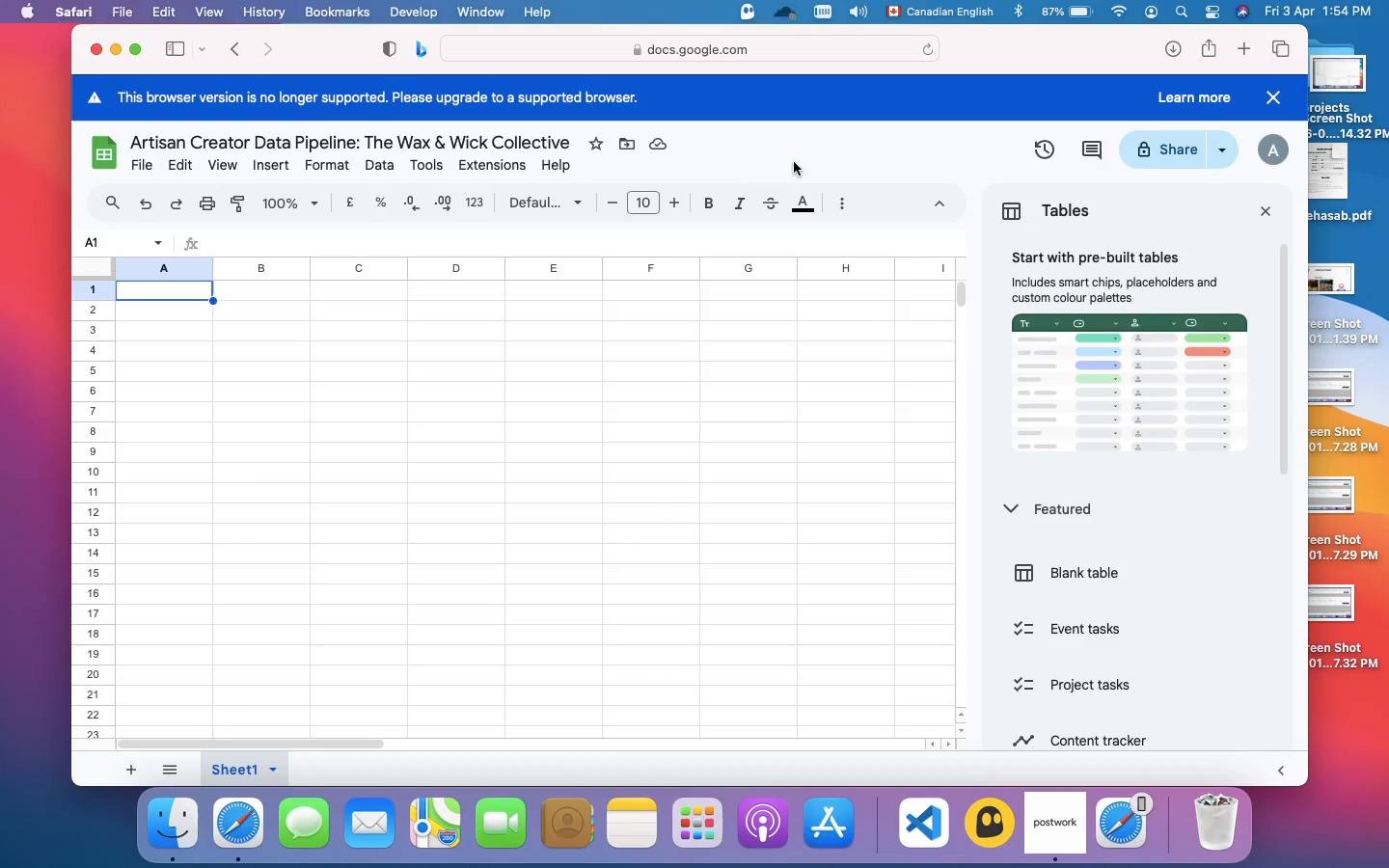 
wait(29.63)
 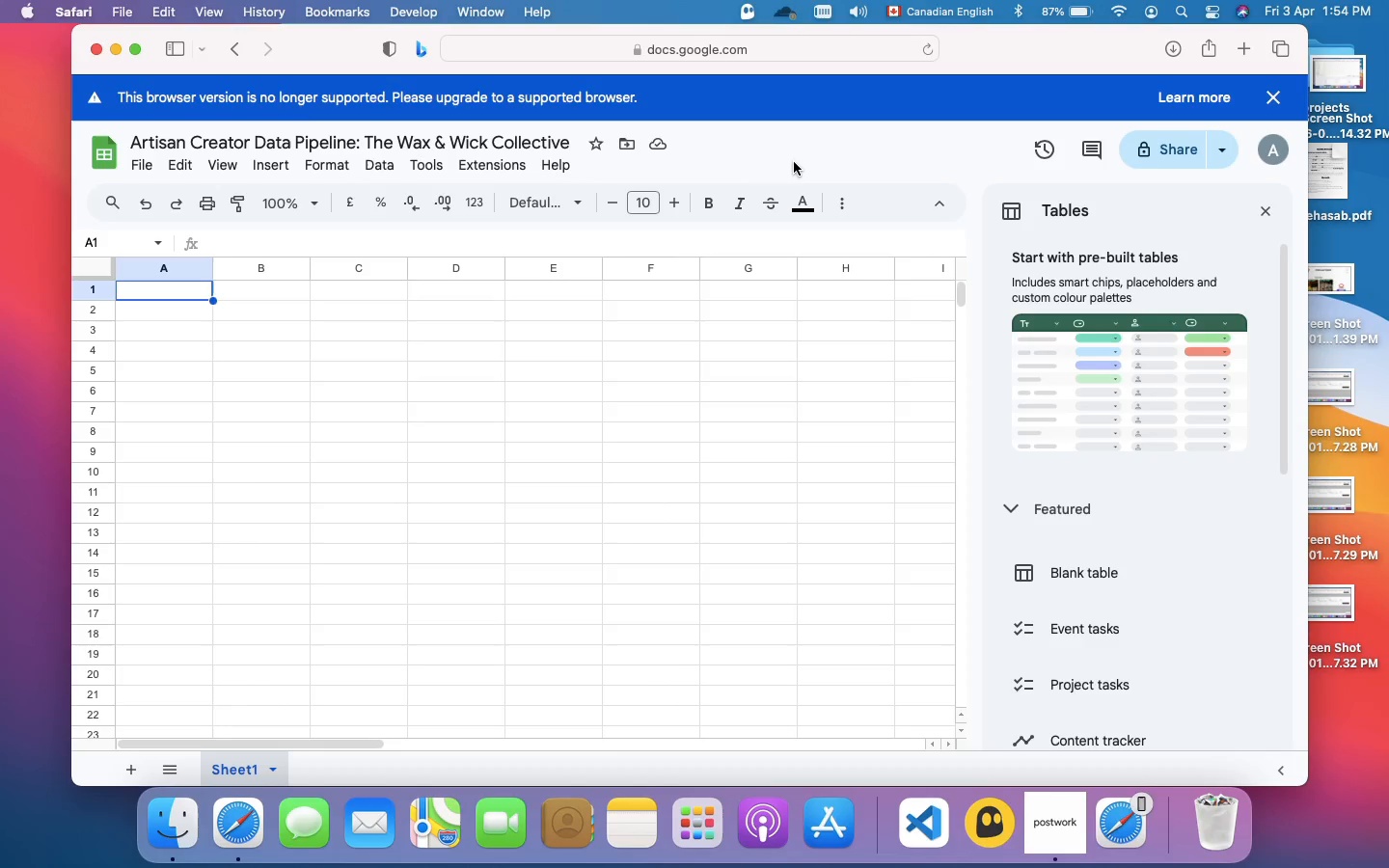 
scroll: coordinate [649, 389], scroll_direction: up, amount: 11.0
 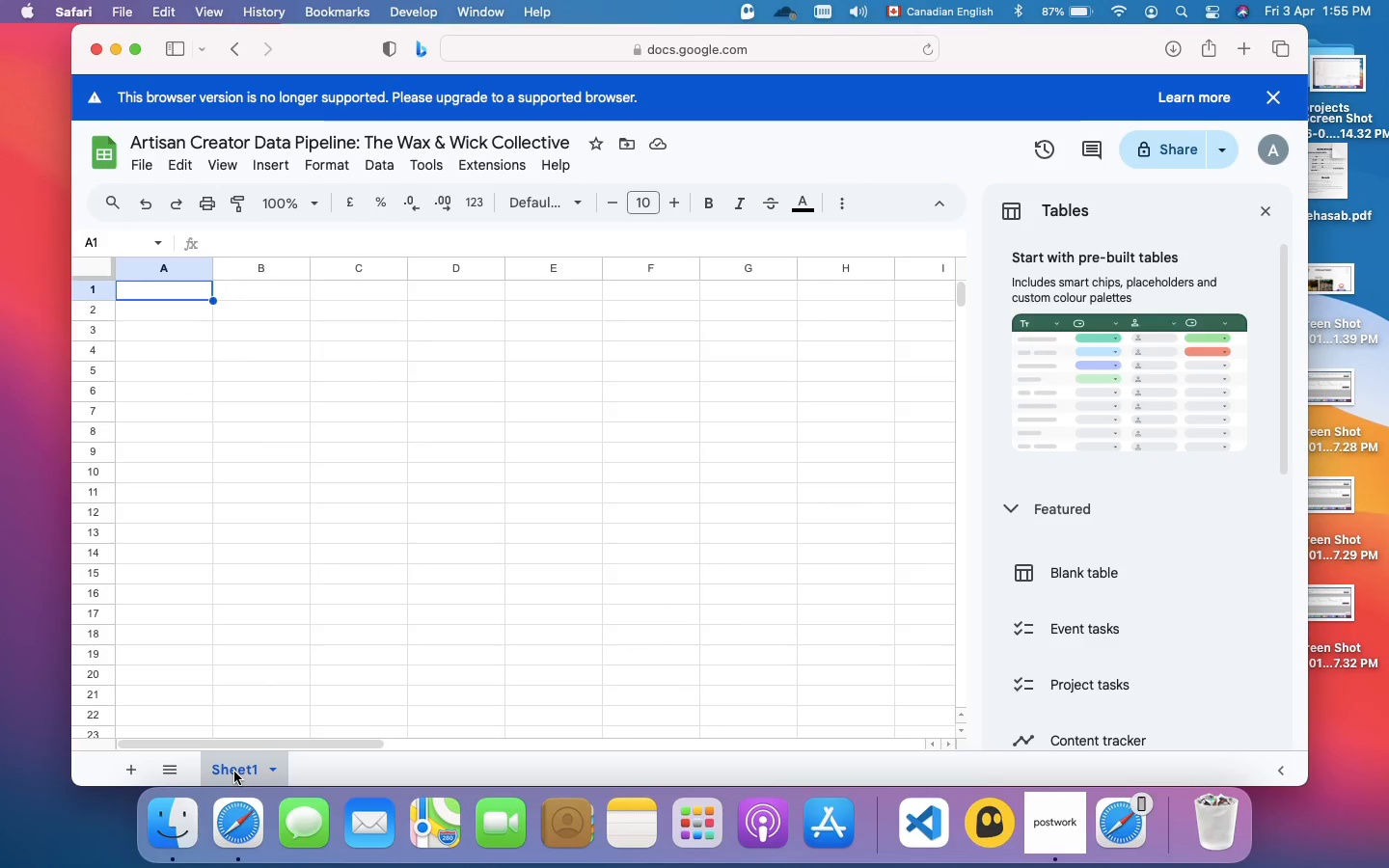 
right_click([234, 772])
 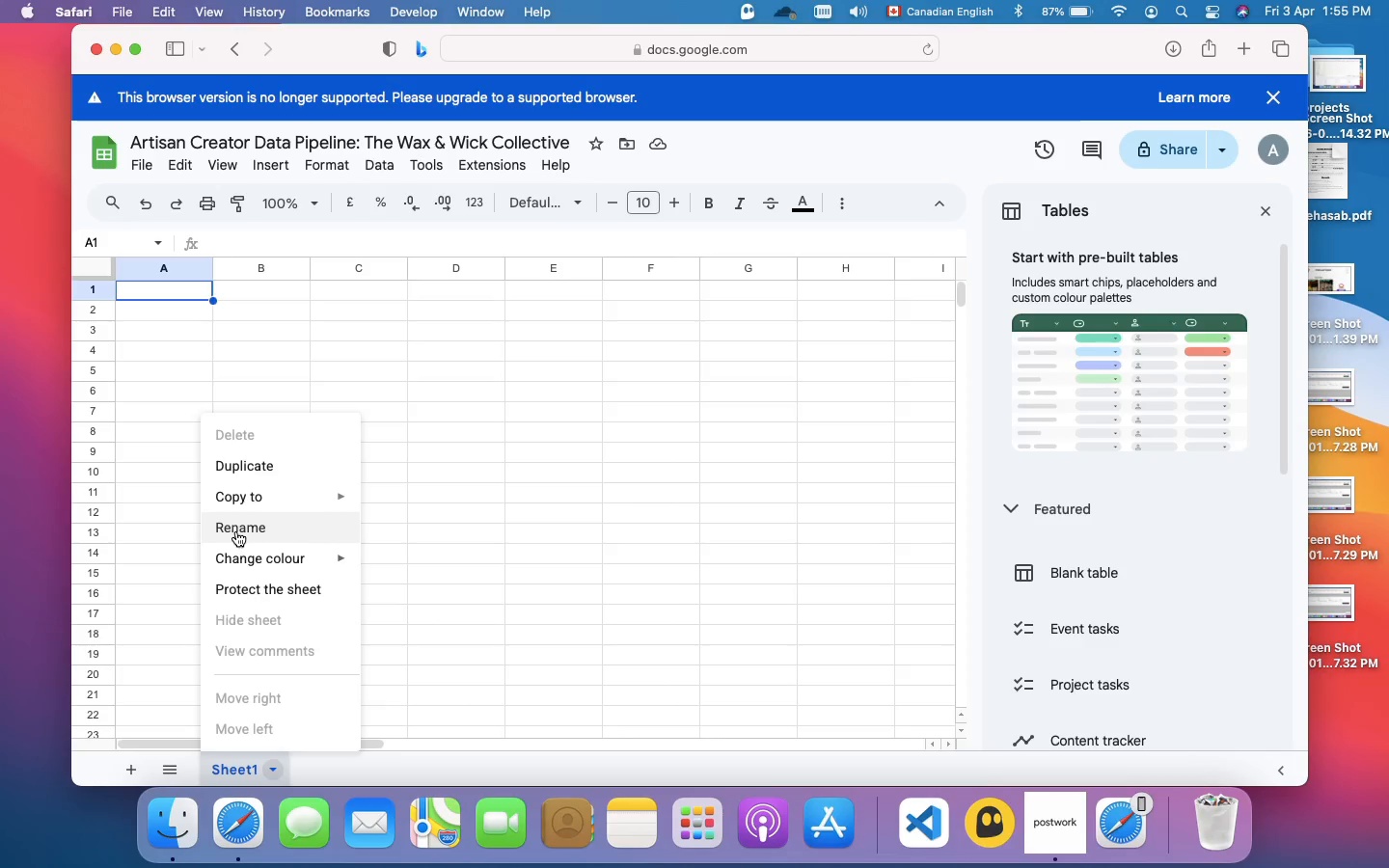 
left_click([237, 531])
 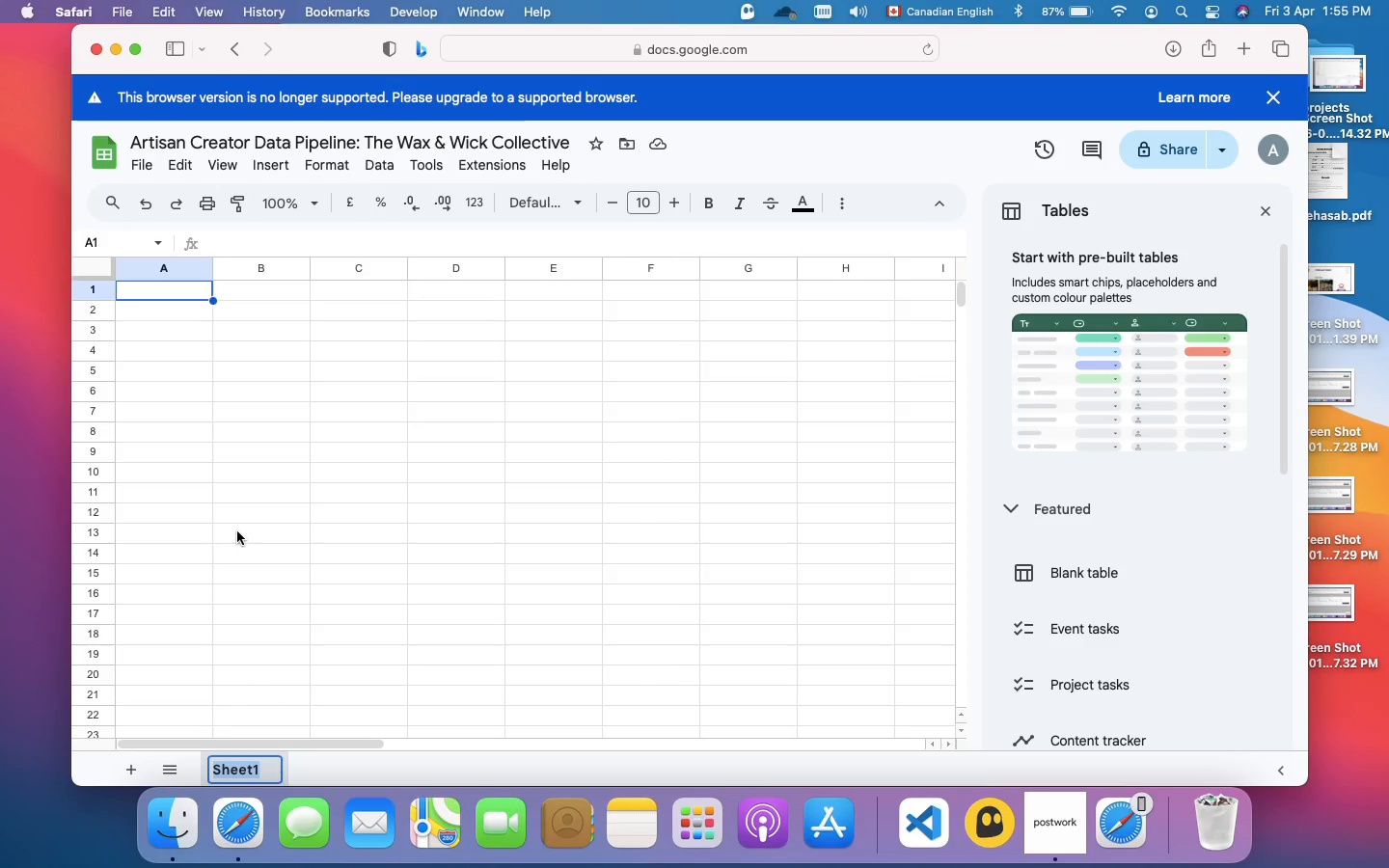 
wait(33.91)
 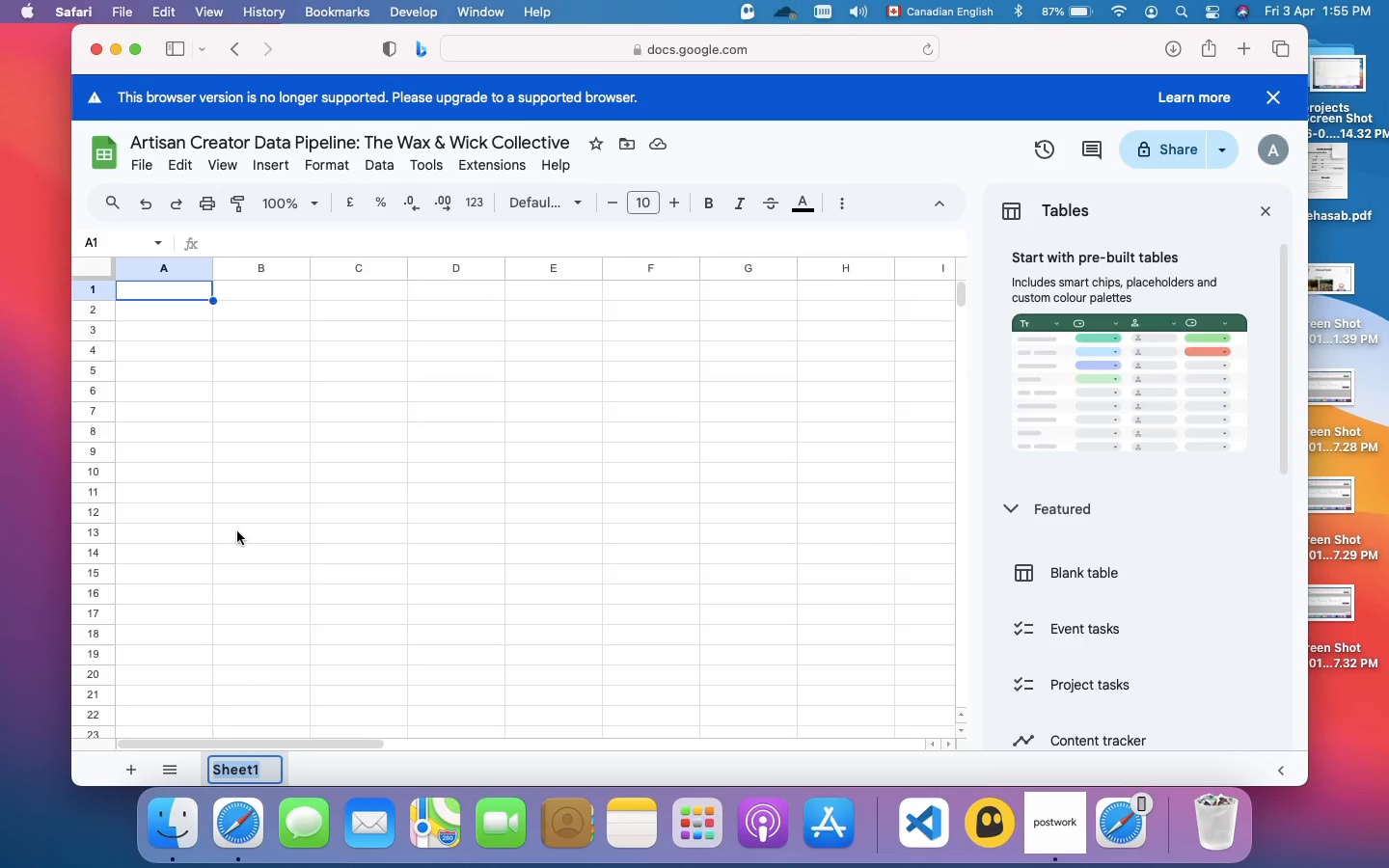 
type(Dumb Zone)
 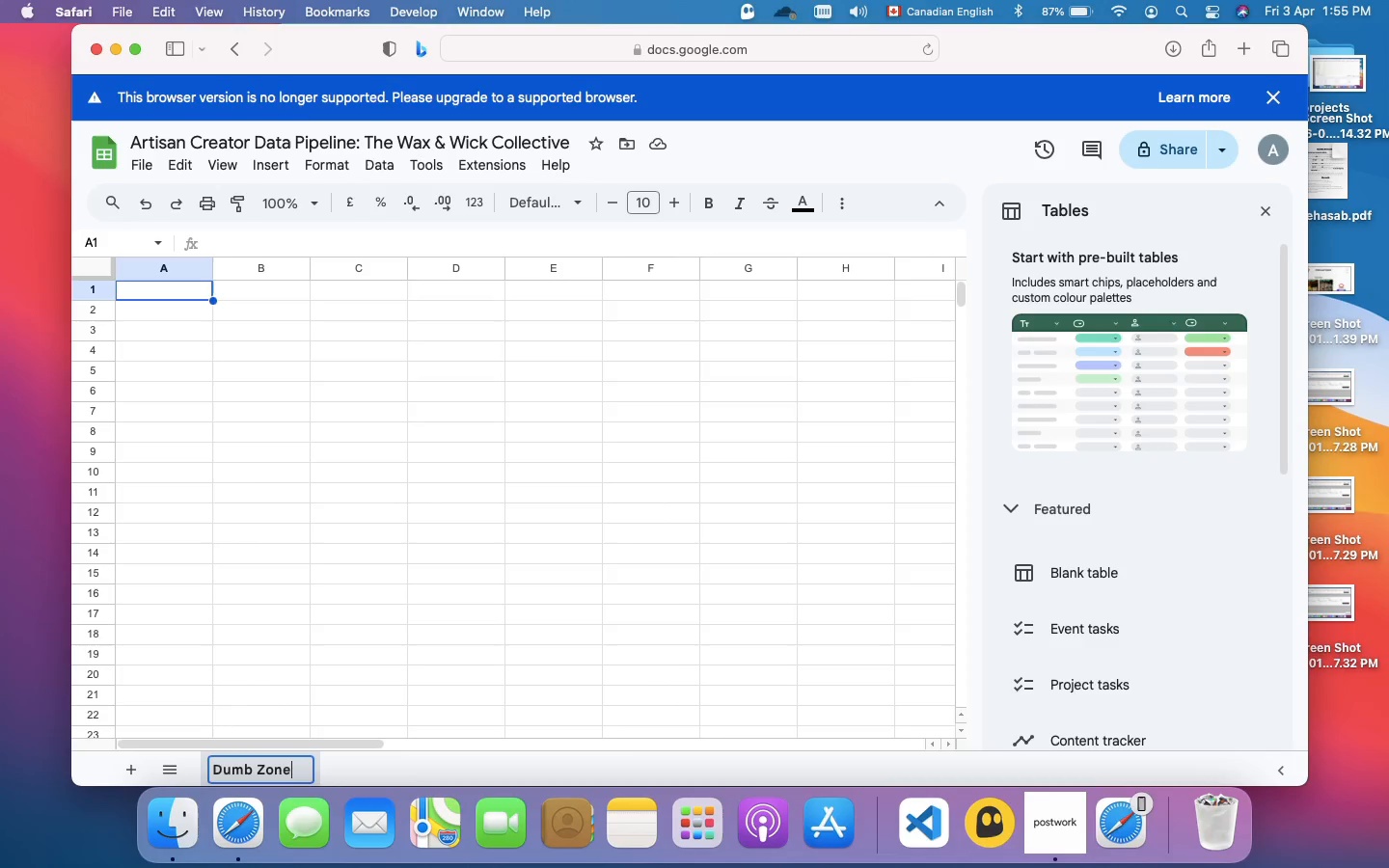 
key(Enter)
 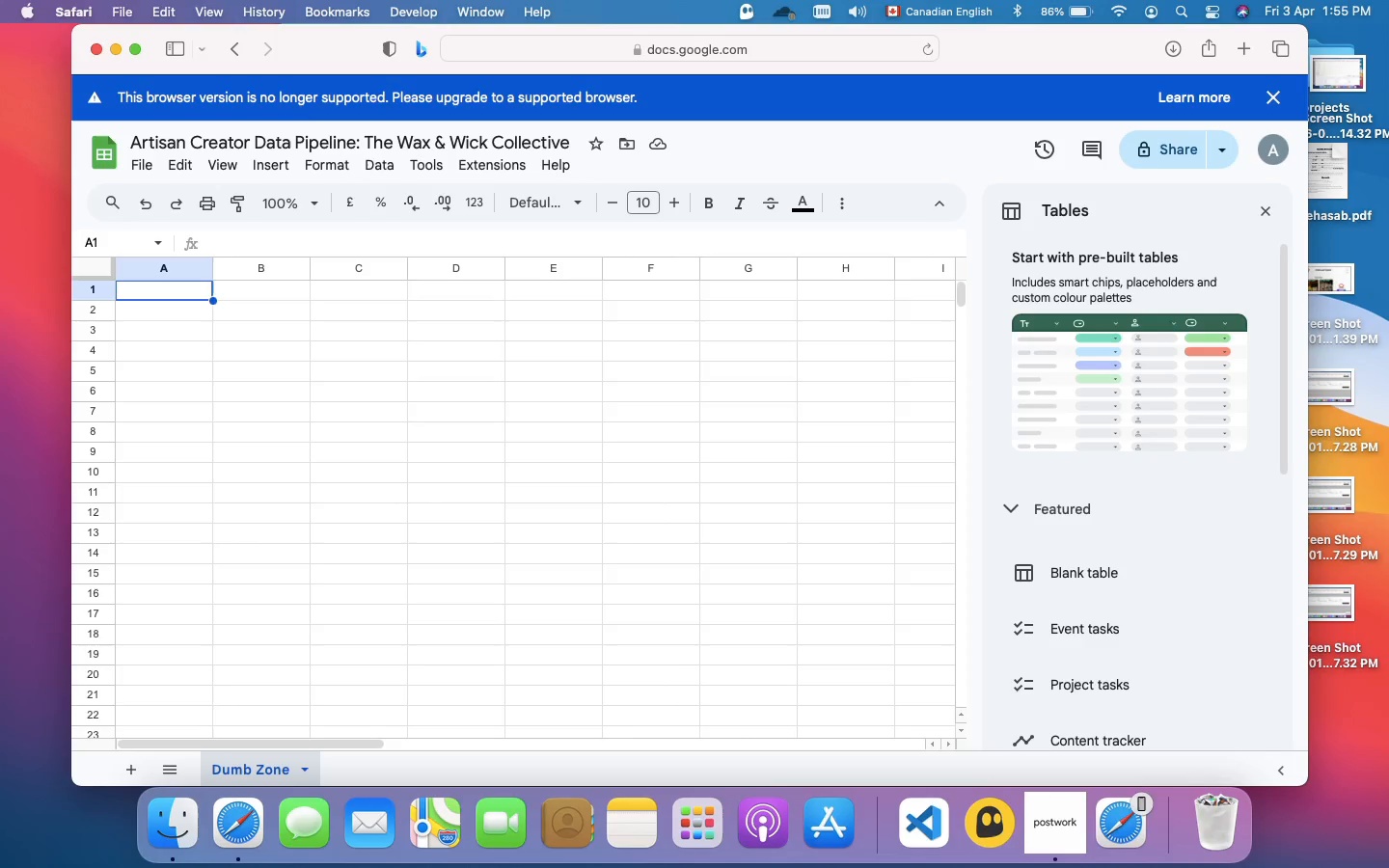 
wait(18.31)
 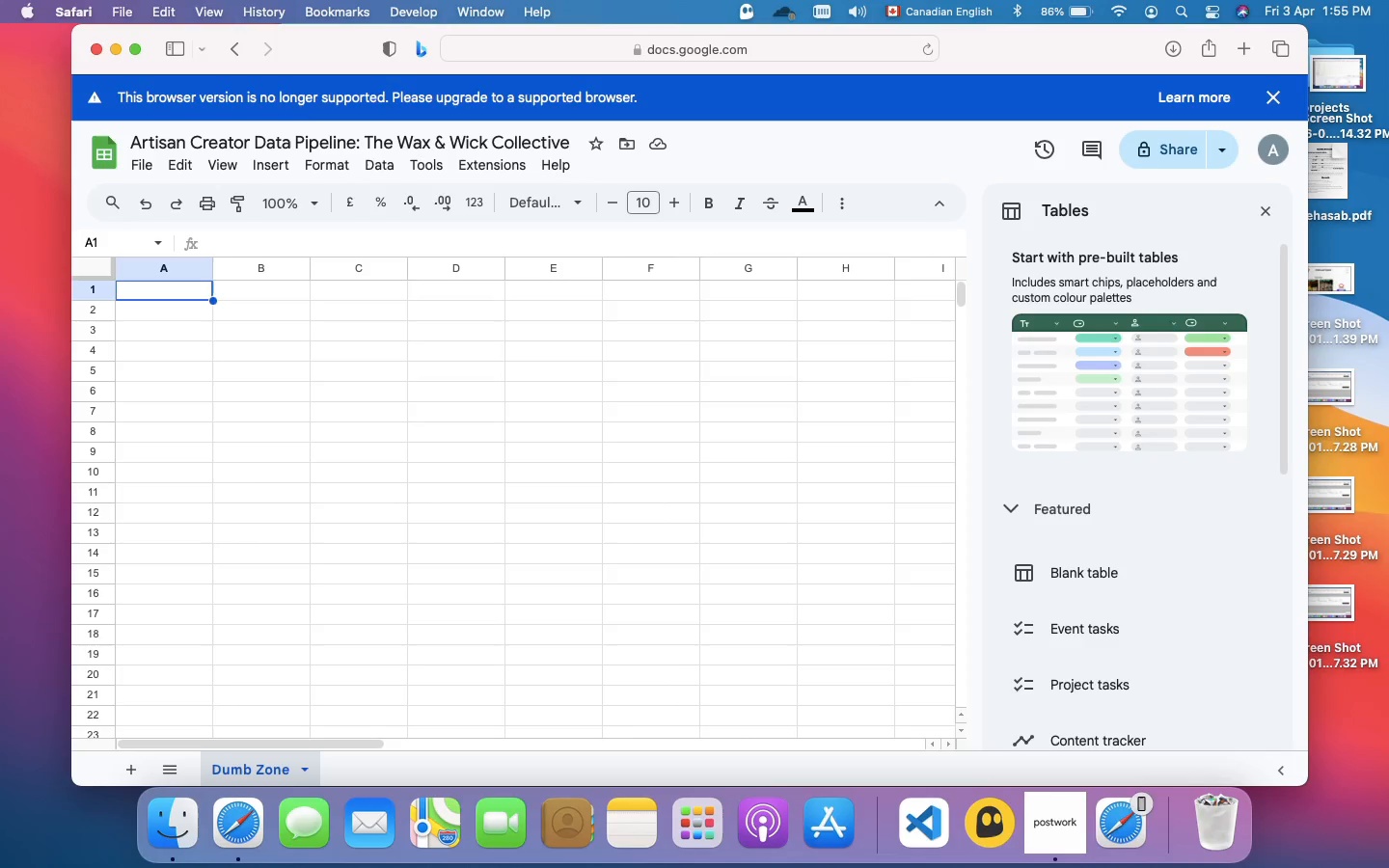 
left_click([230, 245])
 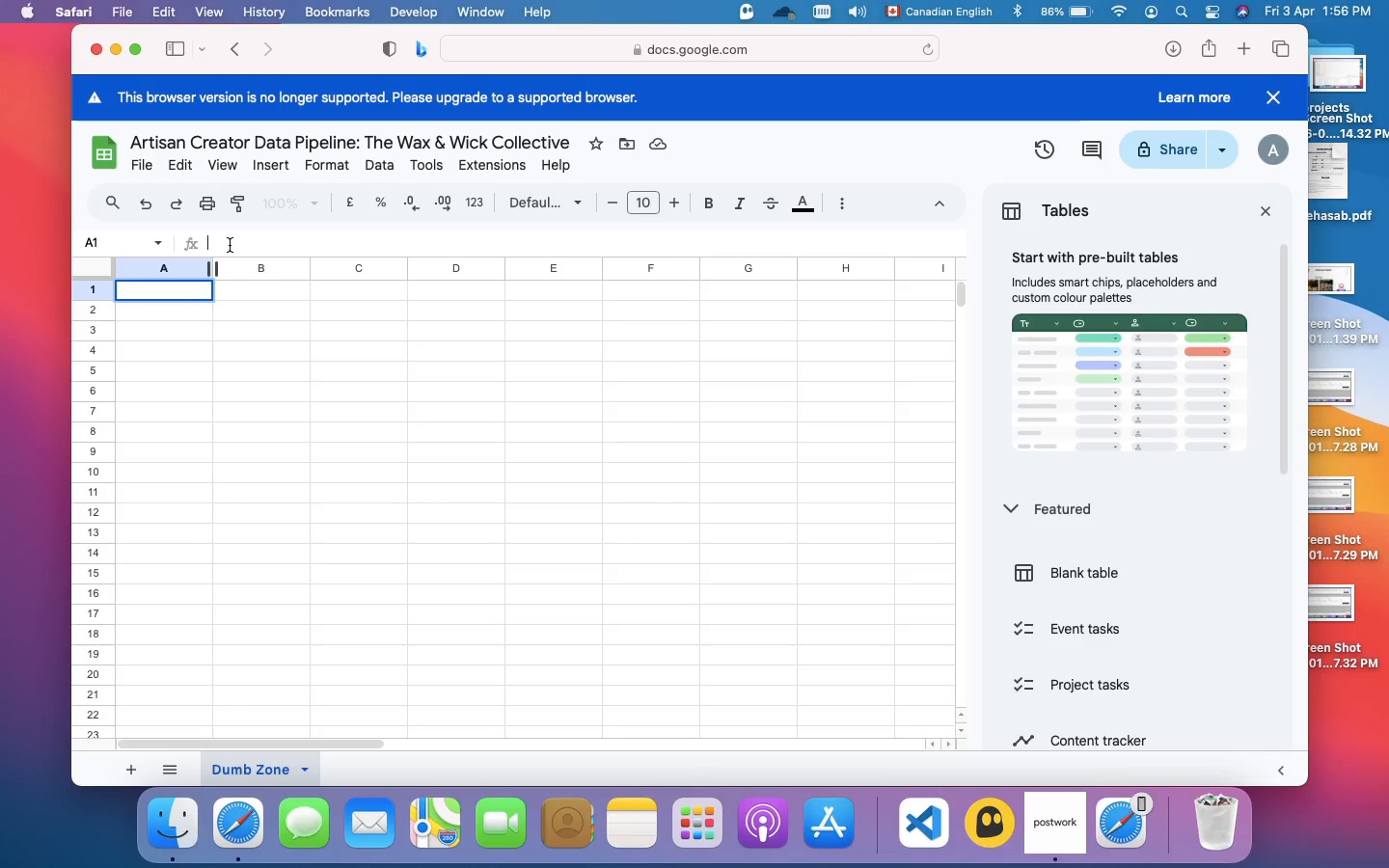 
type(Maker Name)
 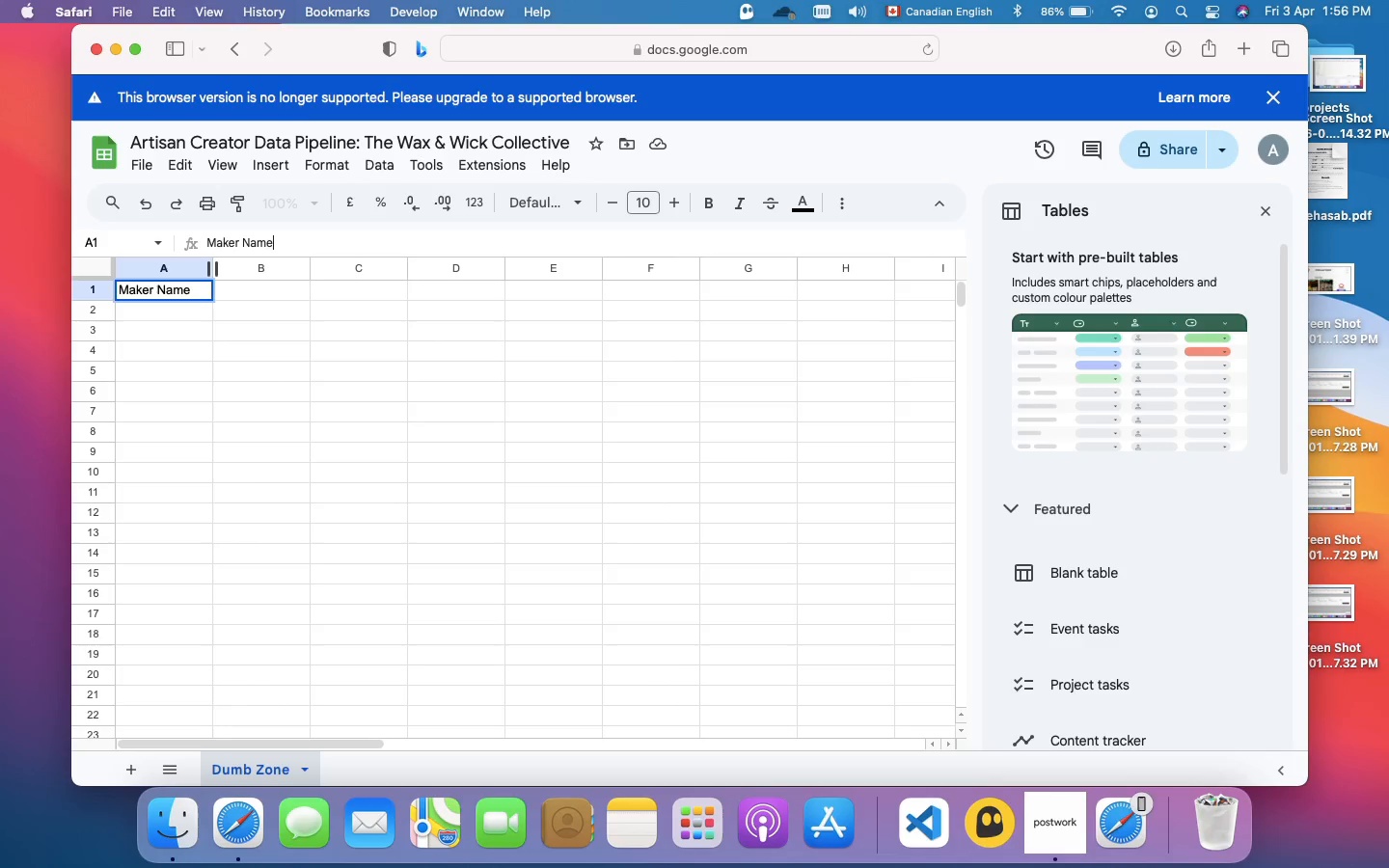 
key(Enter)
 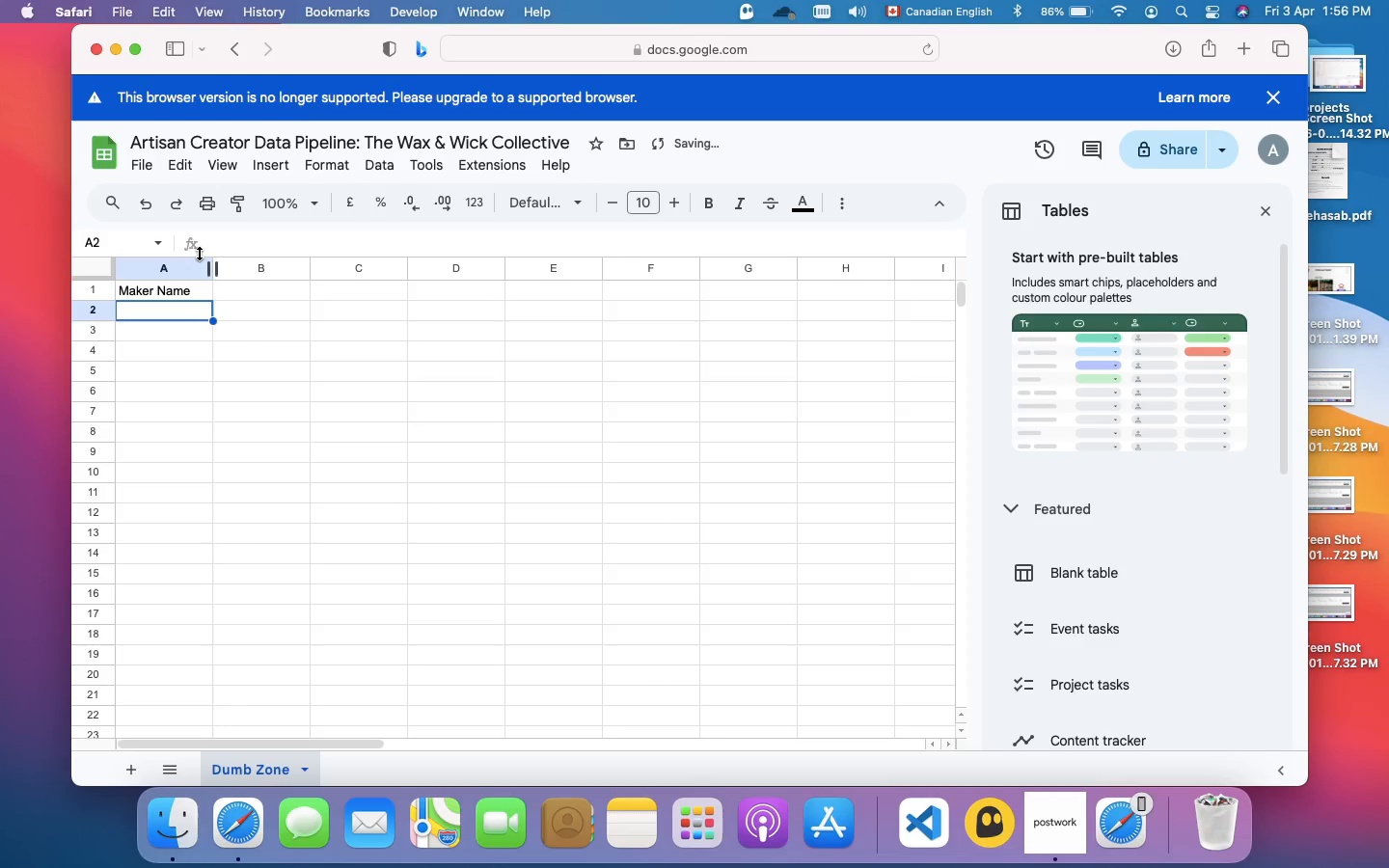 
left_click([233, 287])
 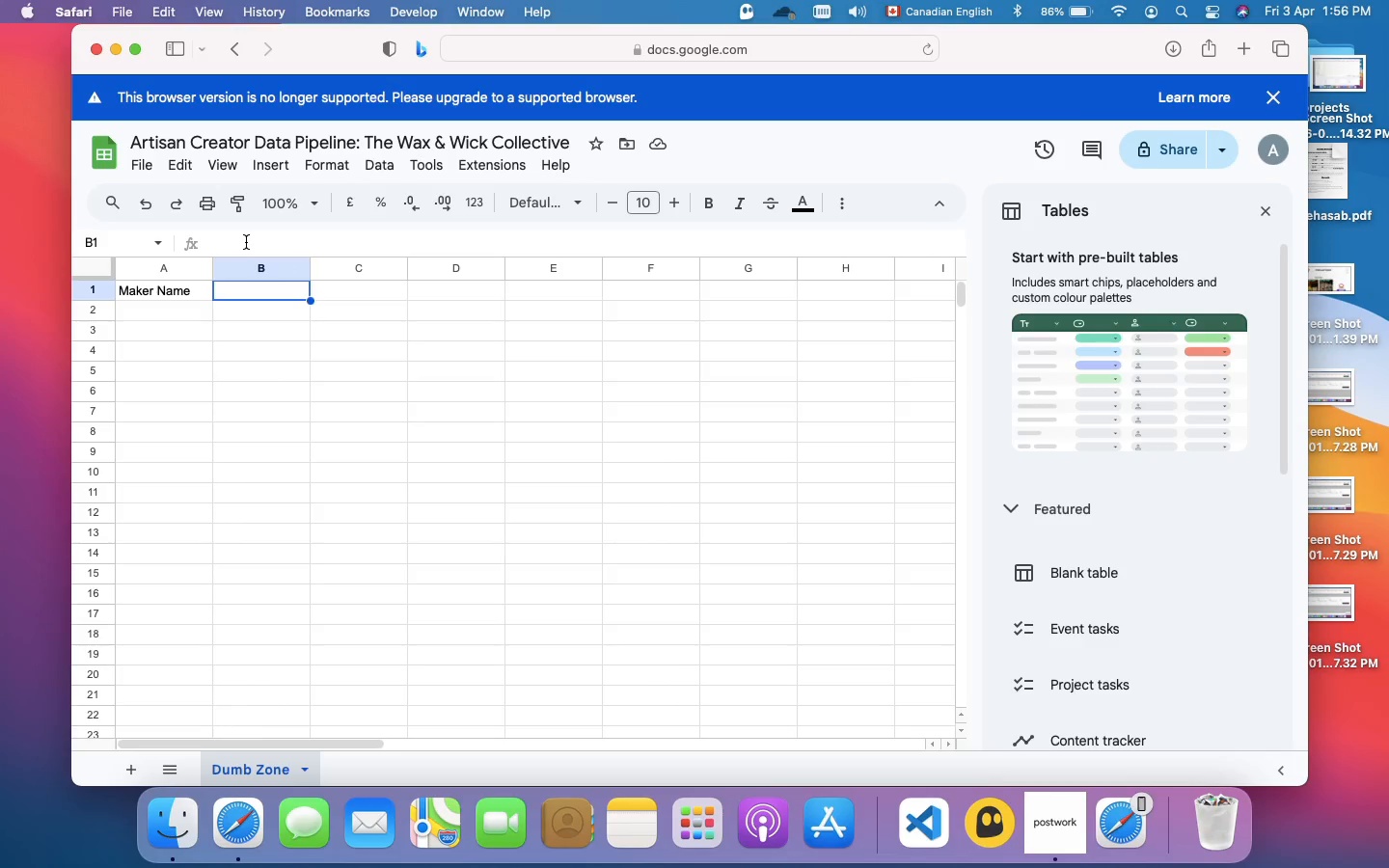 
type(Product Name)
 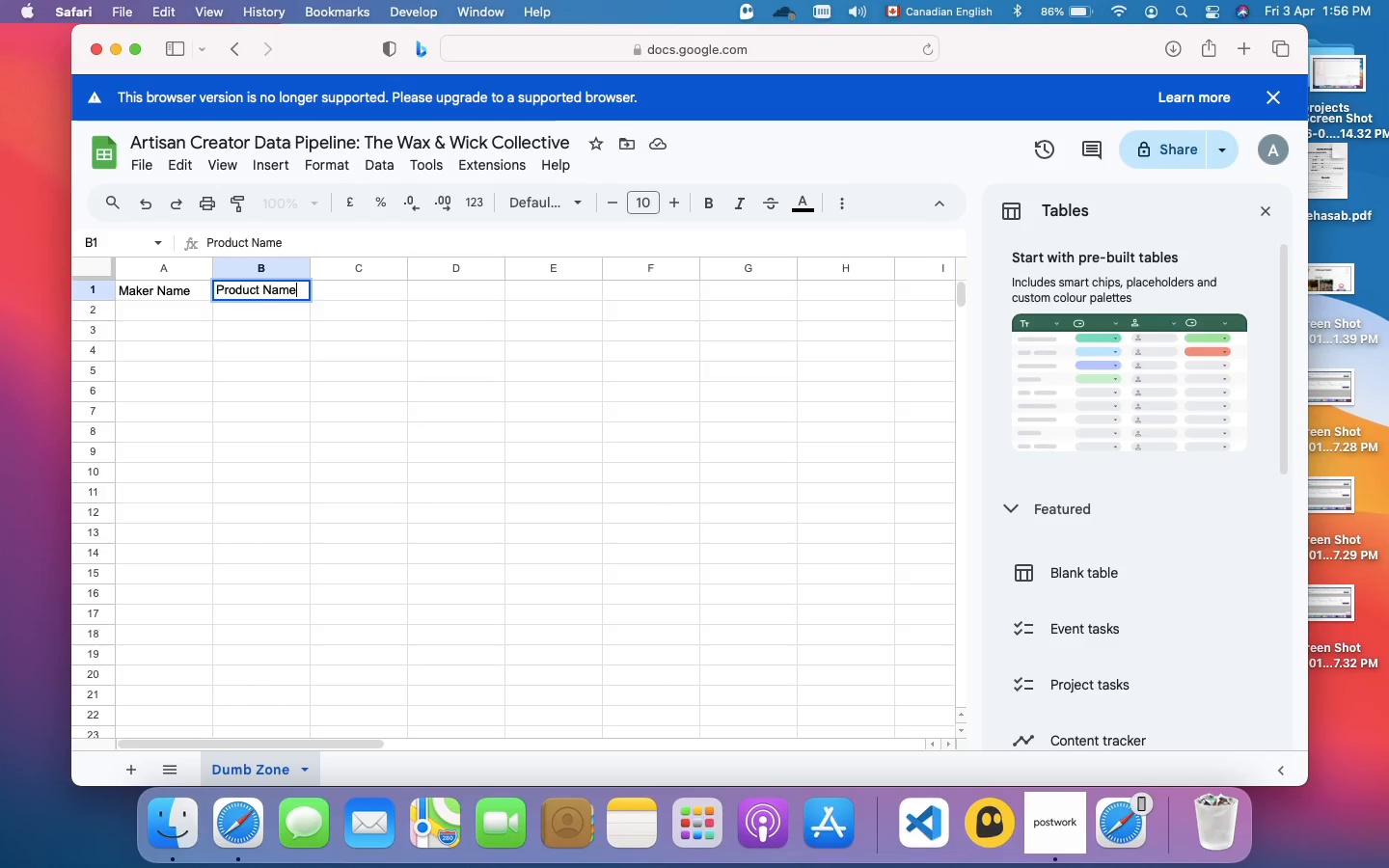 
key(Enter)
 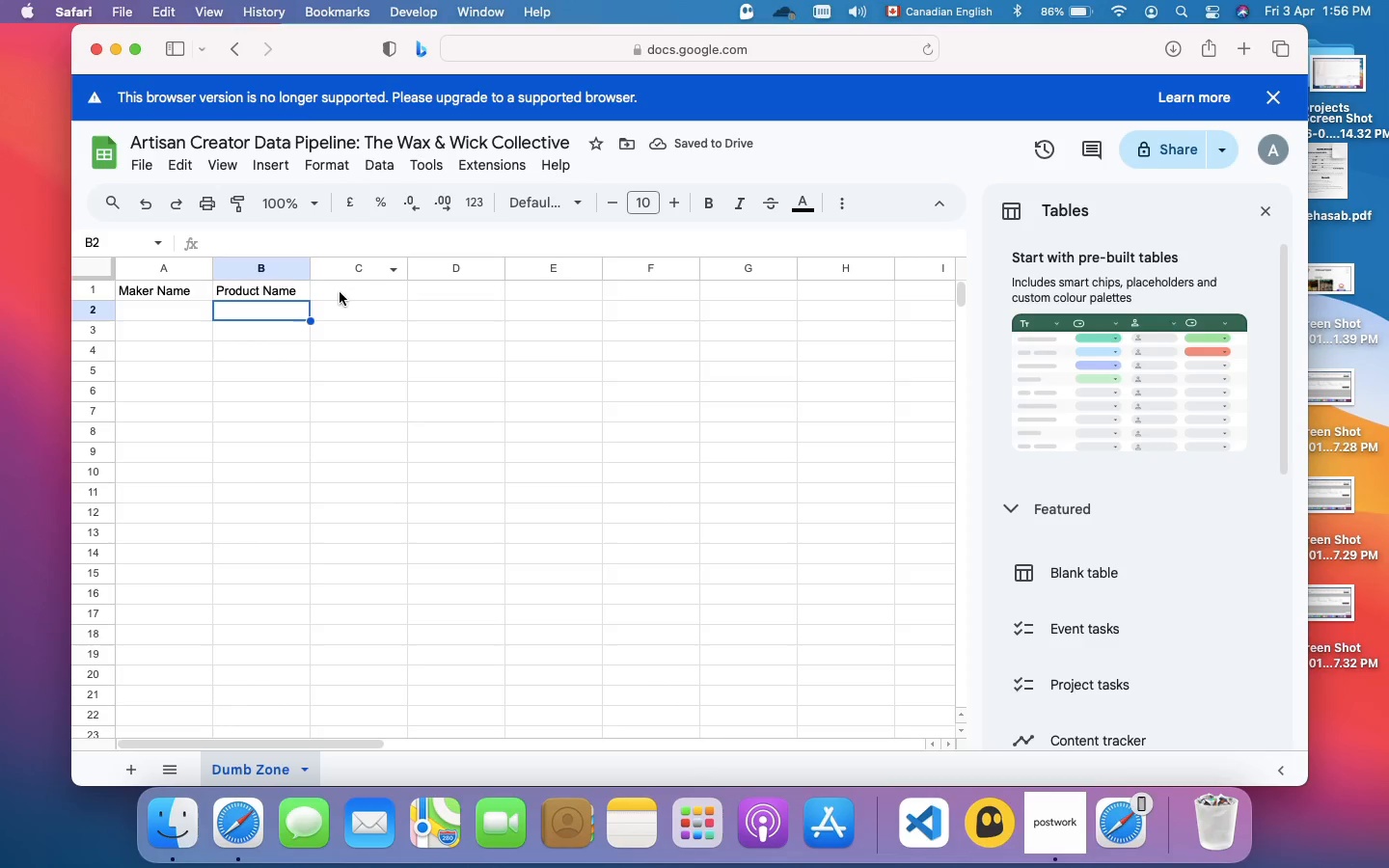 
left_click([364, 289])
 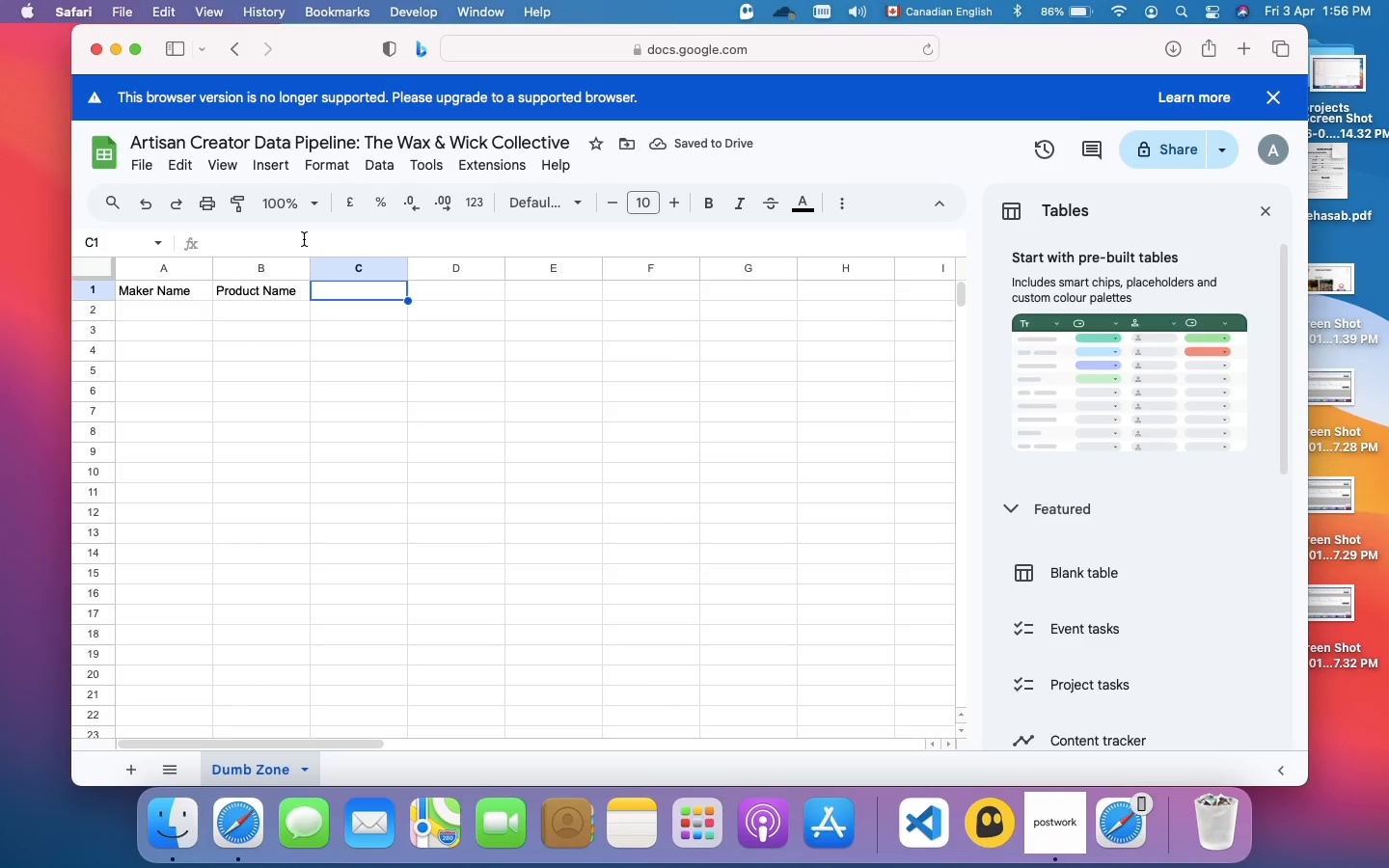 
left_click([304, 239])
 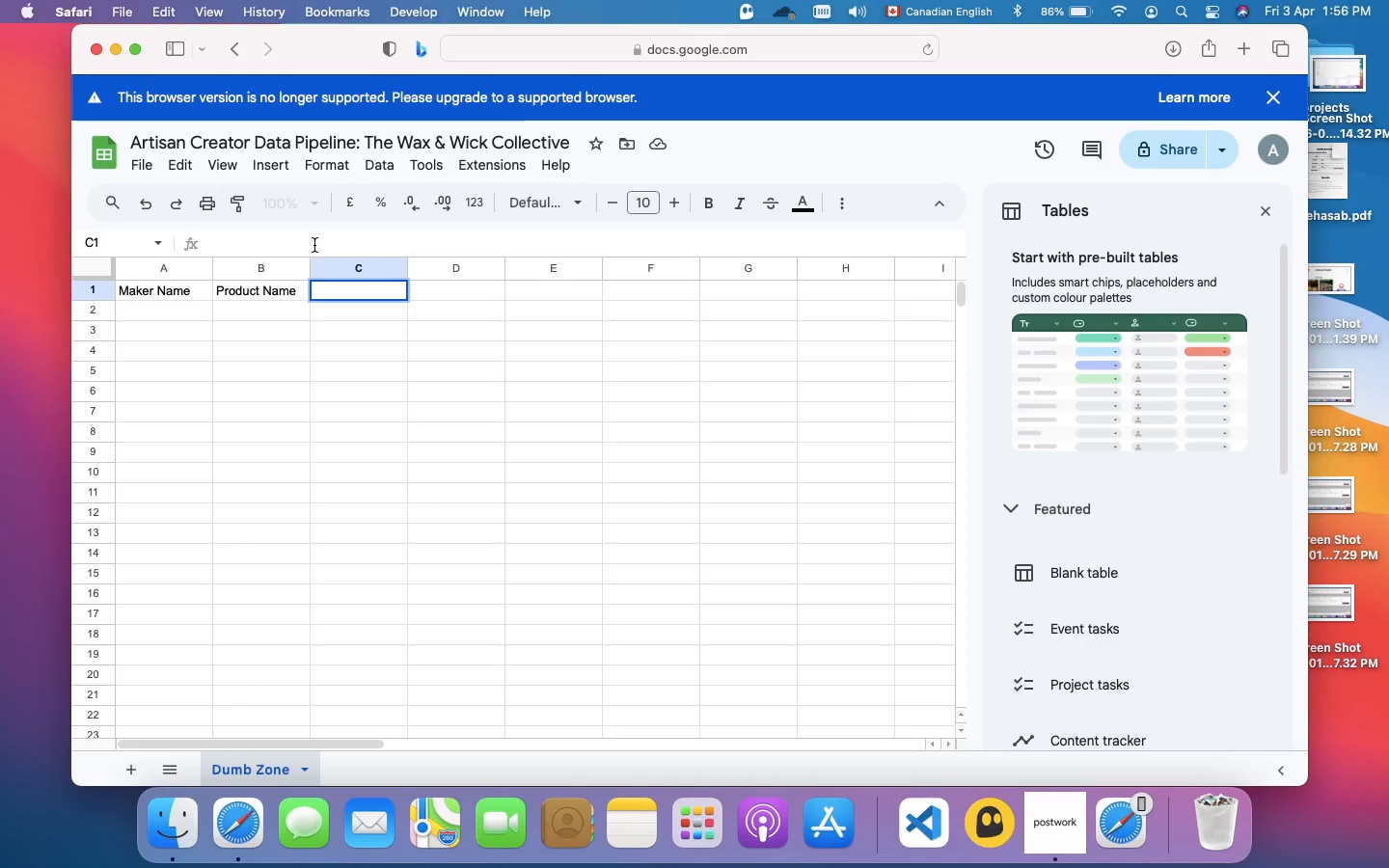 
wait(13.83)
 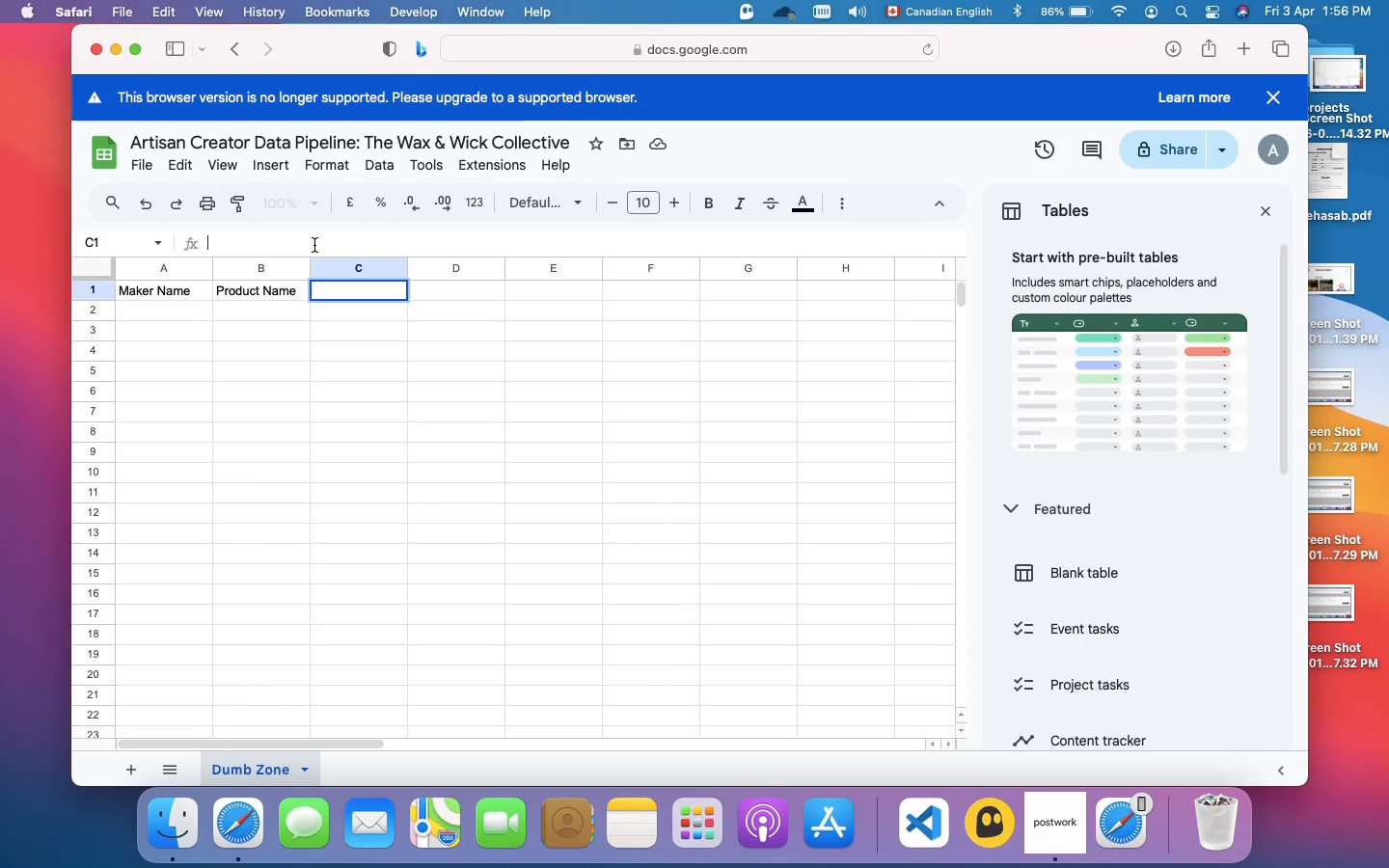 
type(SKU)
 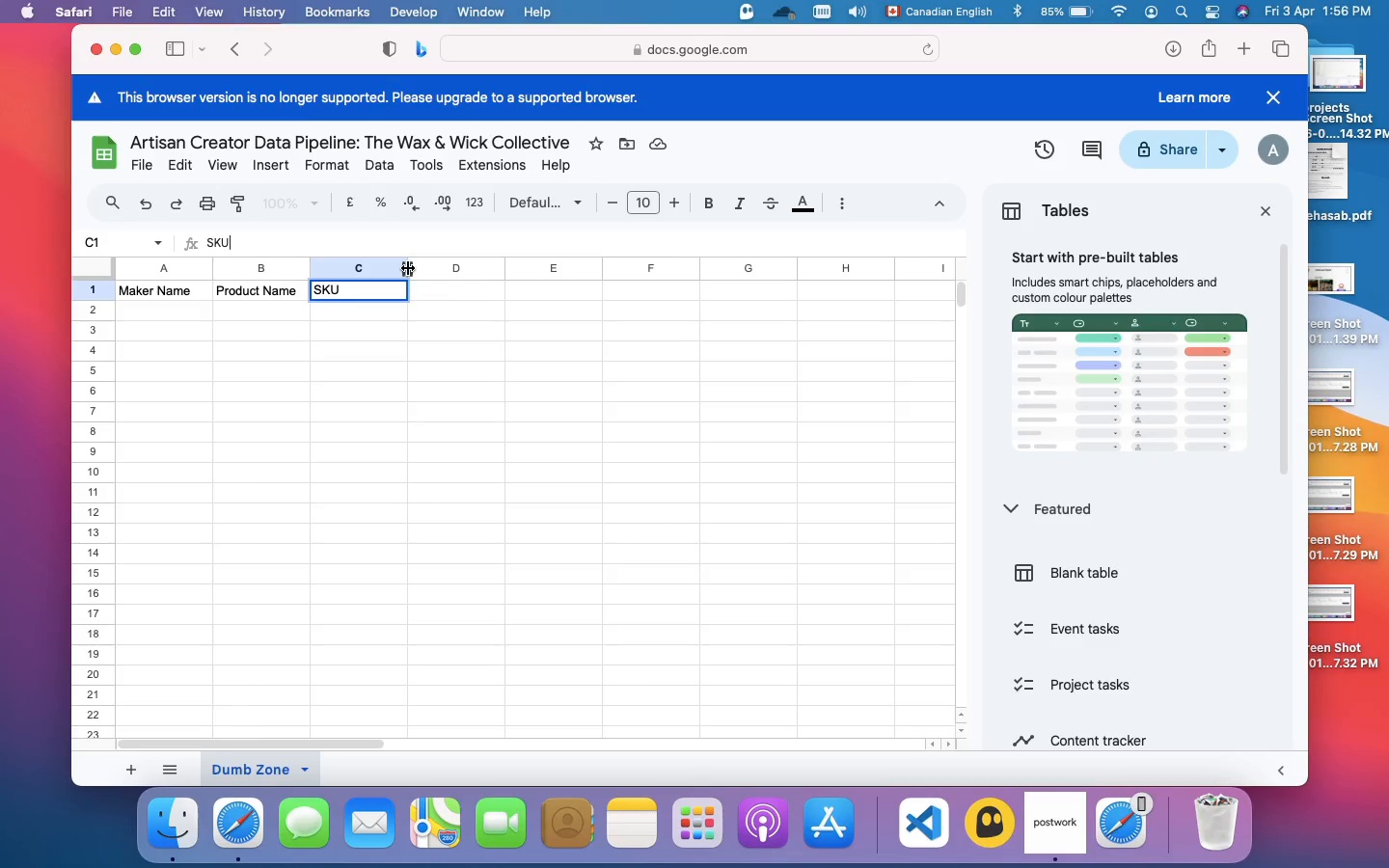 
left_click([448, 290])
 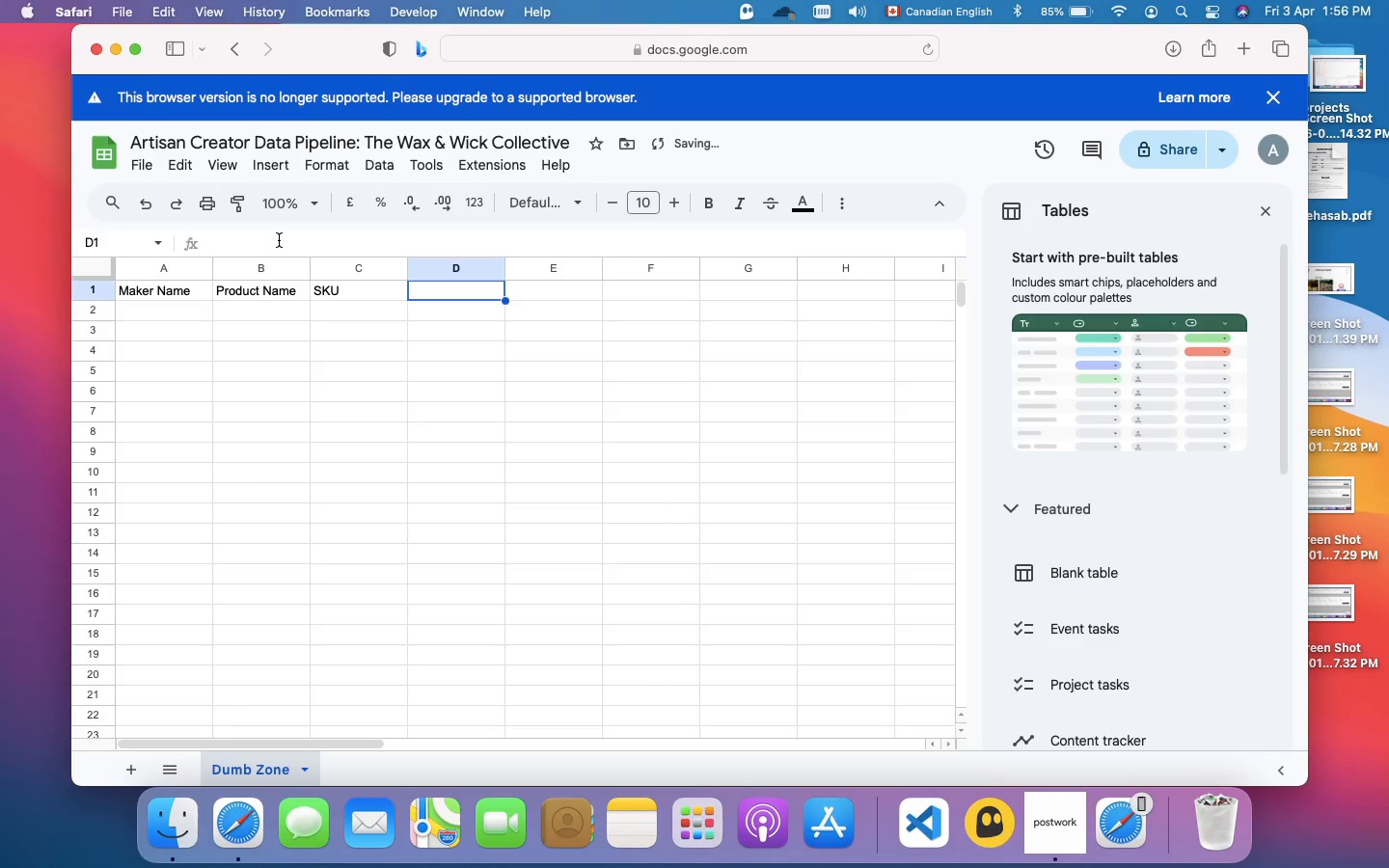 
type(Scent)
 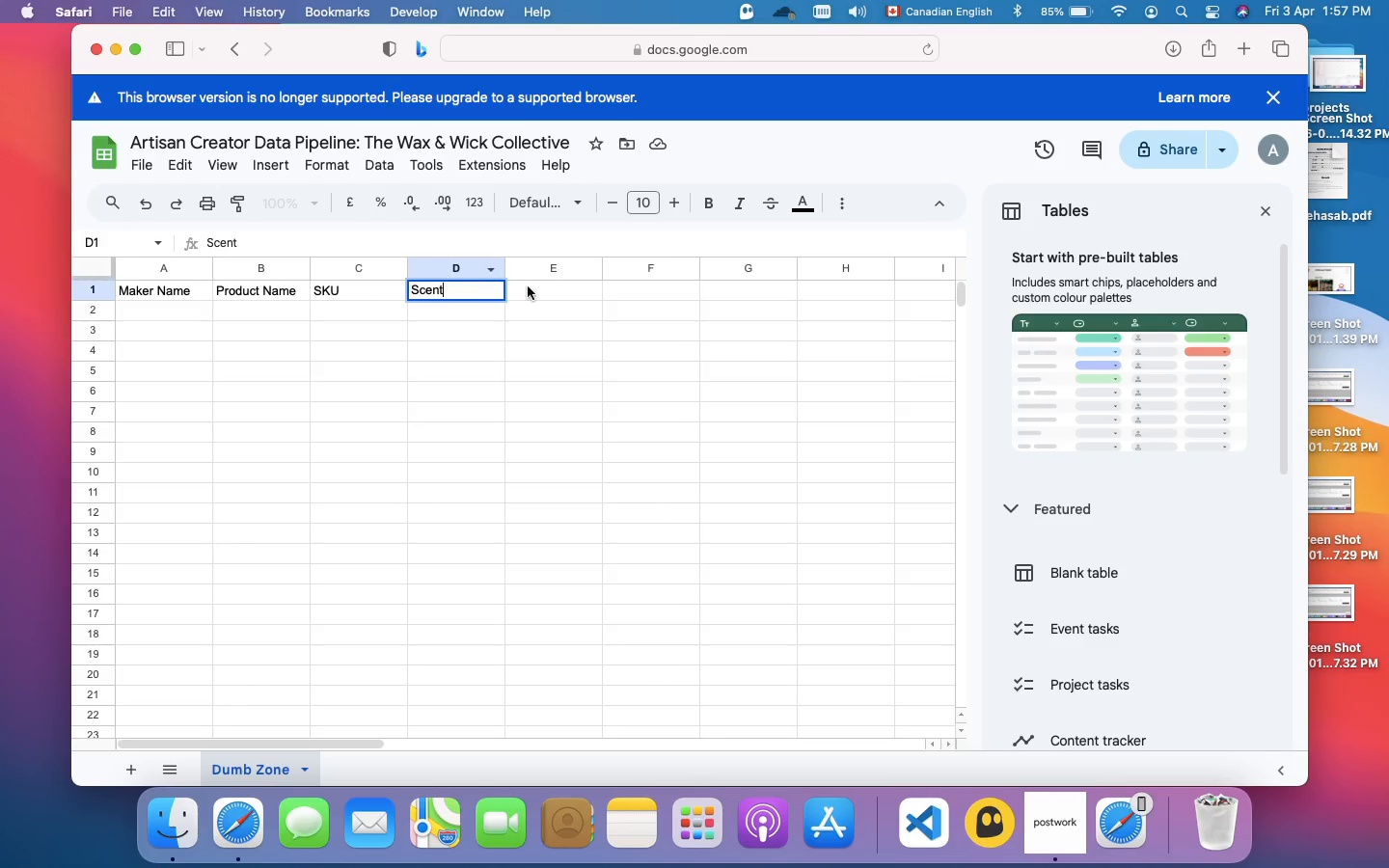 
left_click([539, 286])
 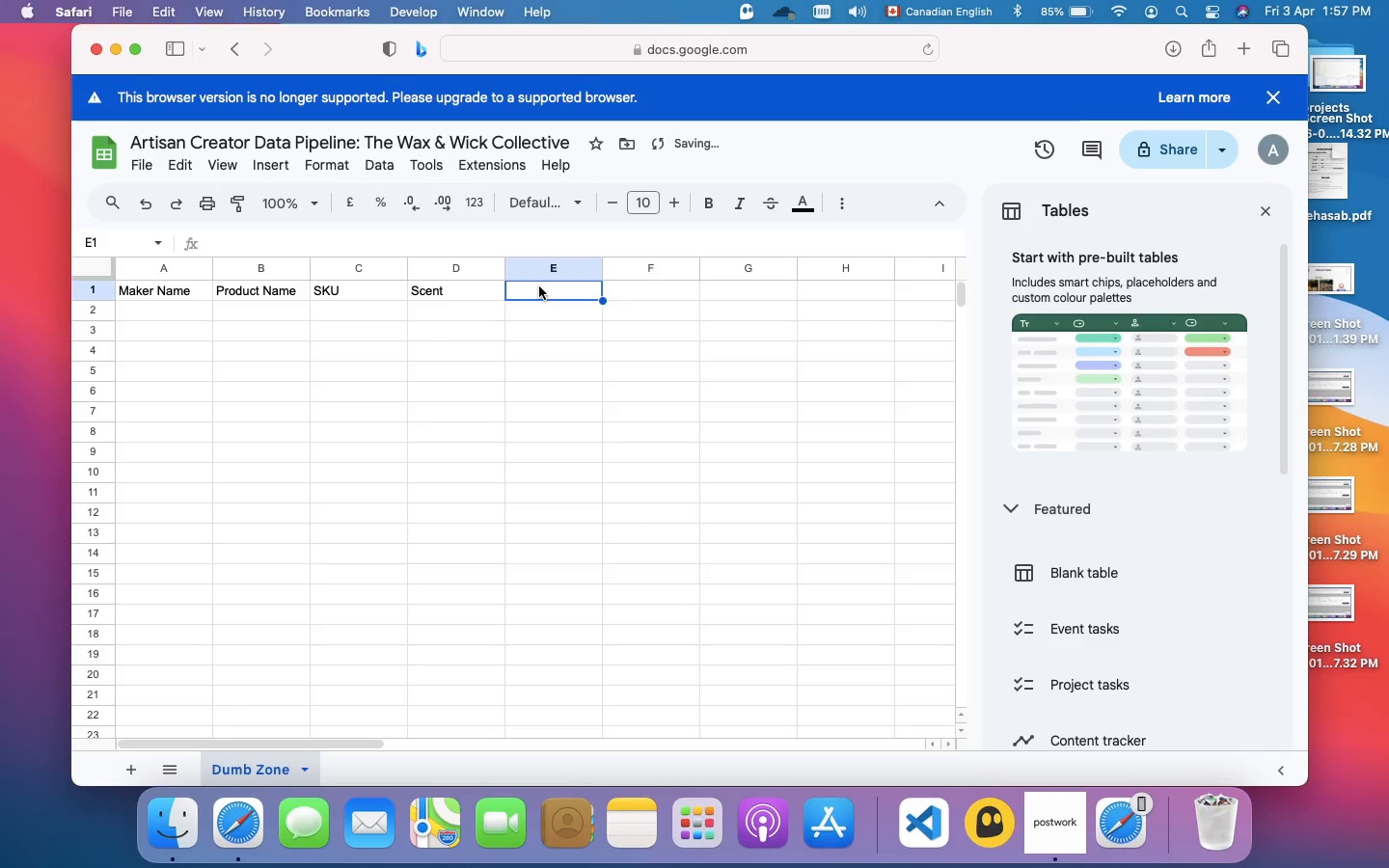 
type(Batch ID)
 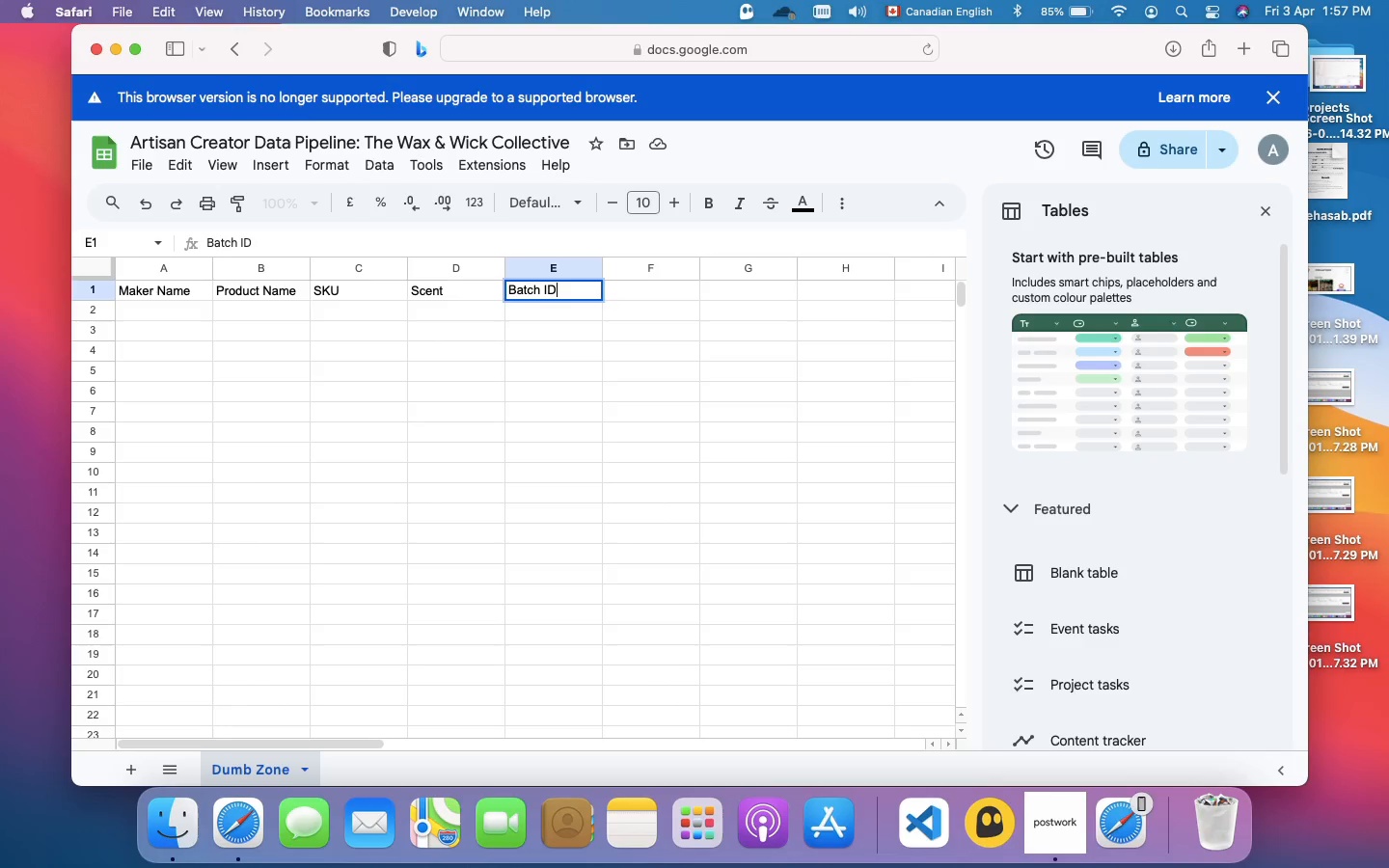 
left_click([644, 292])
 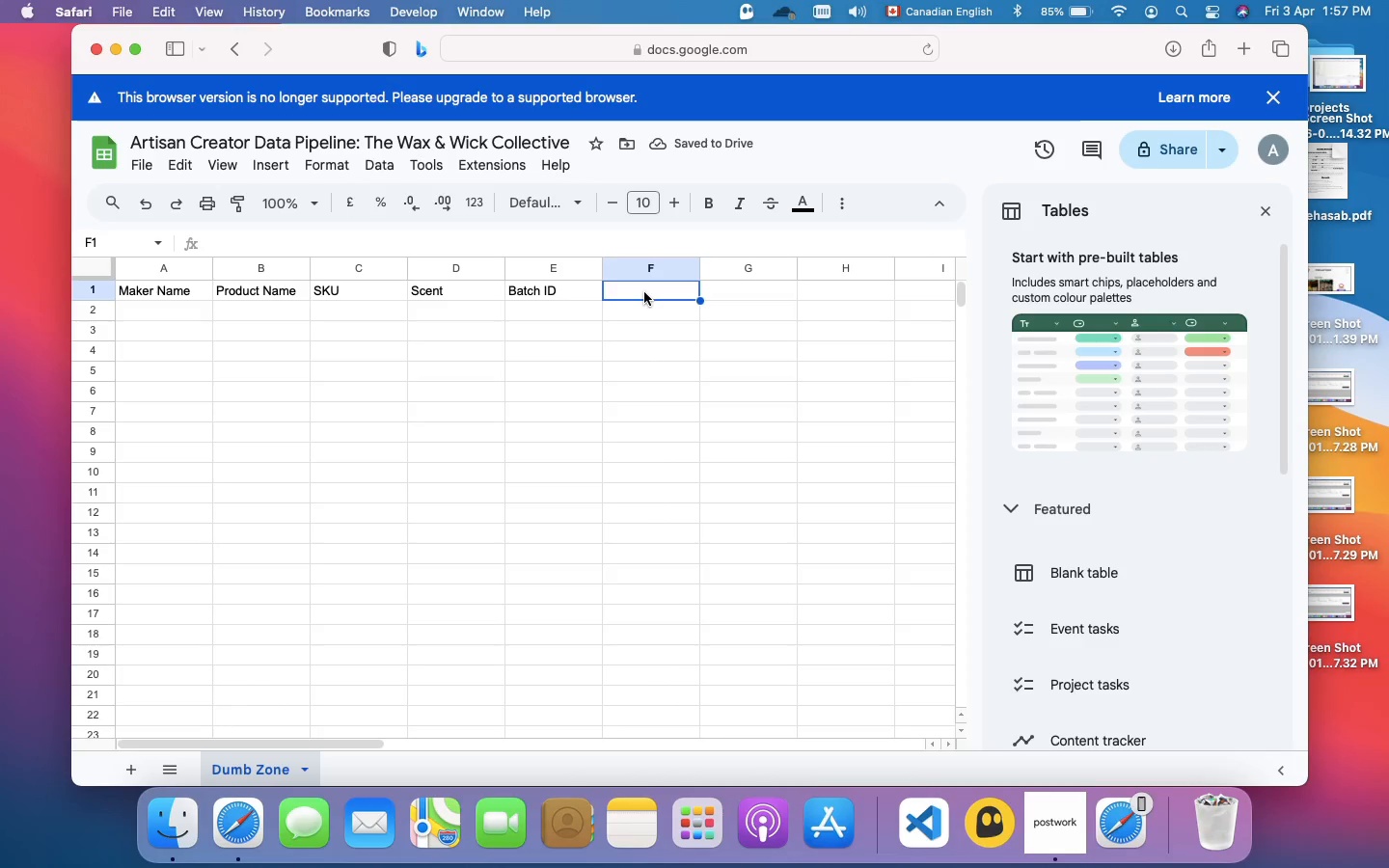 
type(Weight)
 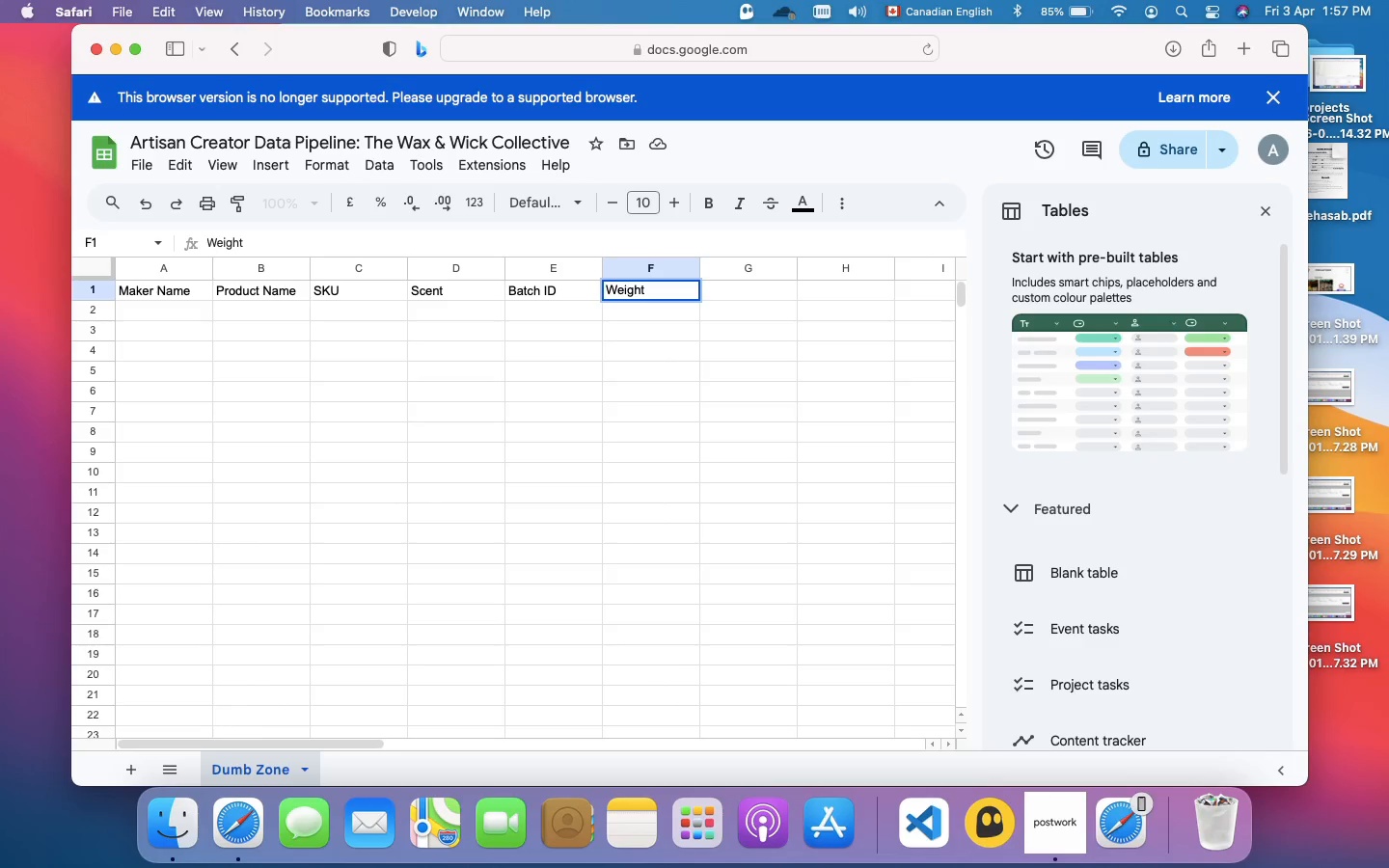 
key(ArrowRight)
 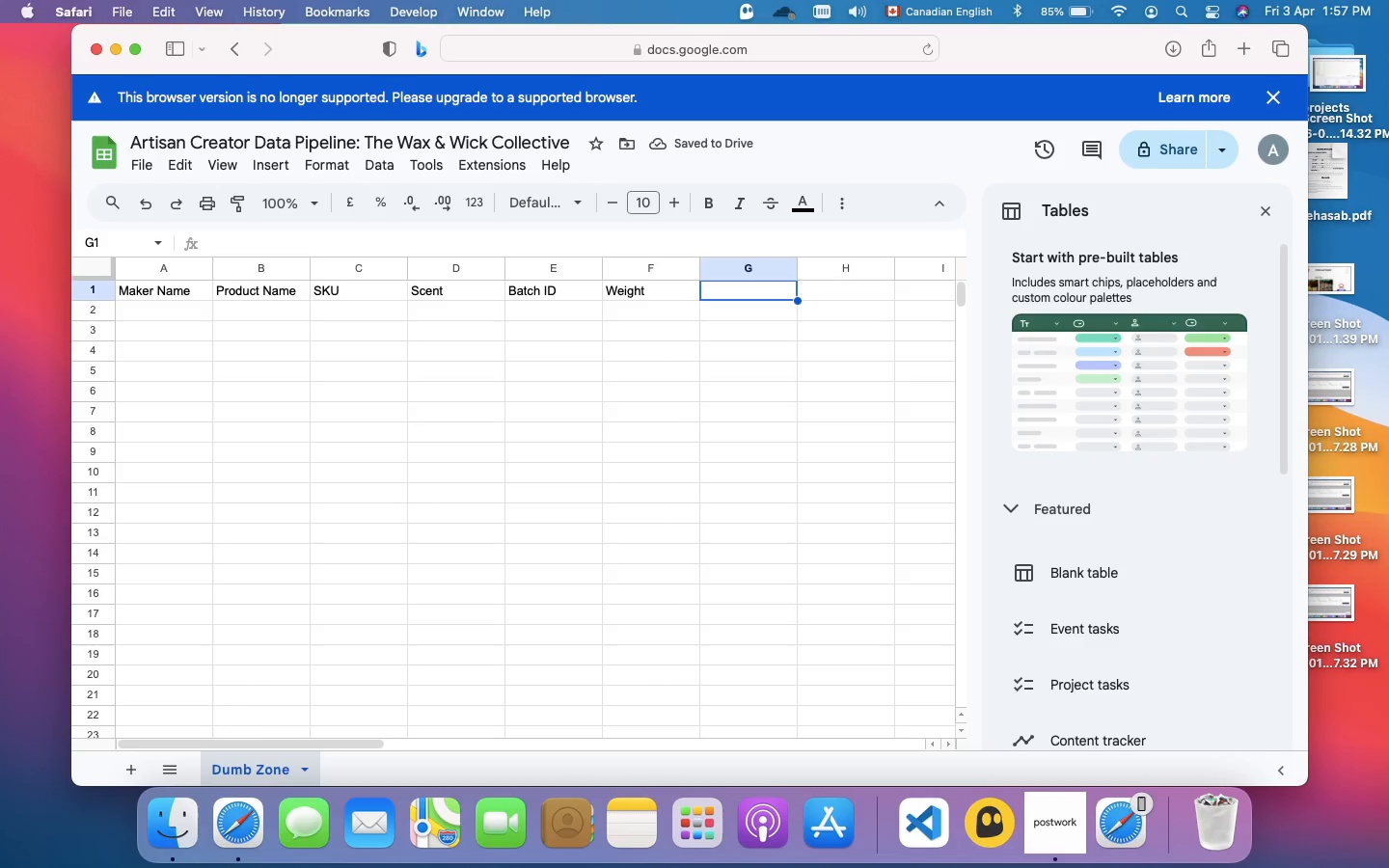 
wait(5.97)
 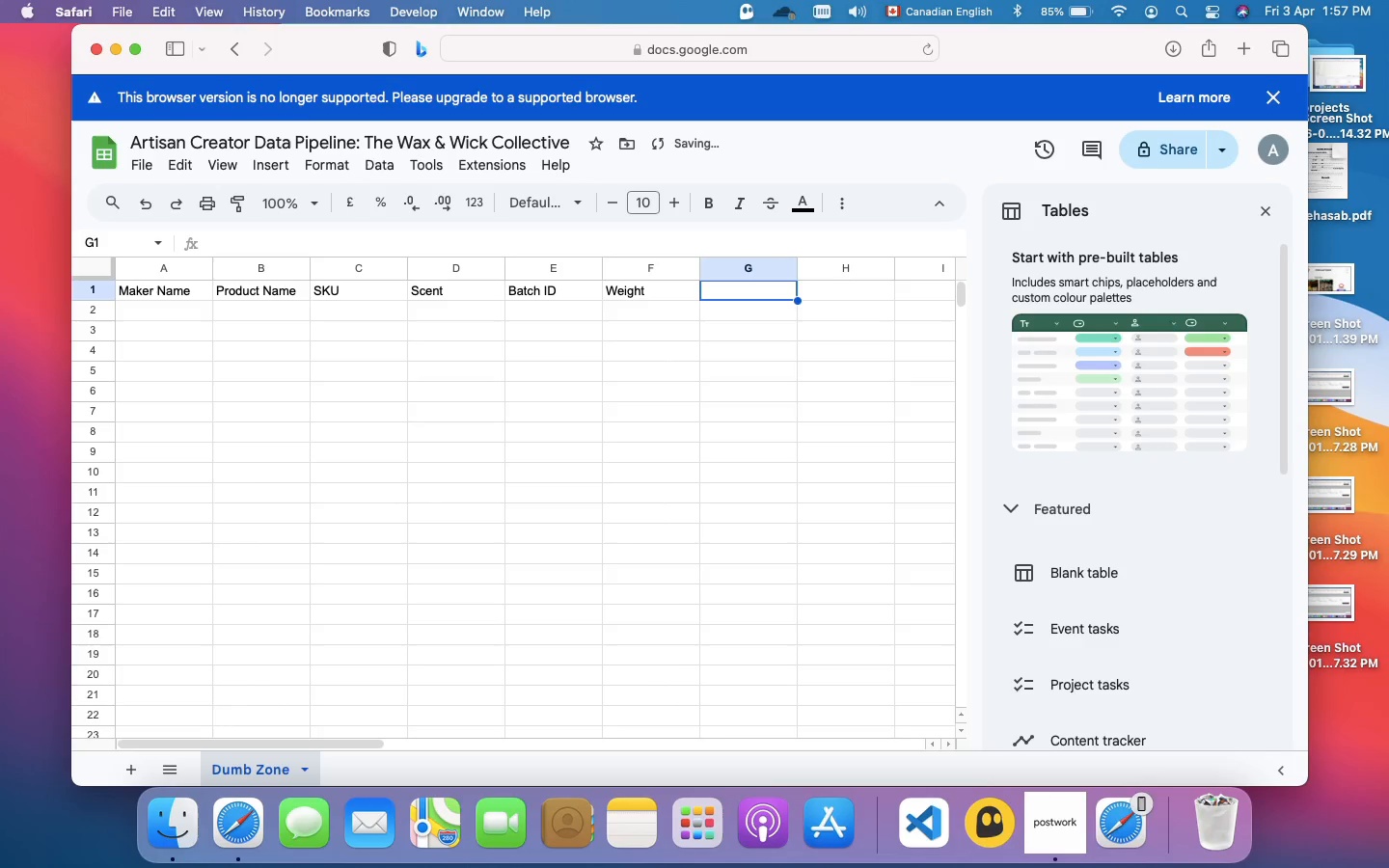 
key(ArrowLeft)
 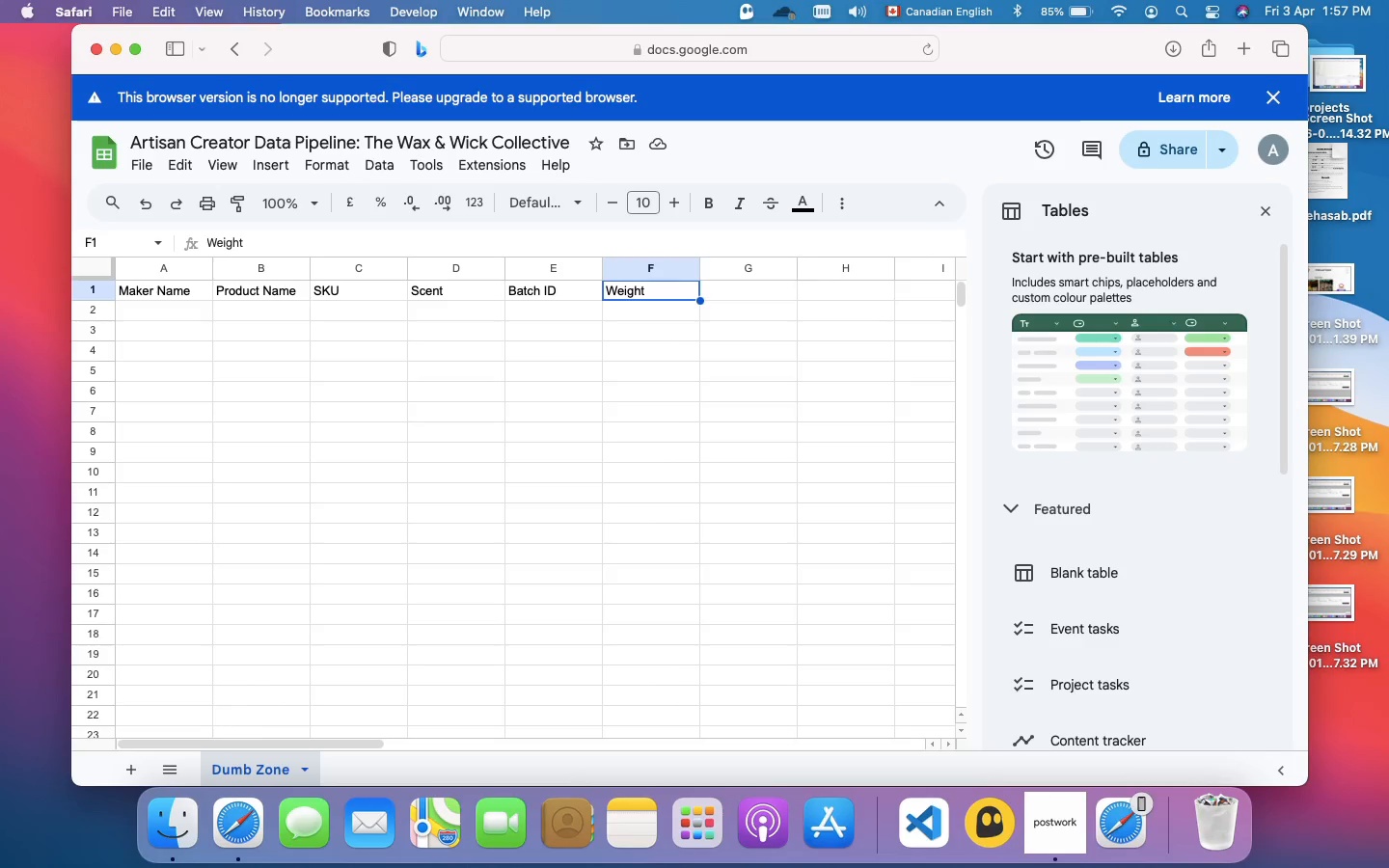 
type(()
key(Backspace)
type(Weight (g))
 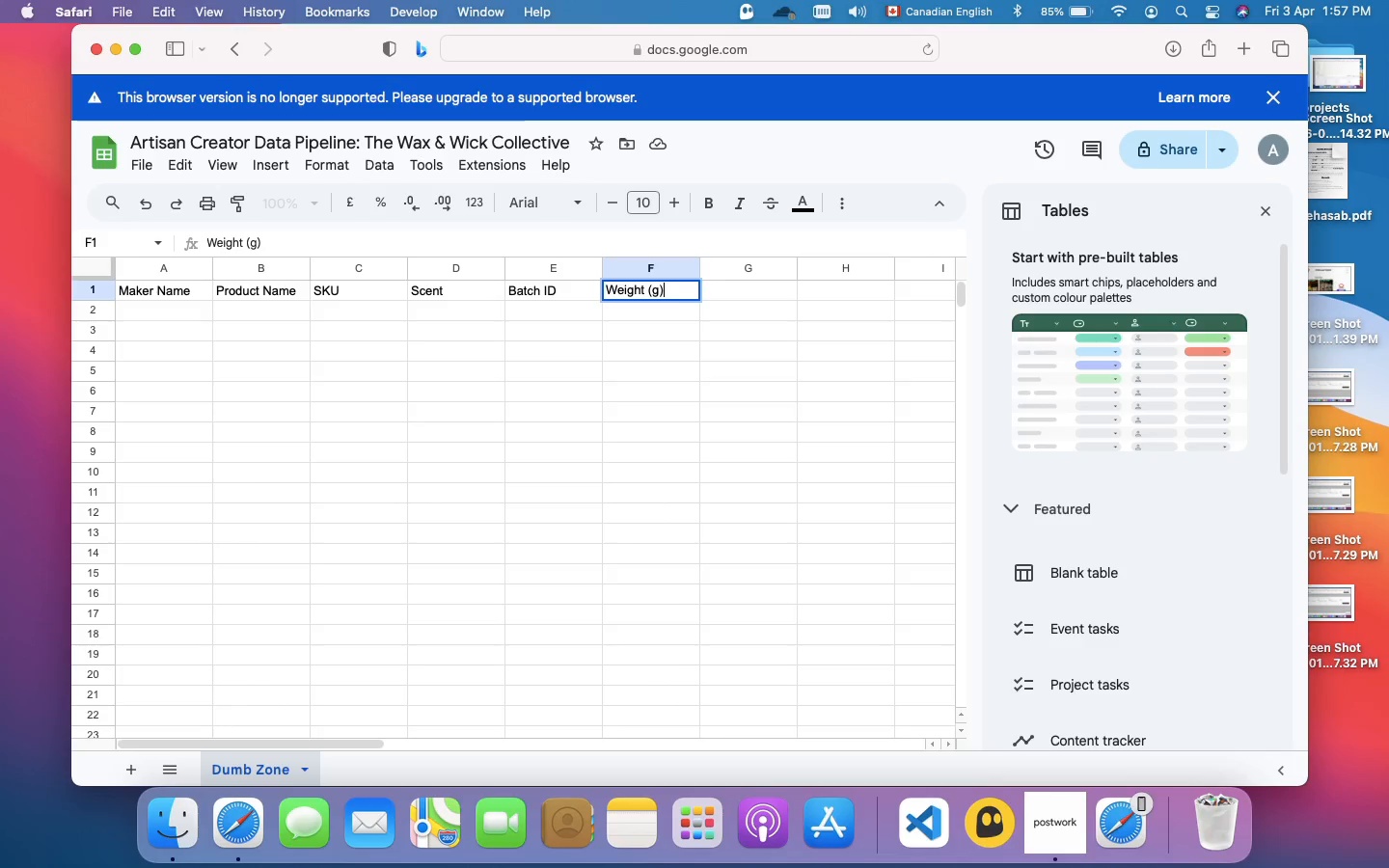 
key(ArrowLeft)
 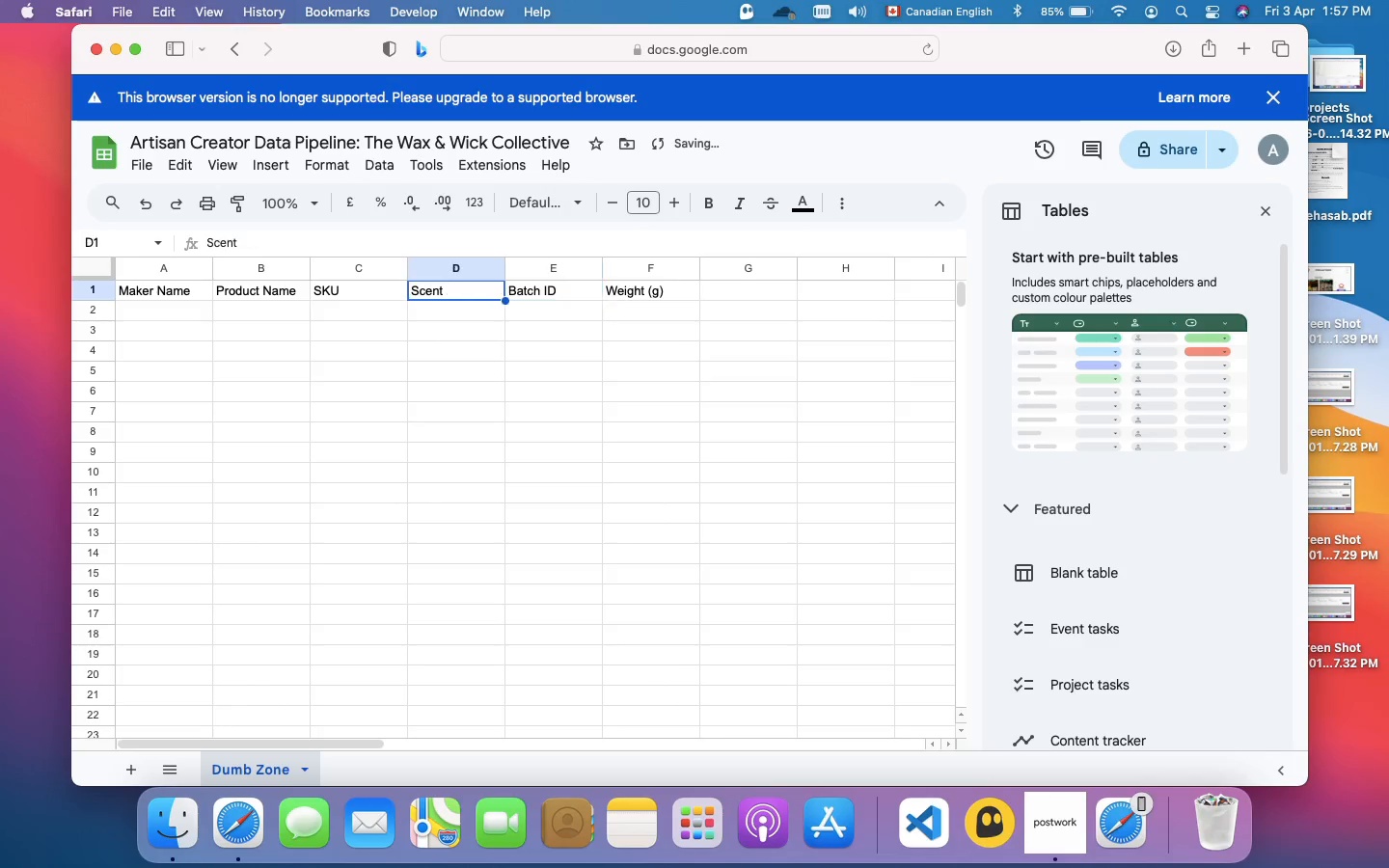 
key(ArrowLeft)
 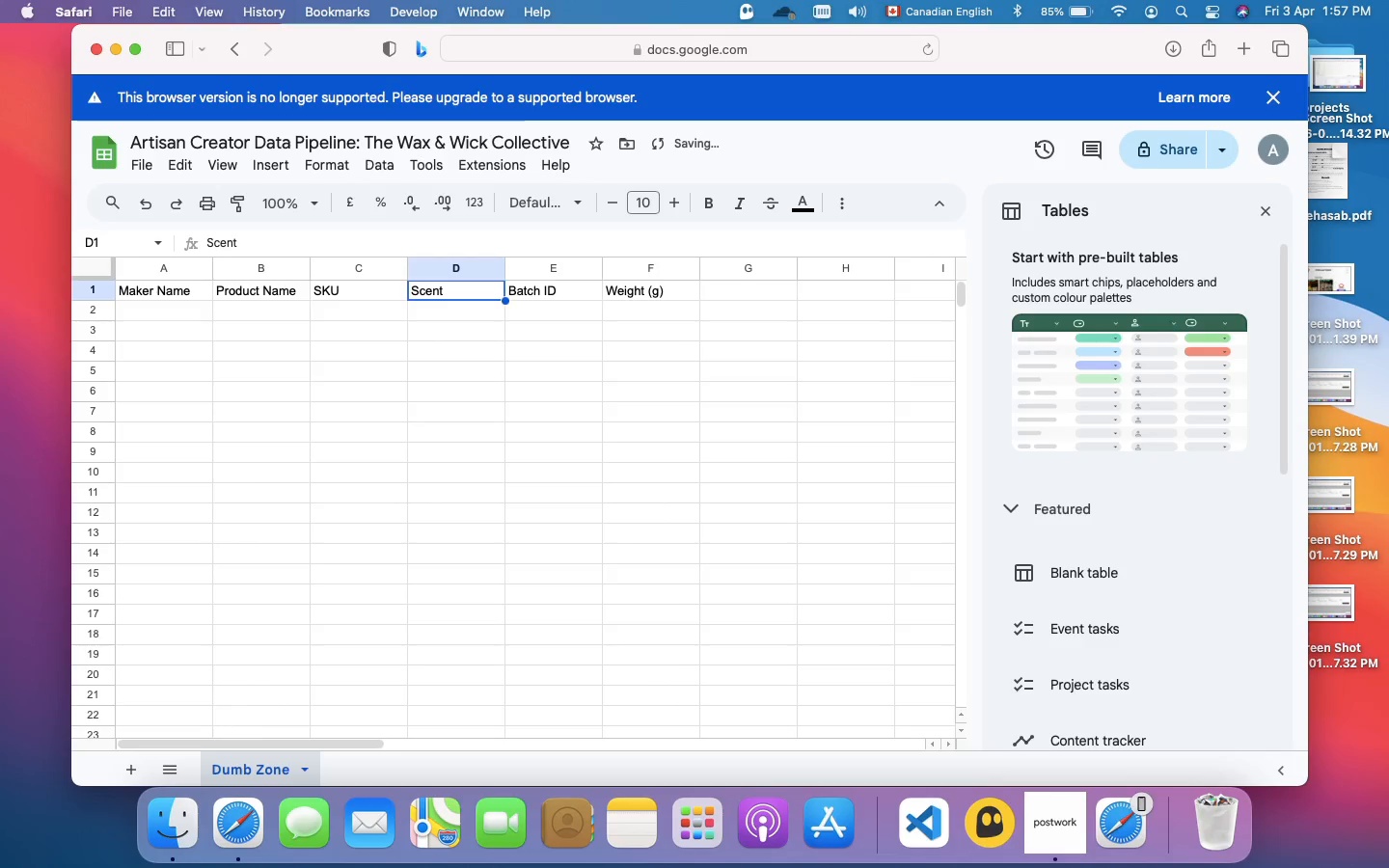 
key(ArrowRight)
 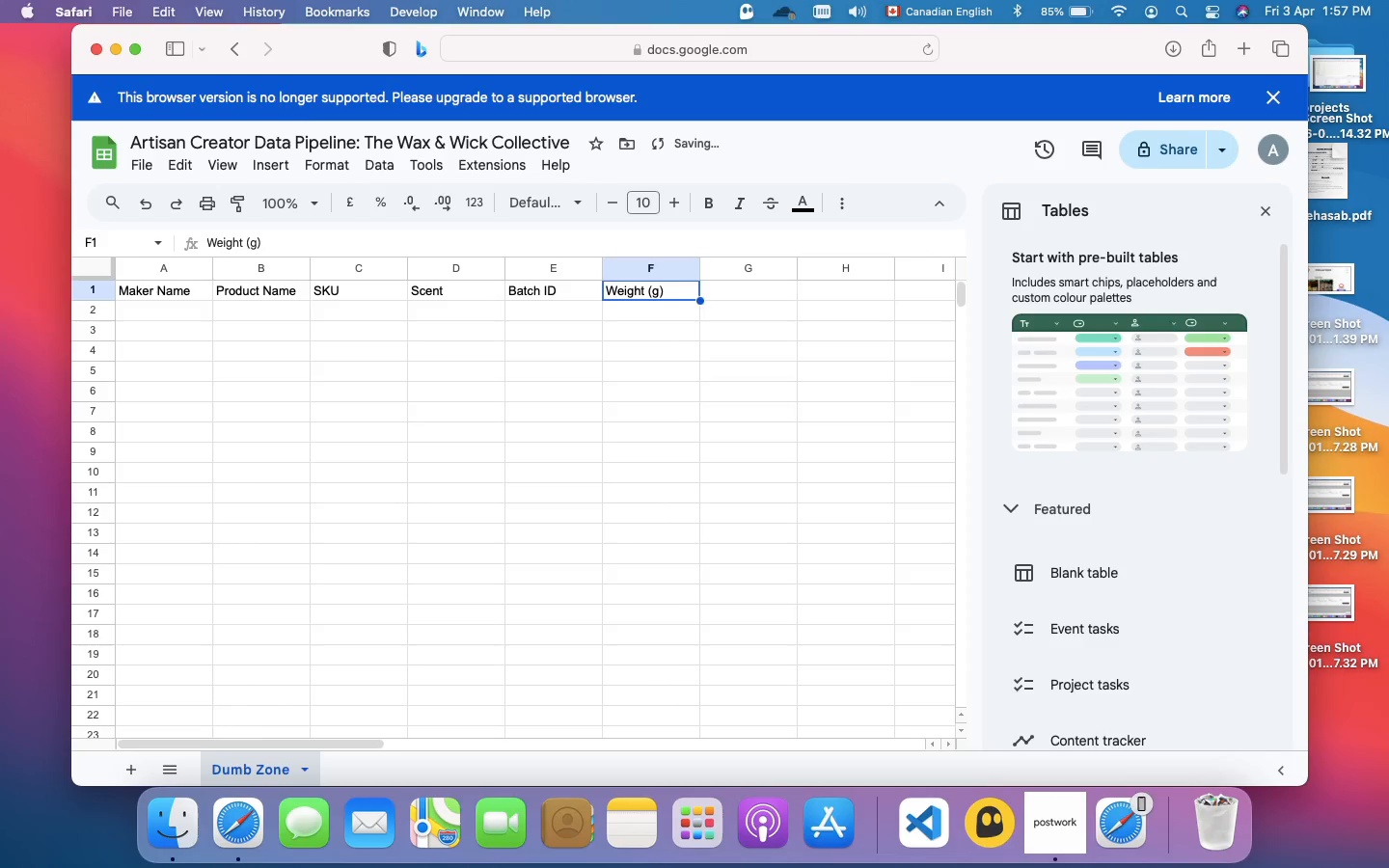 
key(ArrowRight)
 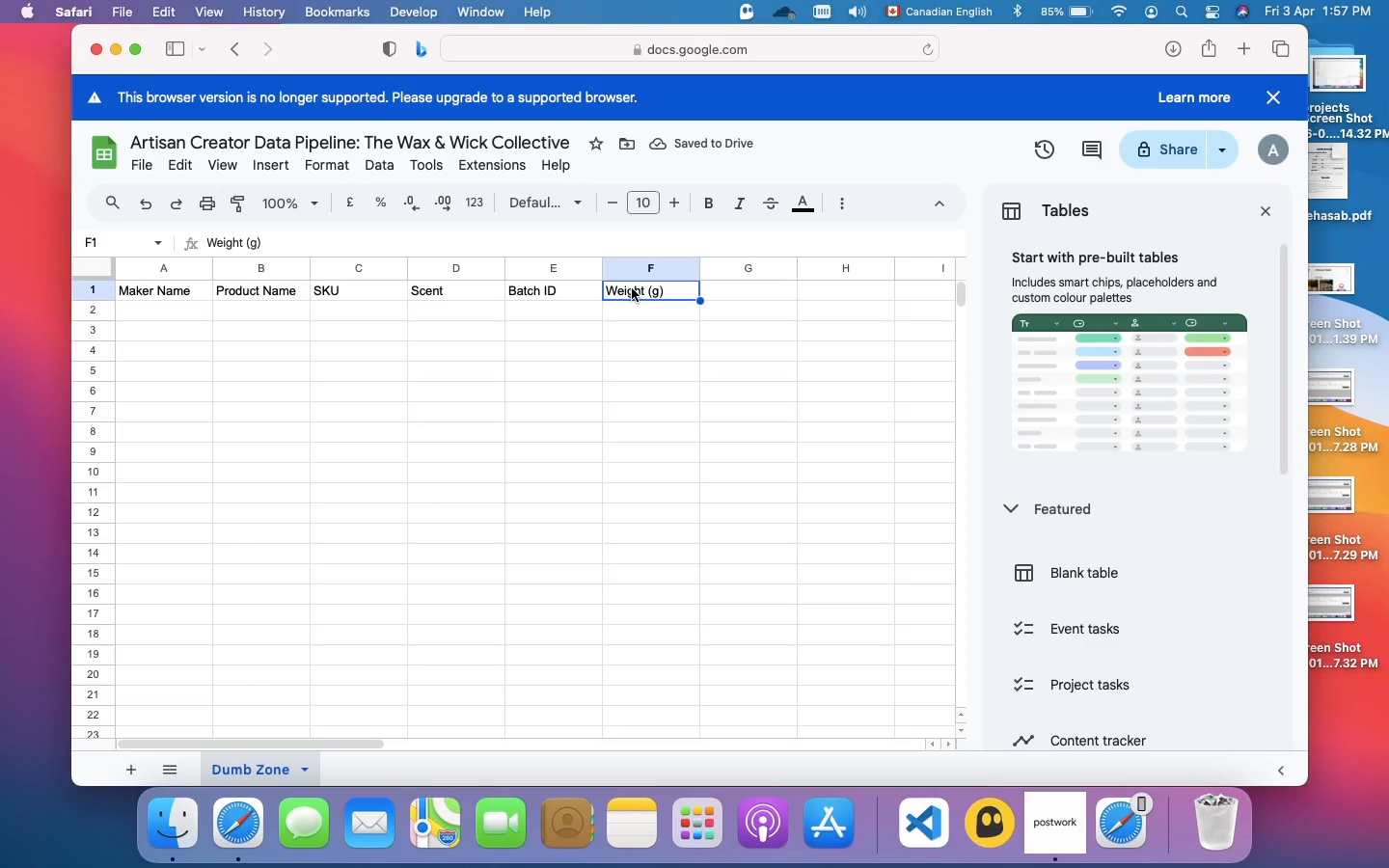 
left_click([648, 288])
 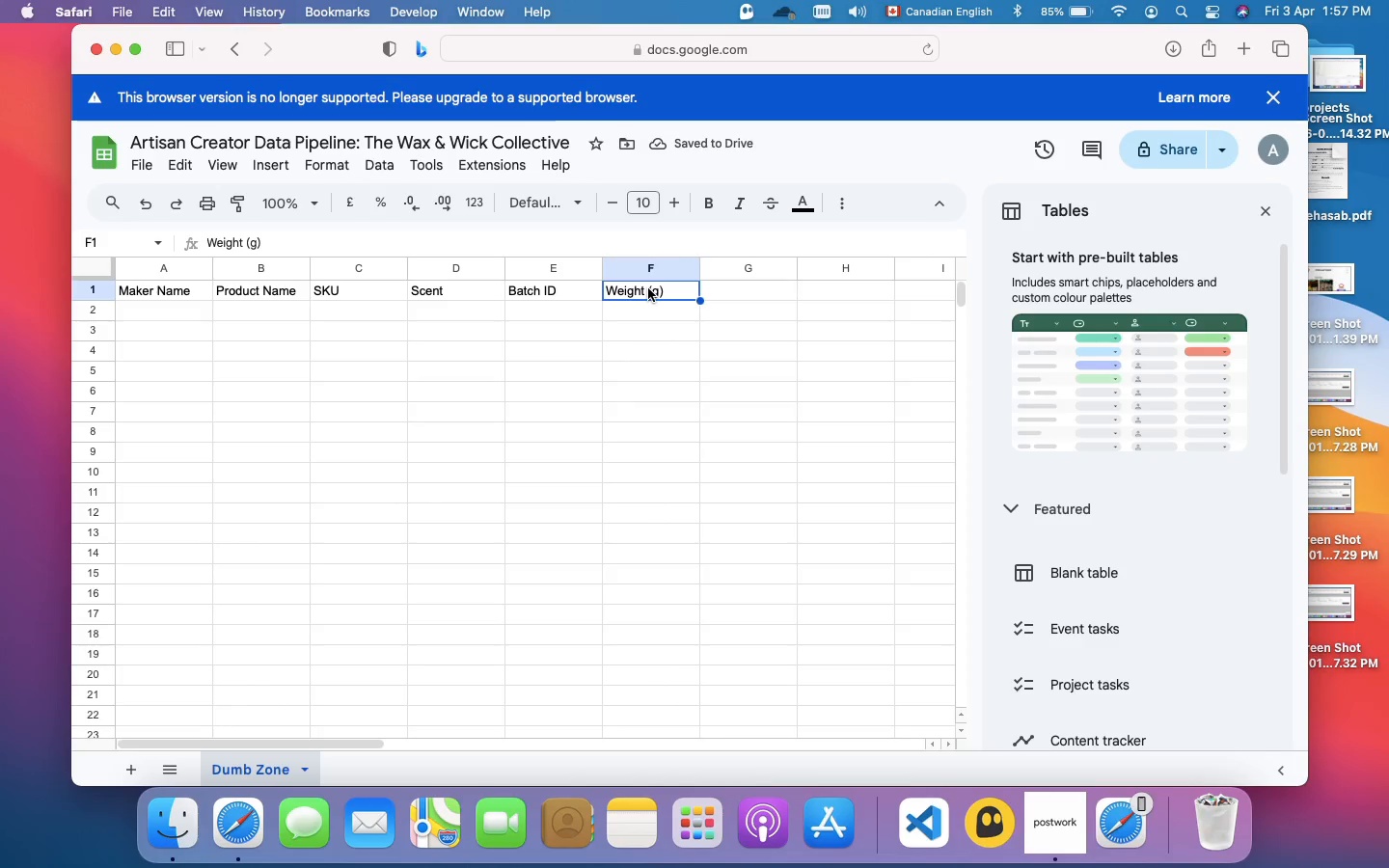 
double_click([648, 288])
 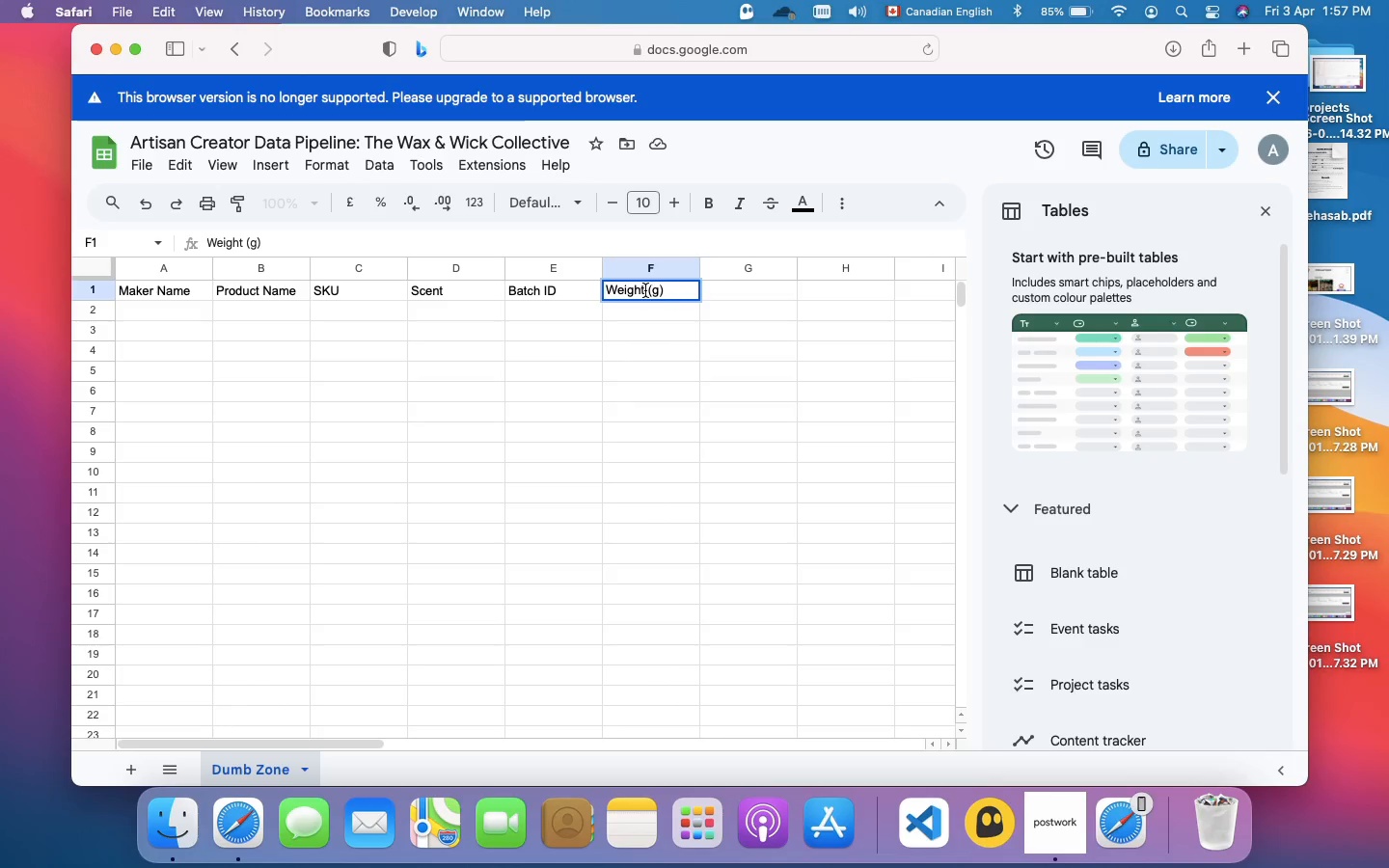 
left_click([645, 290])
 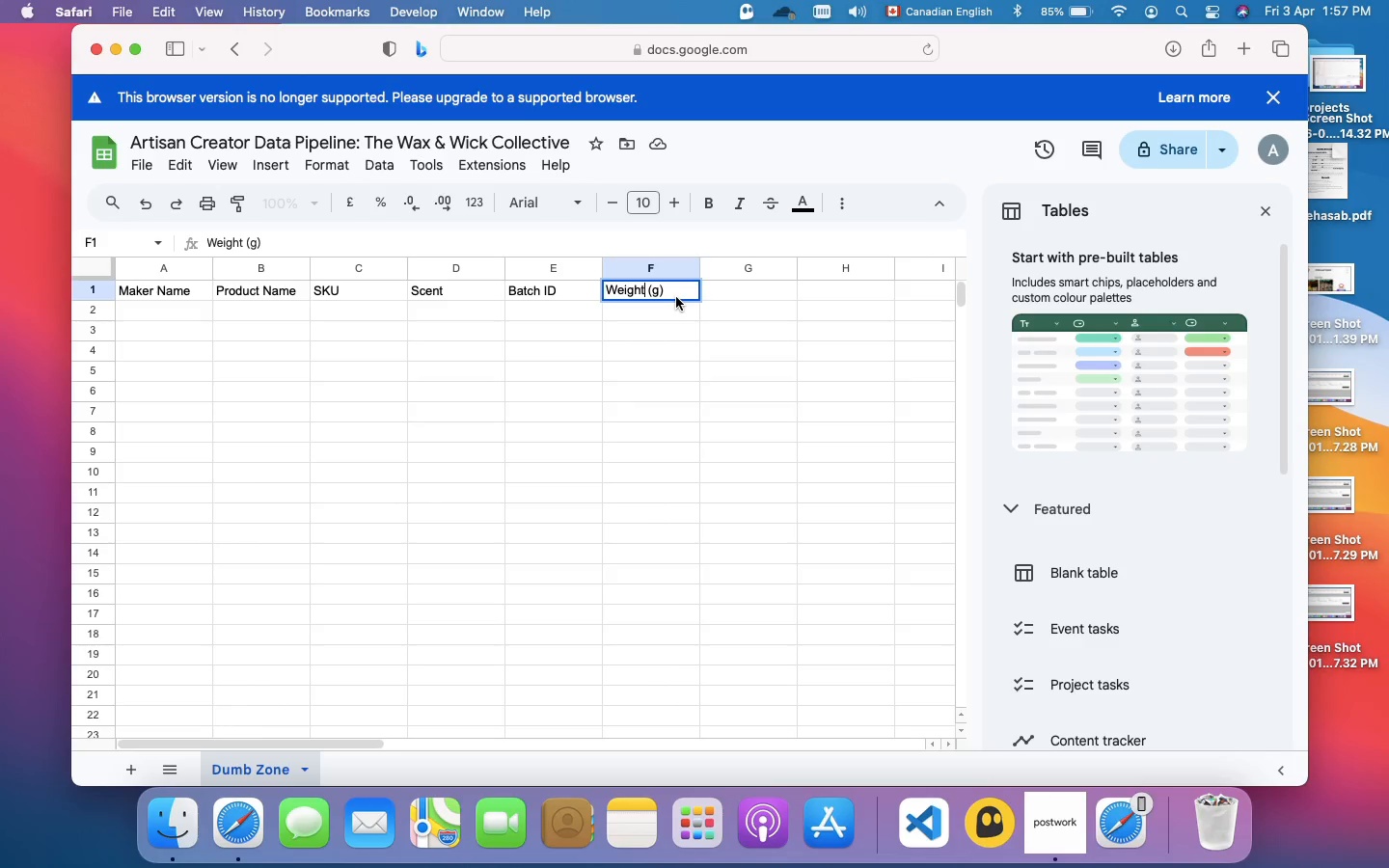 
key(Space)
 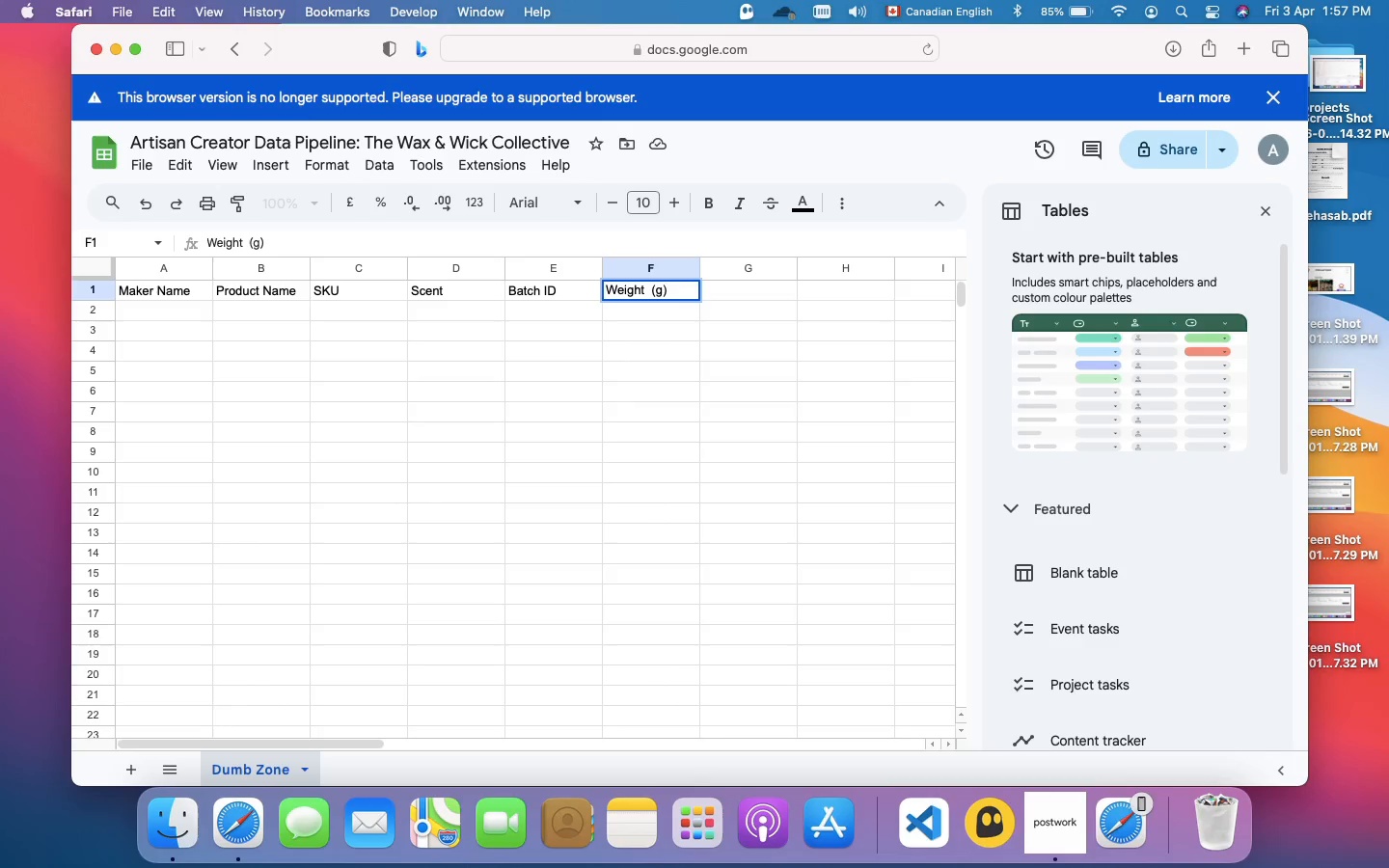 
key(Space)
 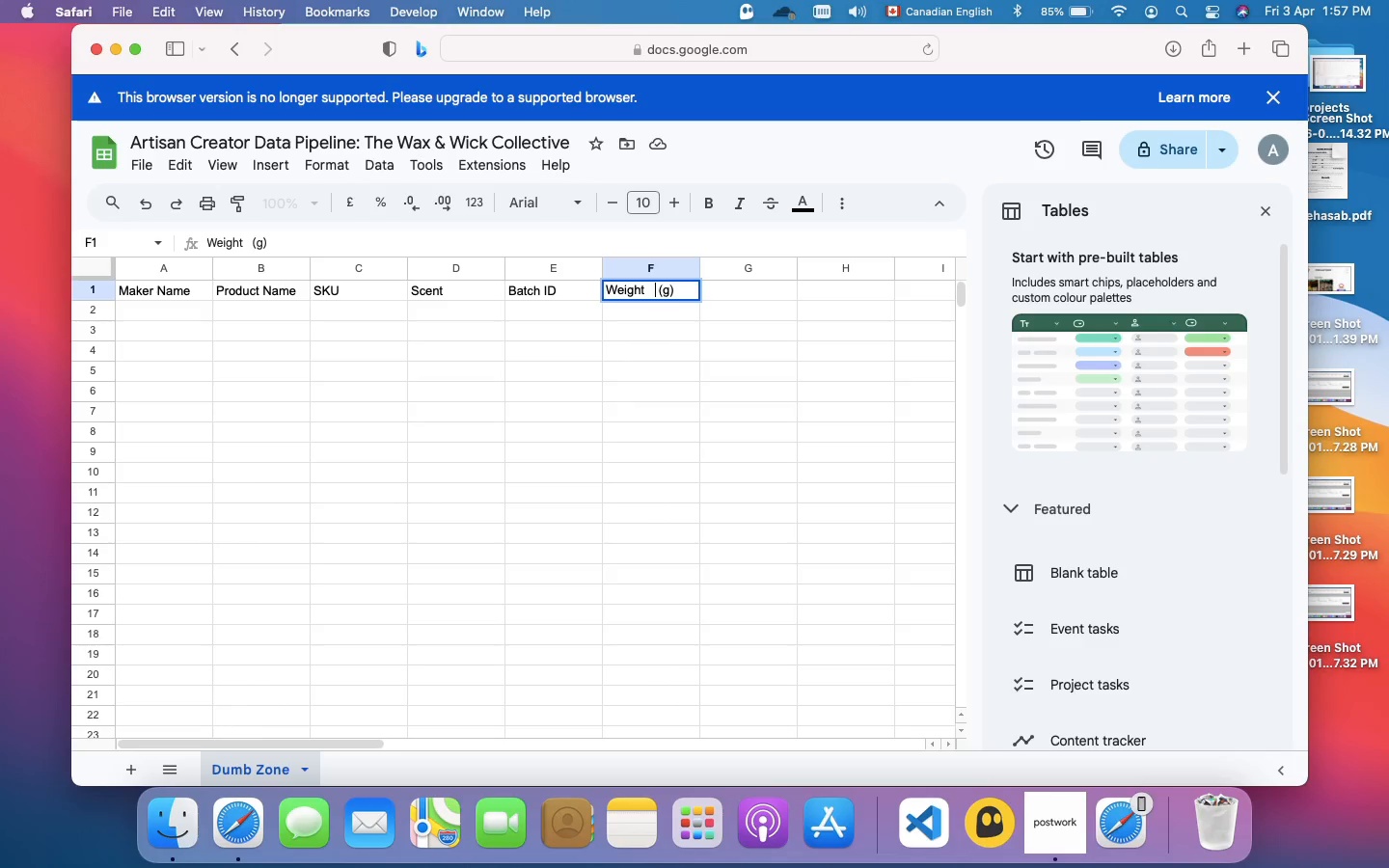 
key(Space)
 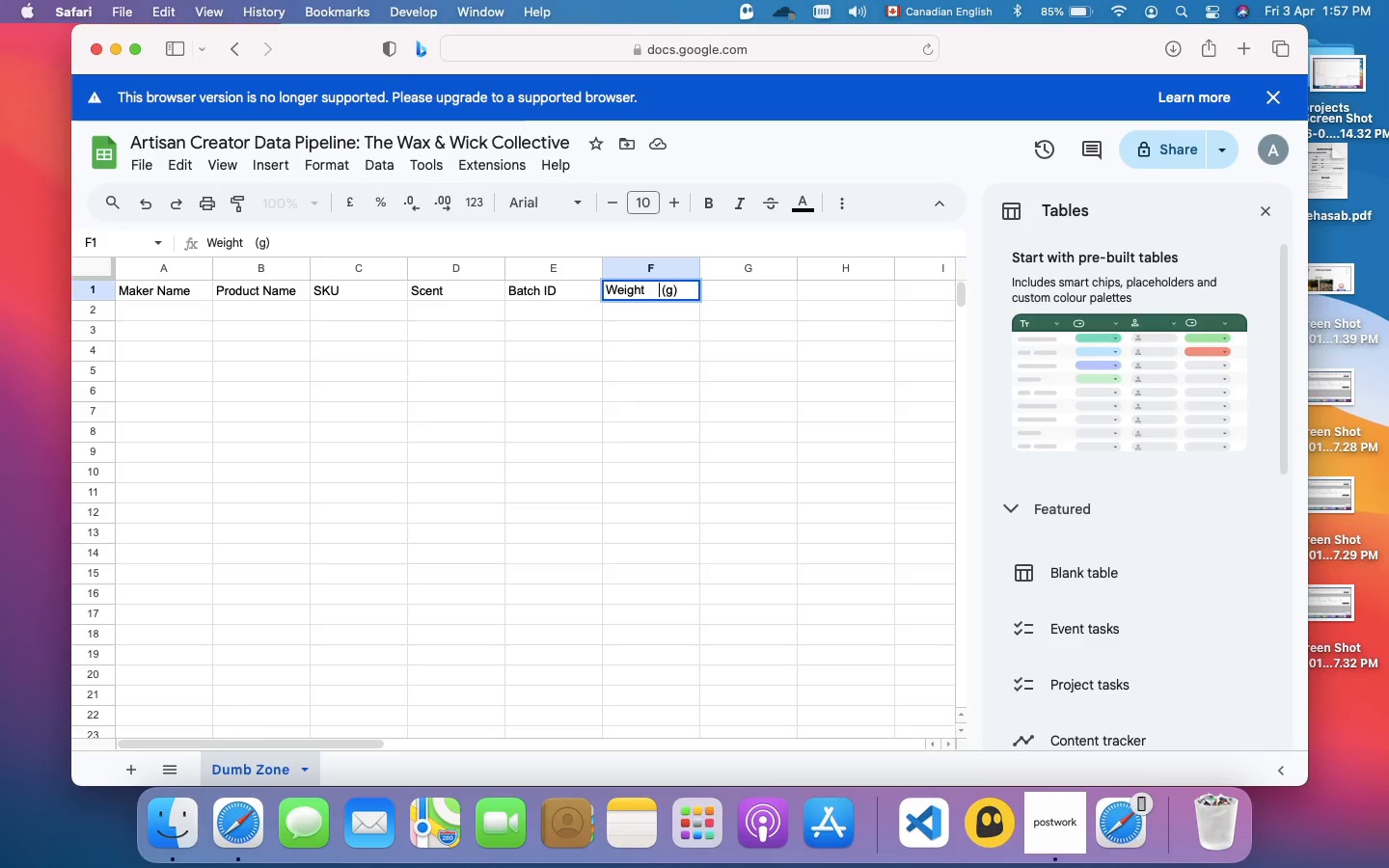 
key(Space)
 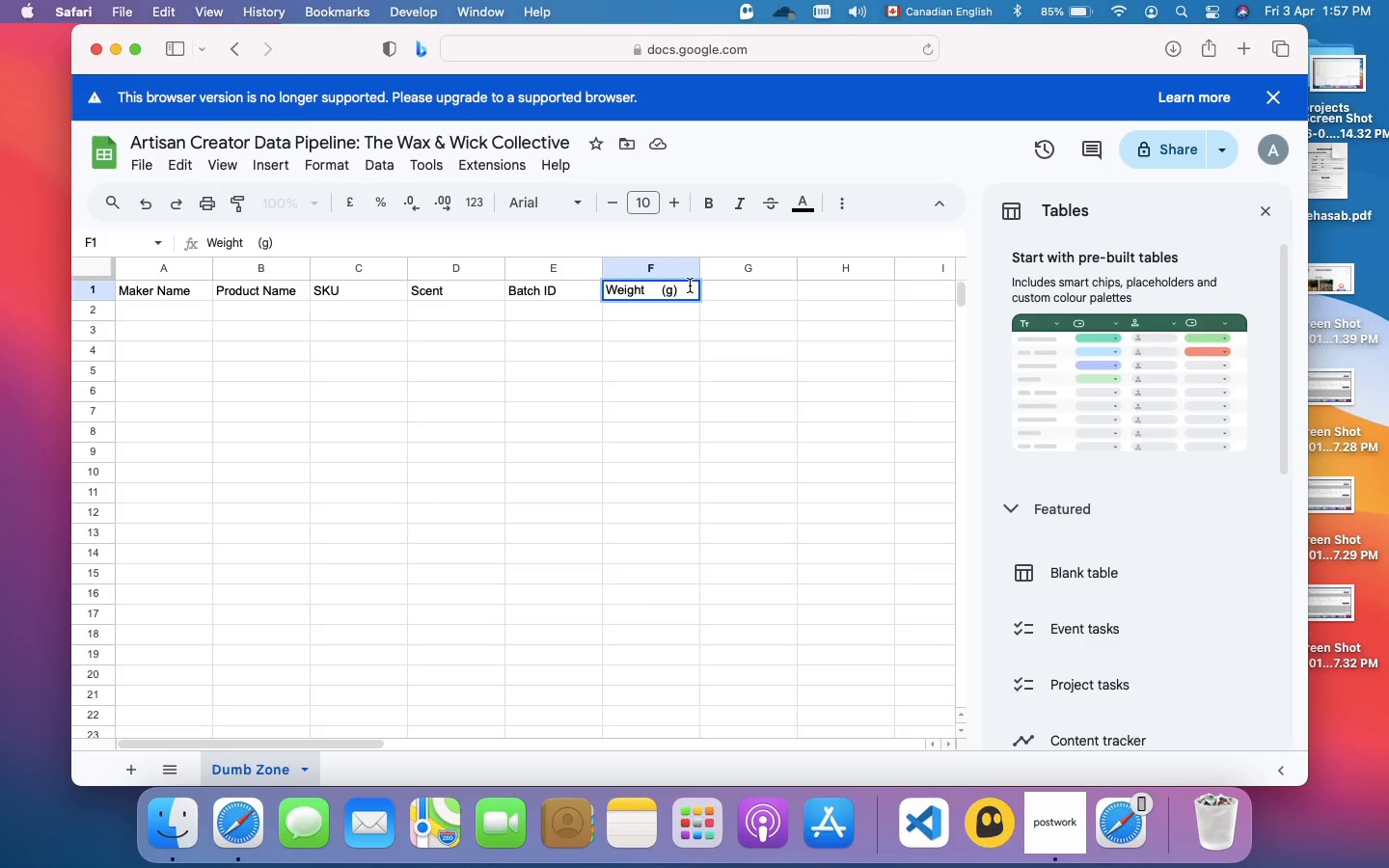 
key(Backspace)
 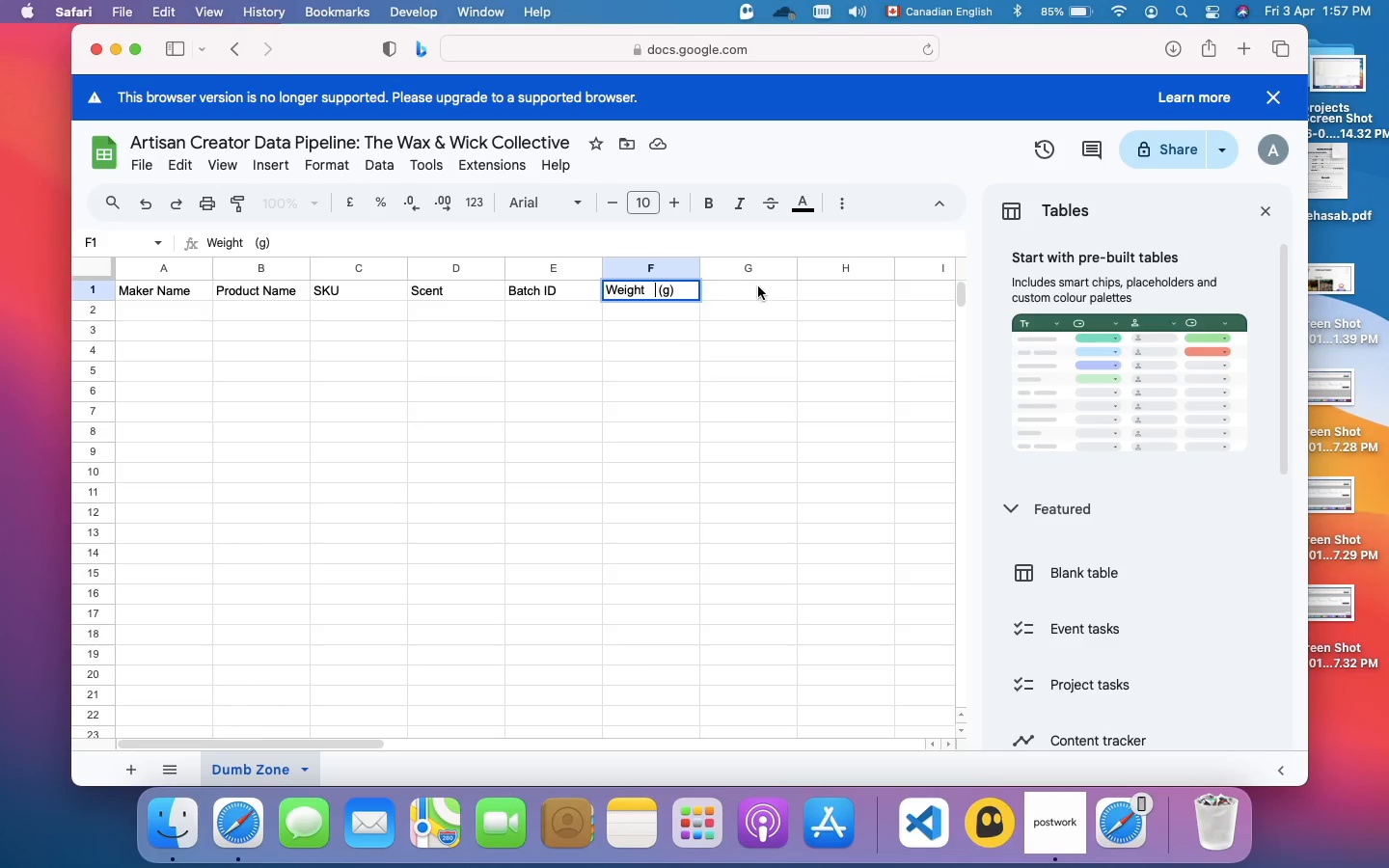 
left_click([757, 286])
 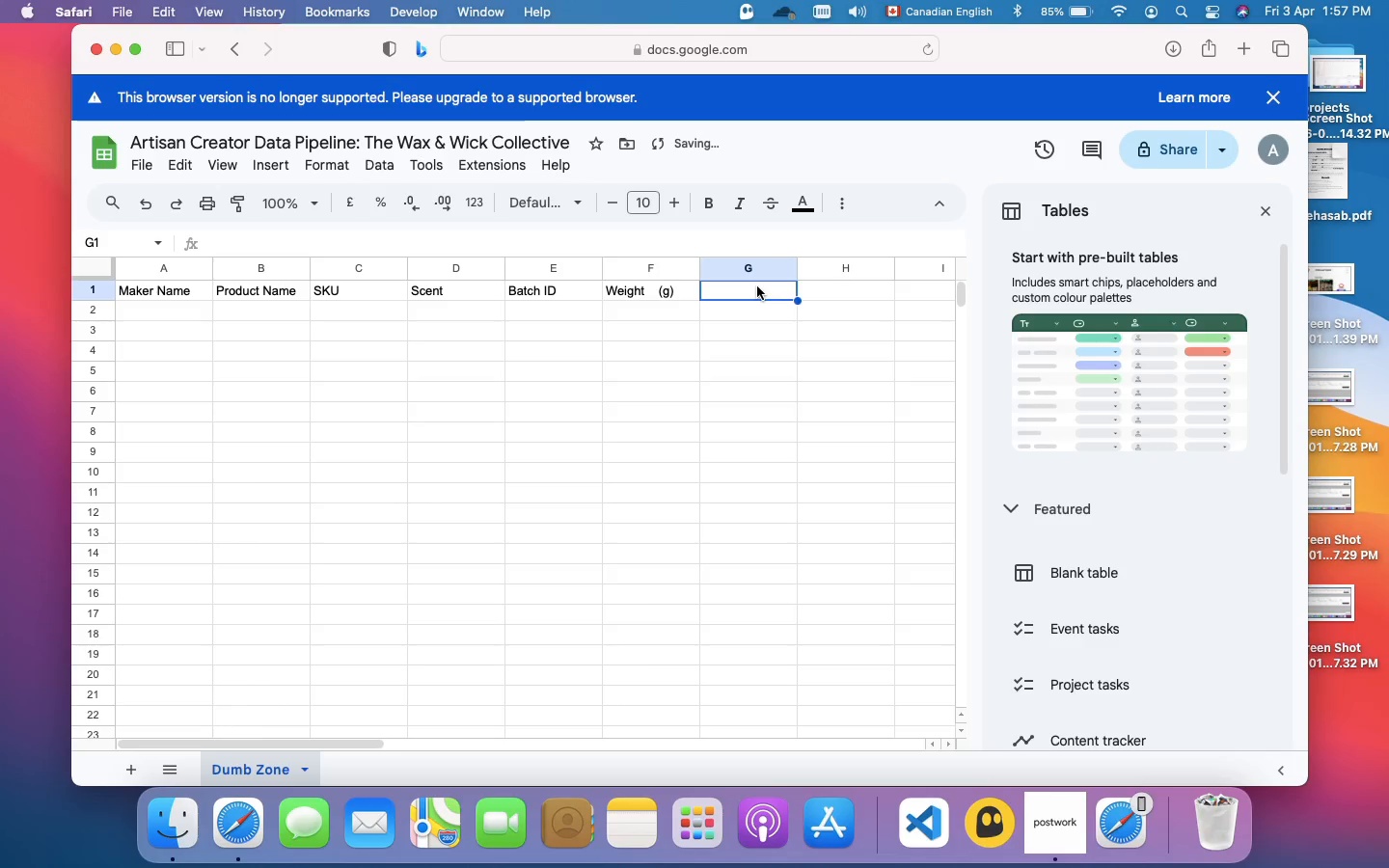 
type(Date)
 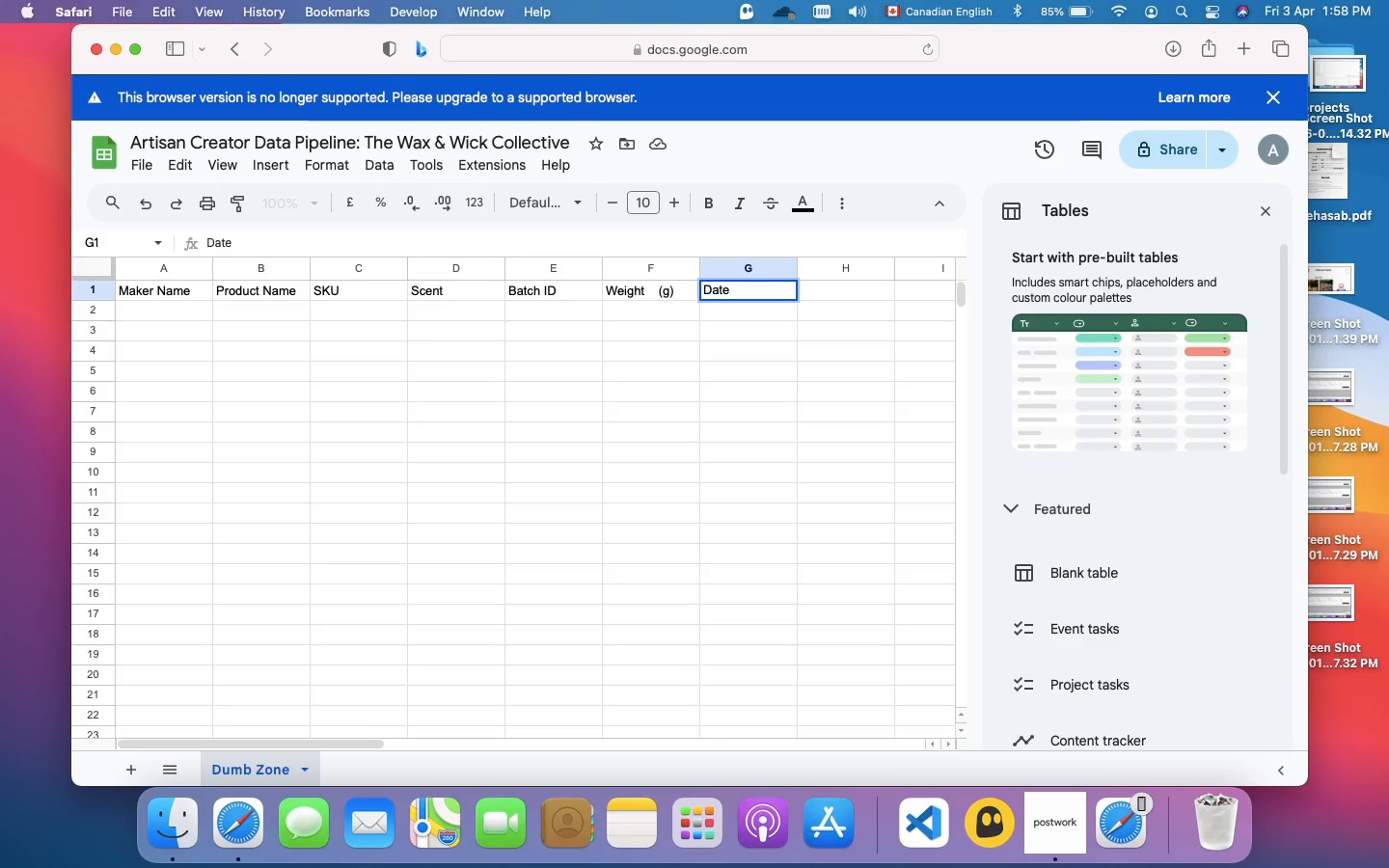 
type( Received)
 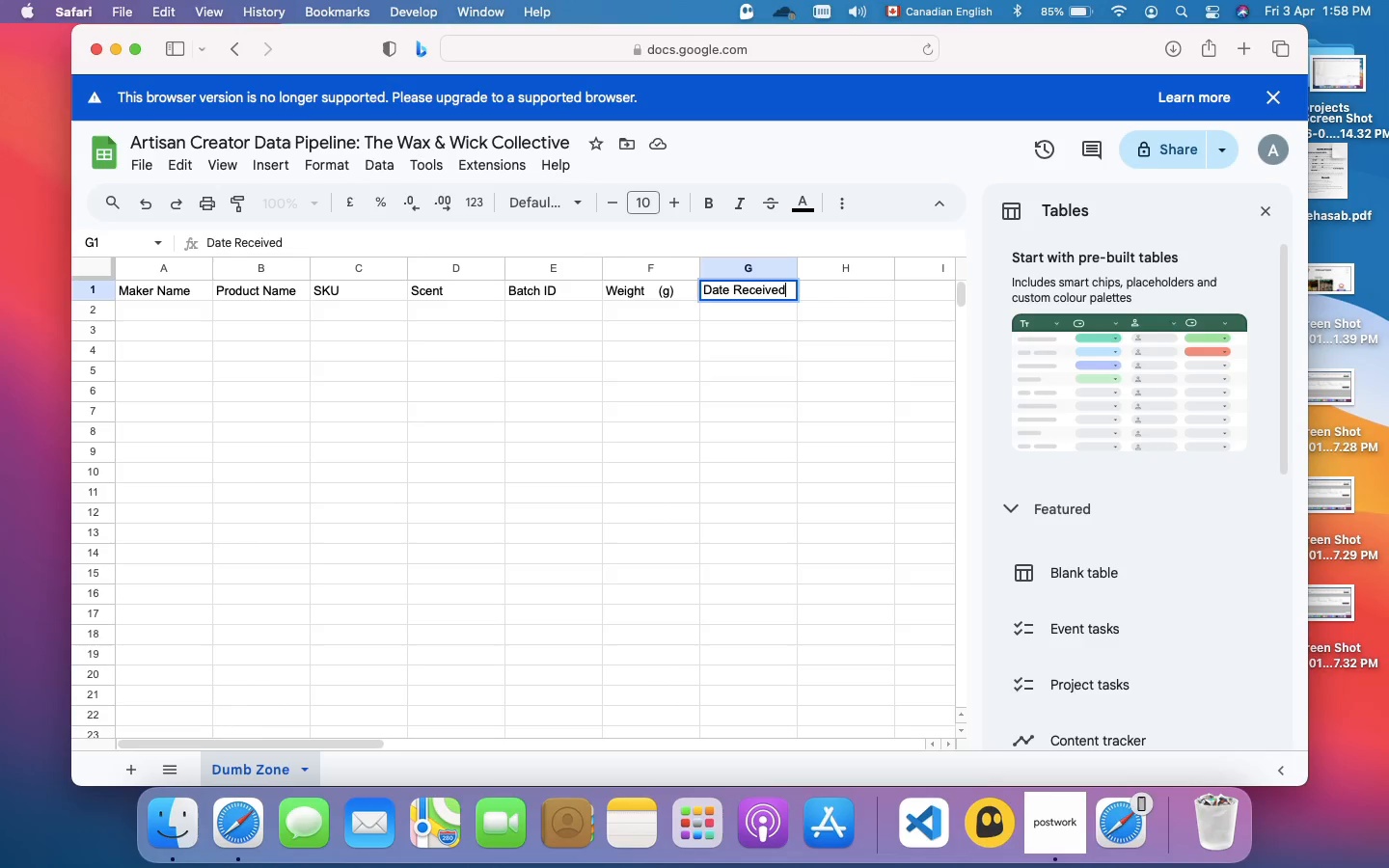 
wait(26.24)
 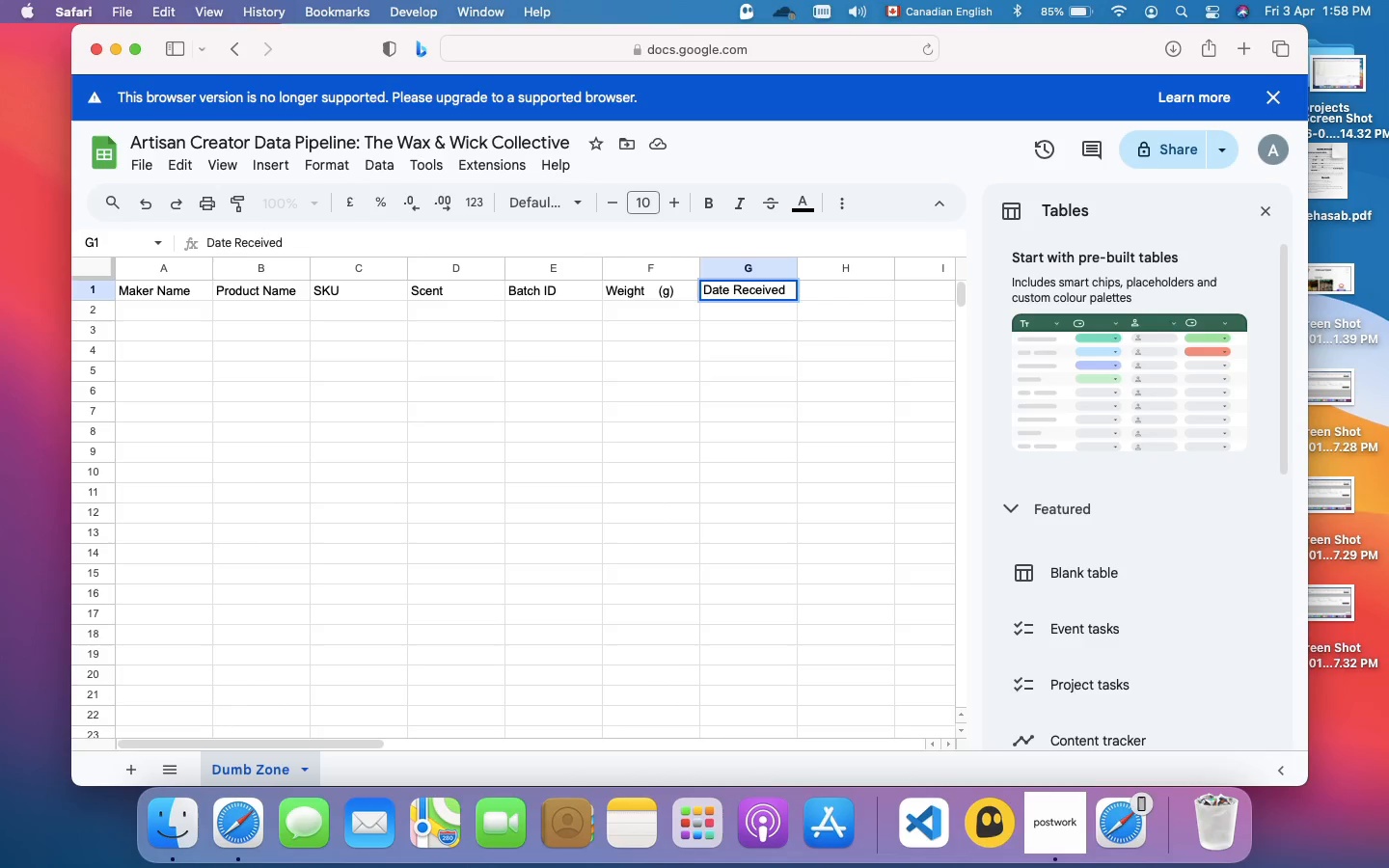 
left_click([826, 326])
 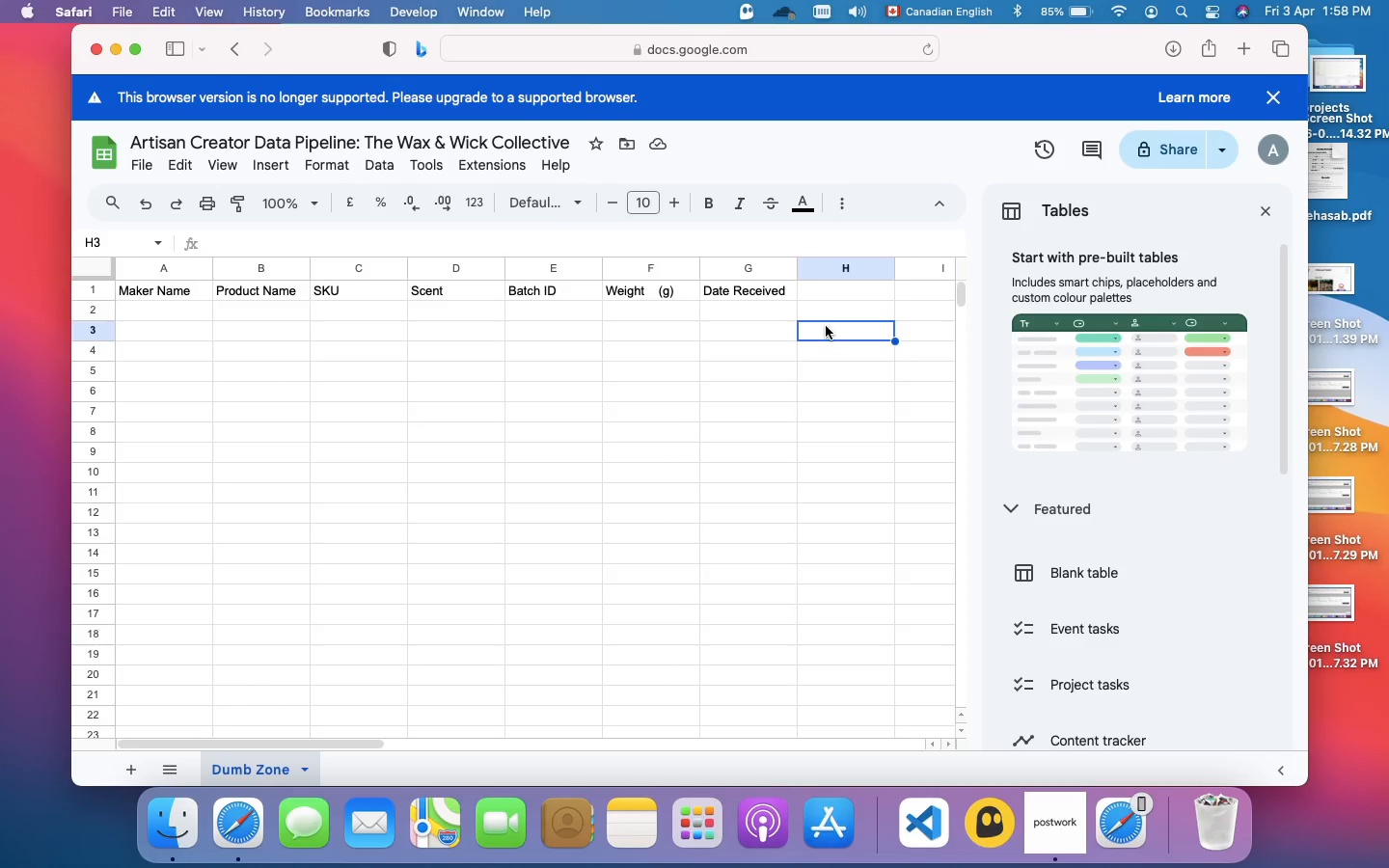 
wait(7.14)
 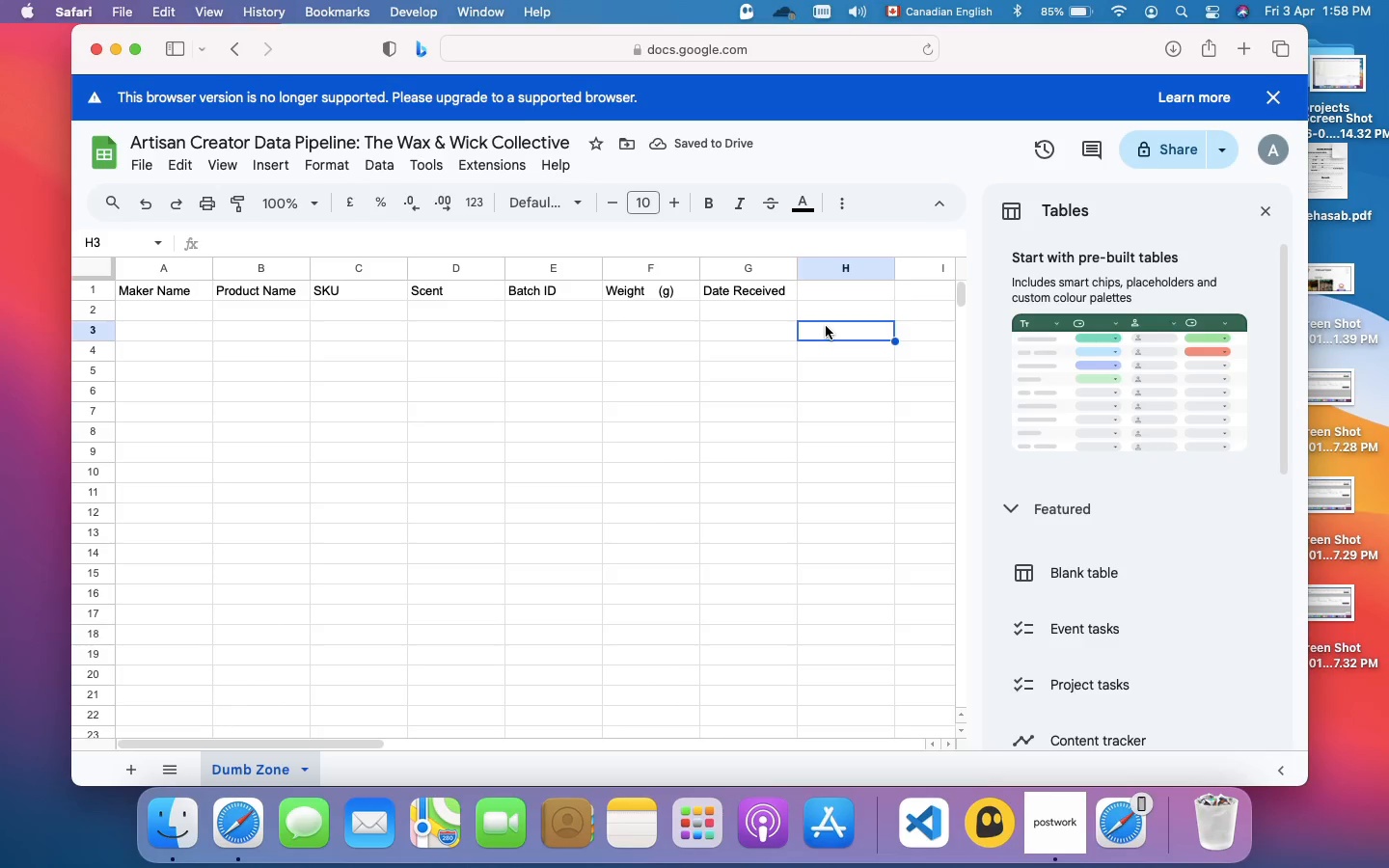 
left_click([836, 286])
 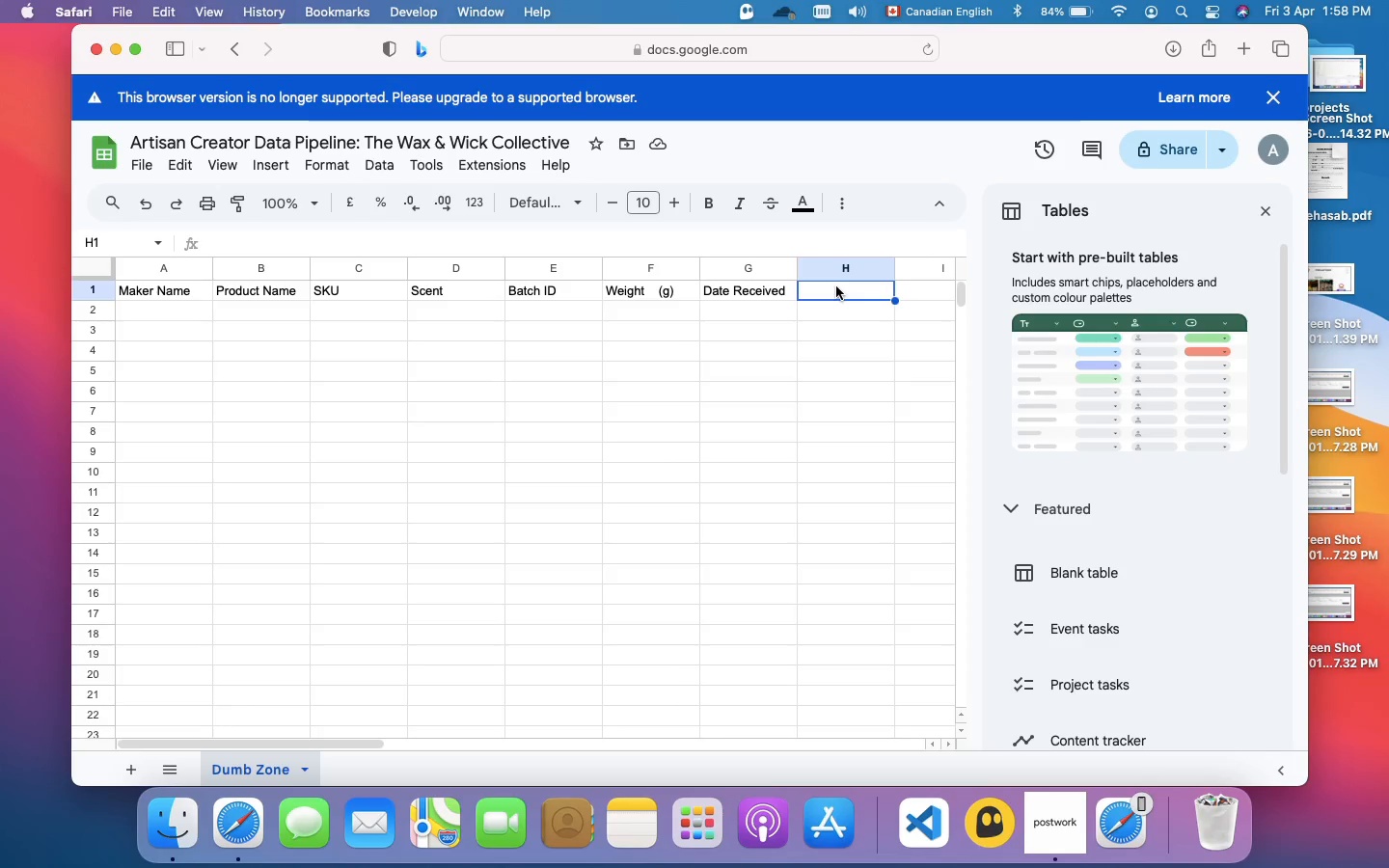 
type(Notes)
 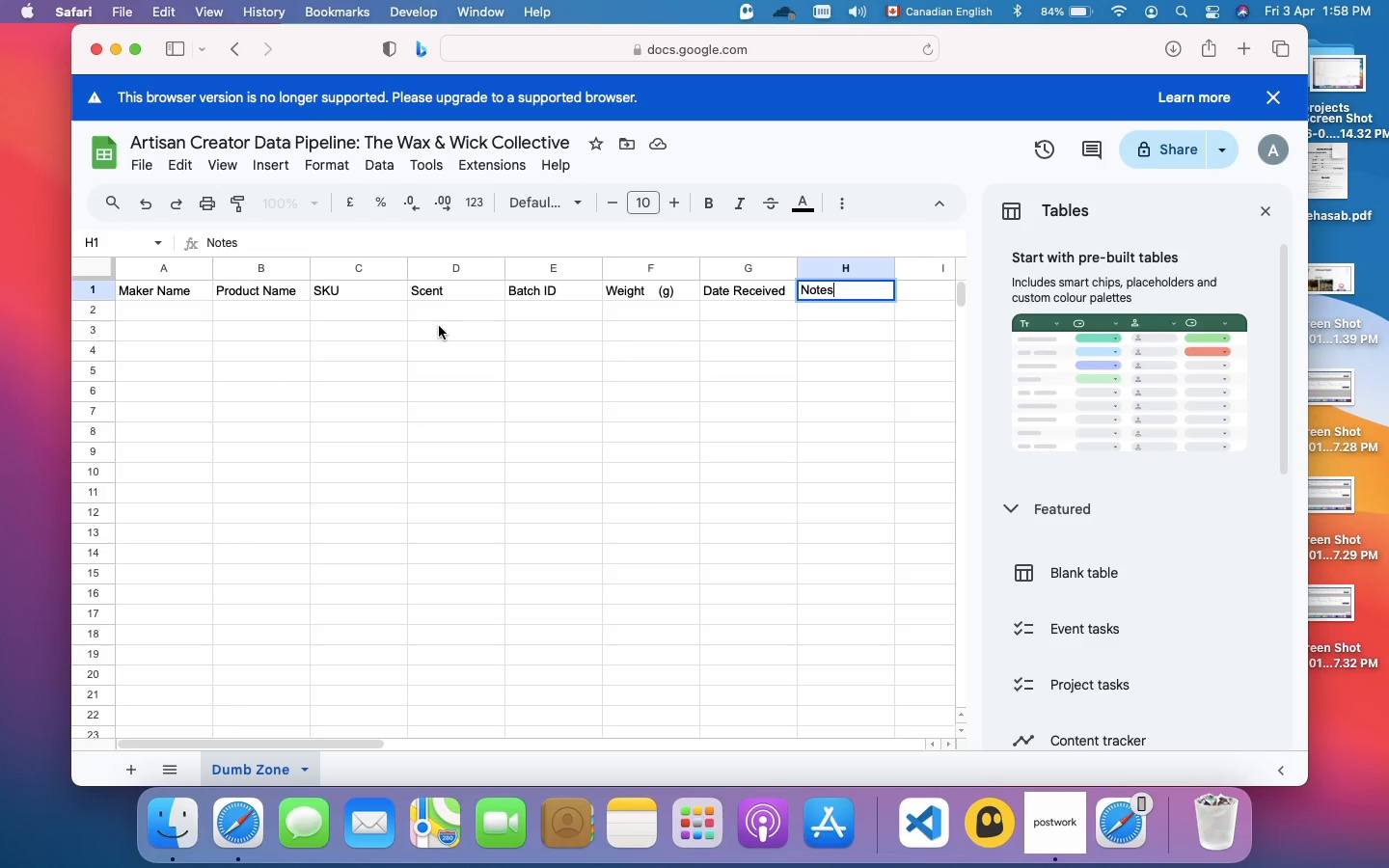 
wait(5.51)
 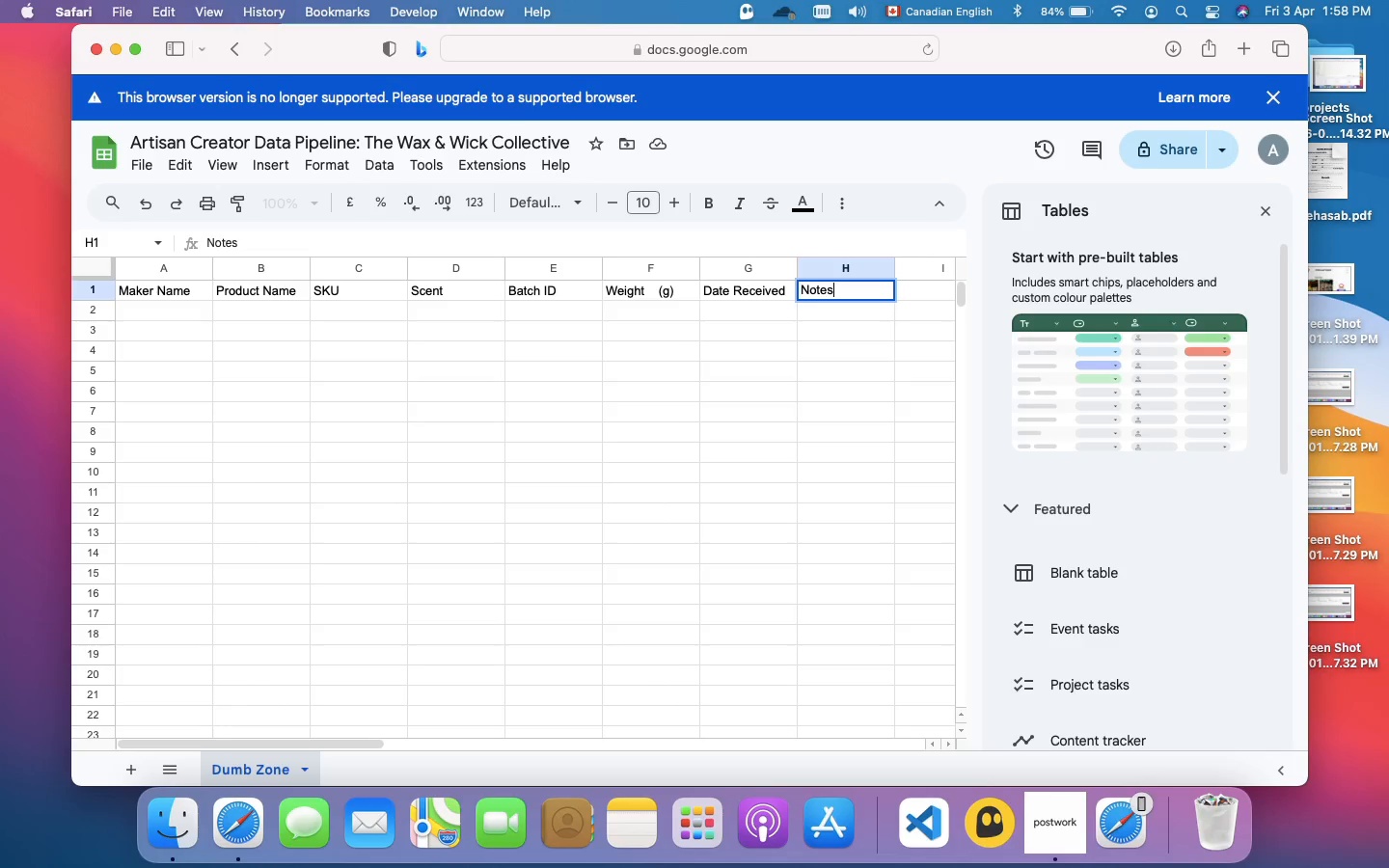 
left_click([85, 292])
 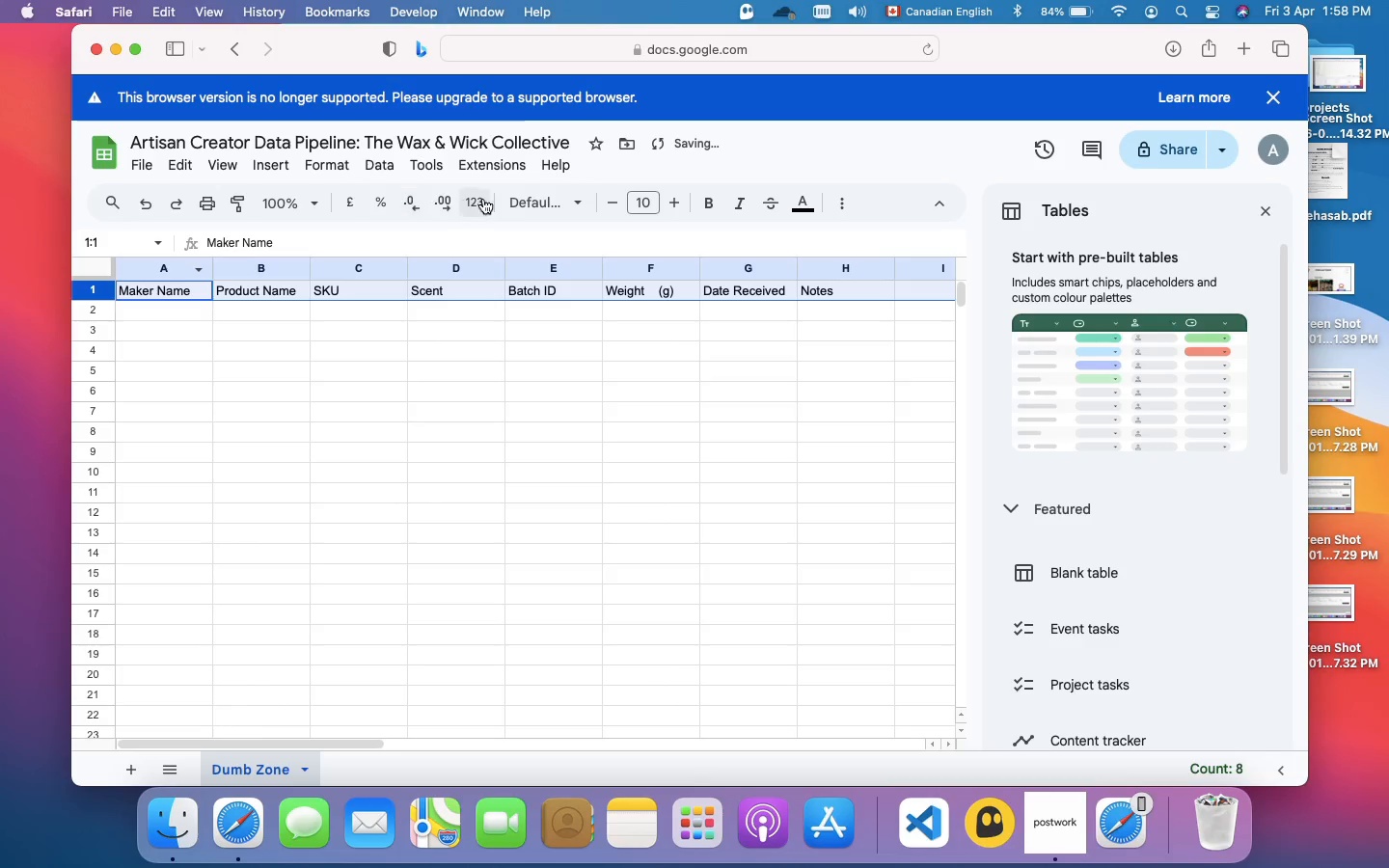 
mouse_move([609, 203])
 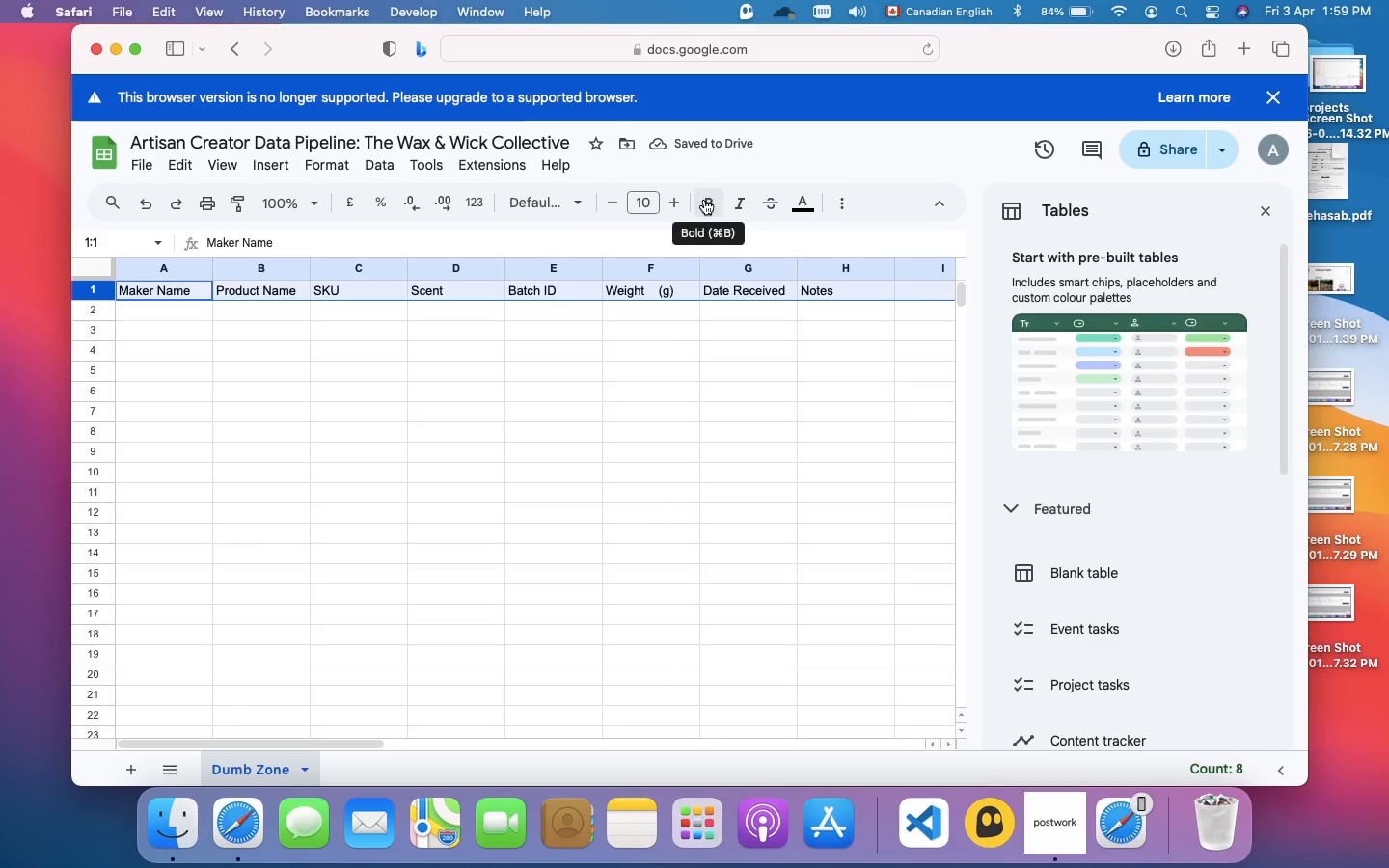 
left_click([704, 200])
 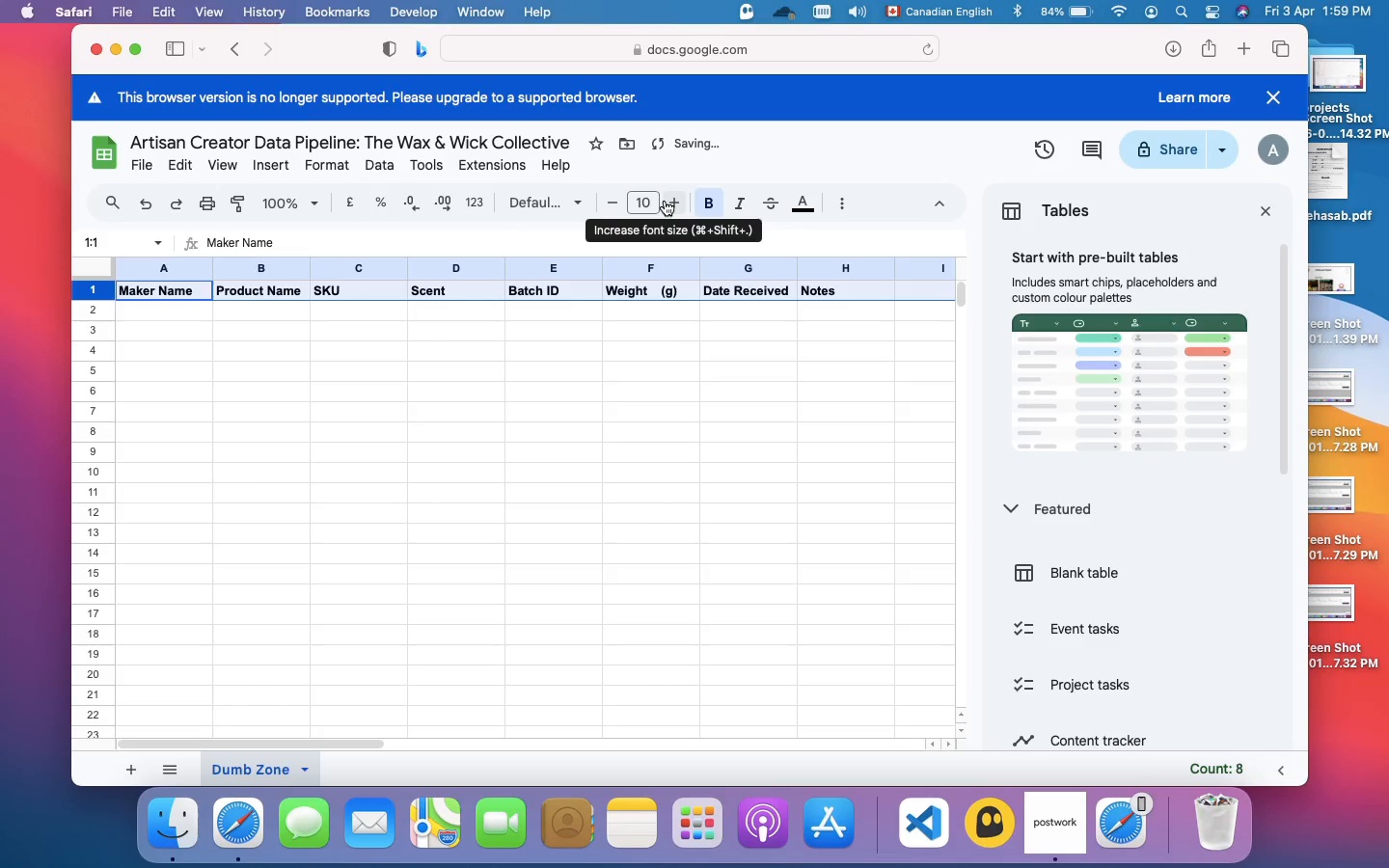 
left_click([665, 201])
 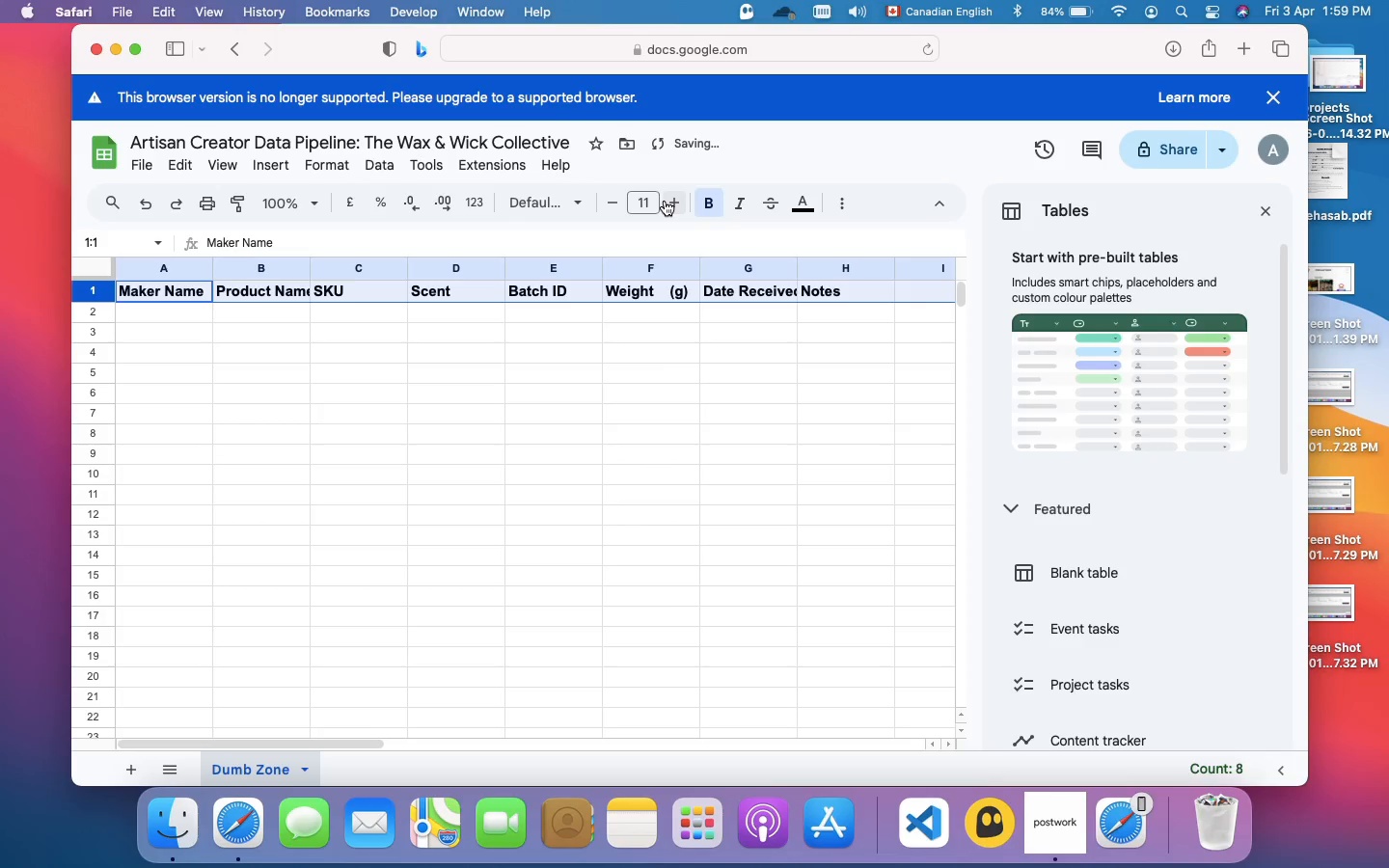 
left_click([665, 201])
 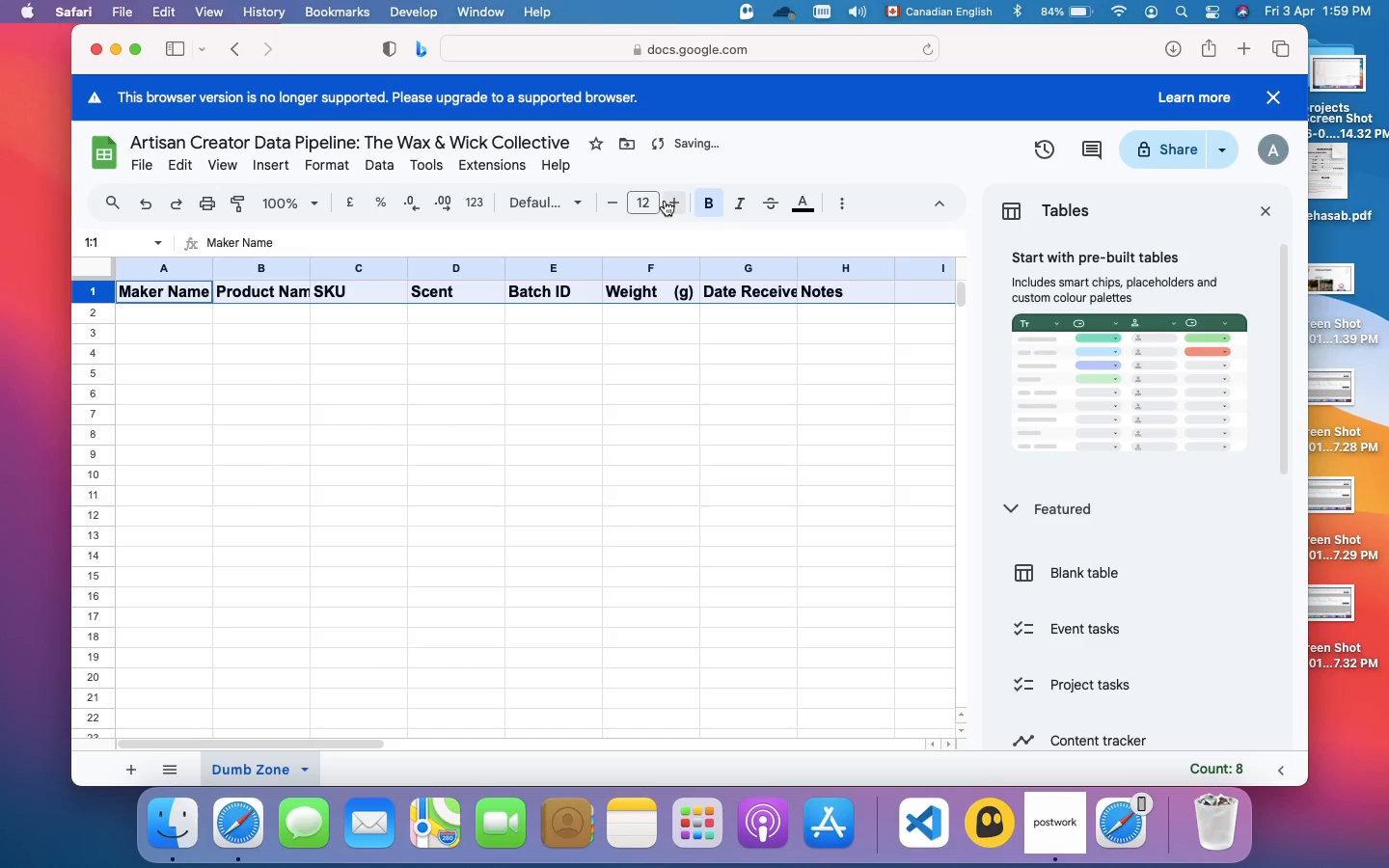 
left_click([665, 201])
 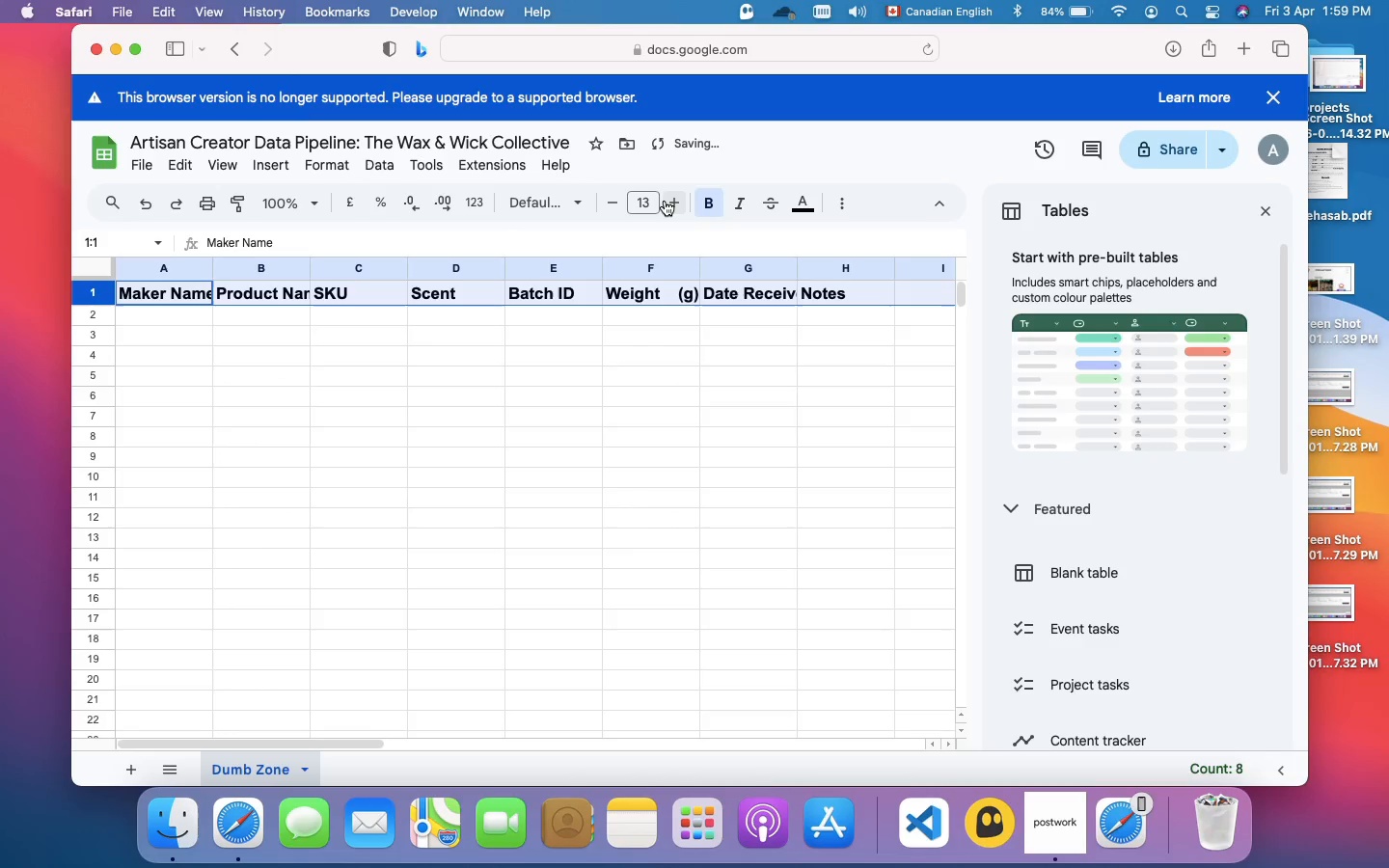 
left_click([665, 201])
 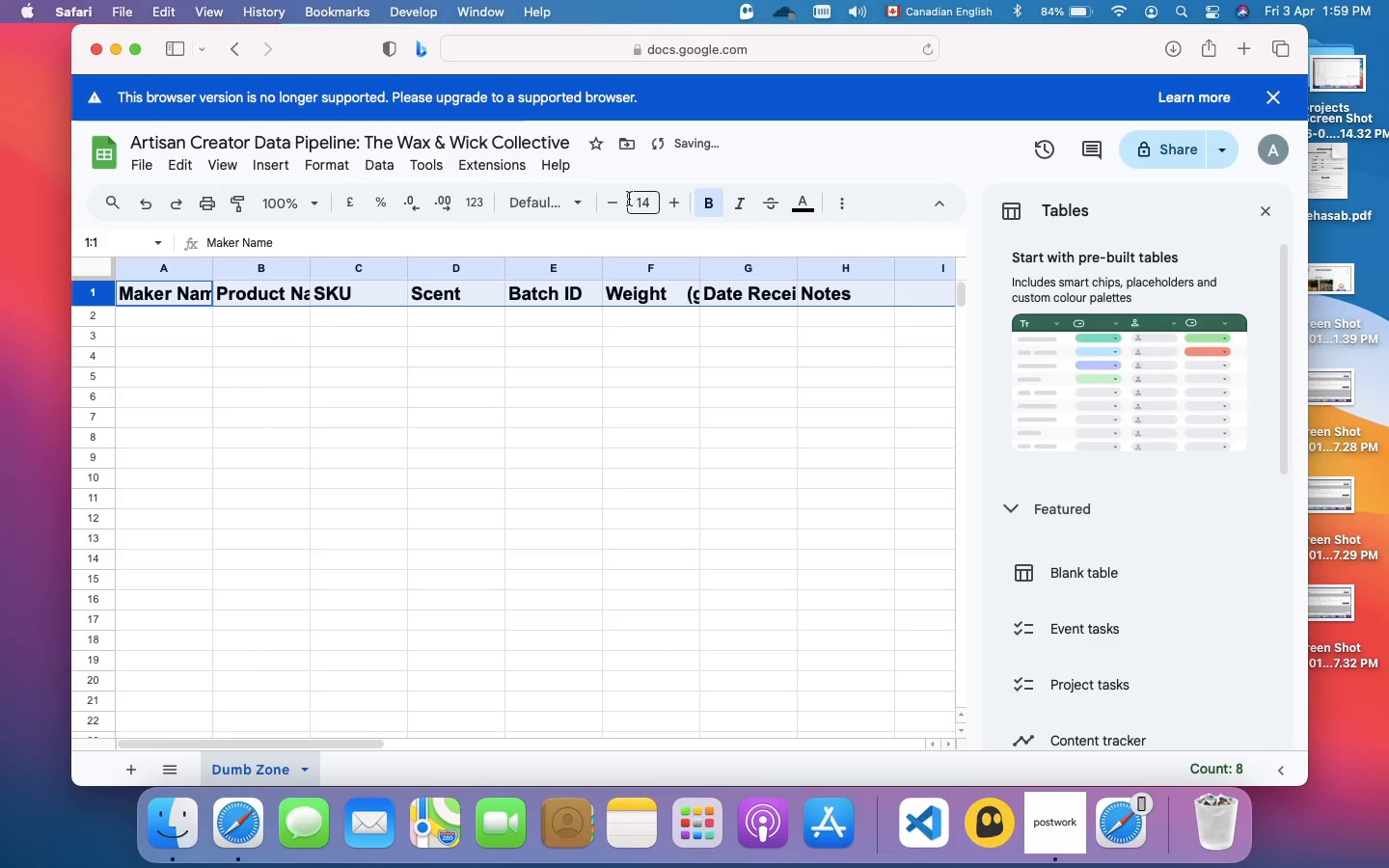 
left_click([619, 201])
 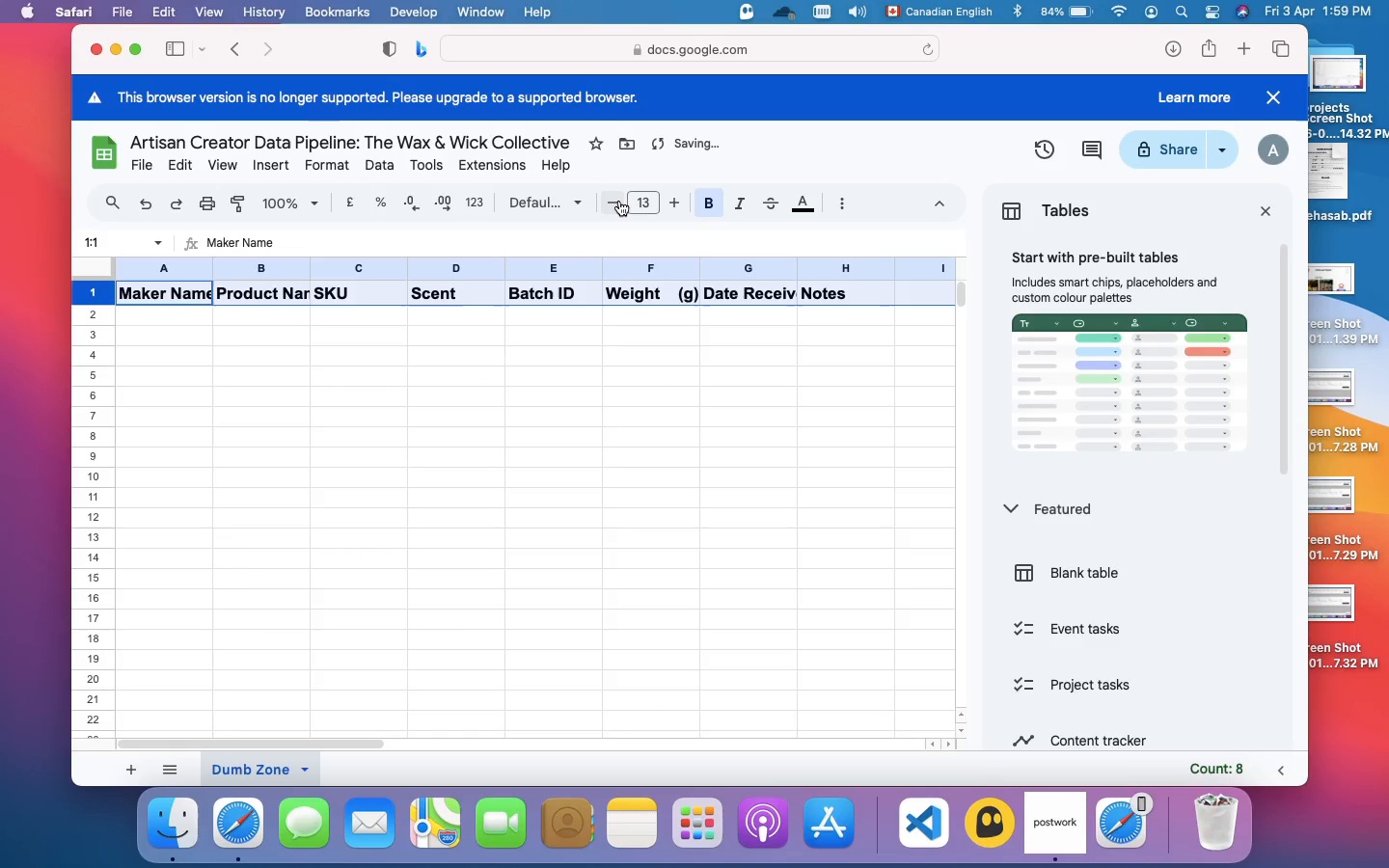 
left_click([619, 201])
 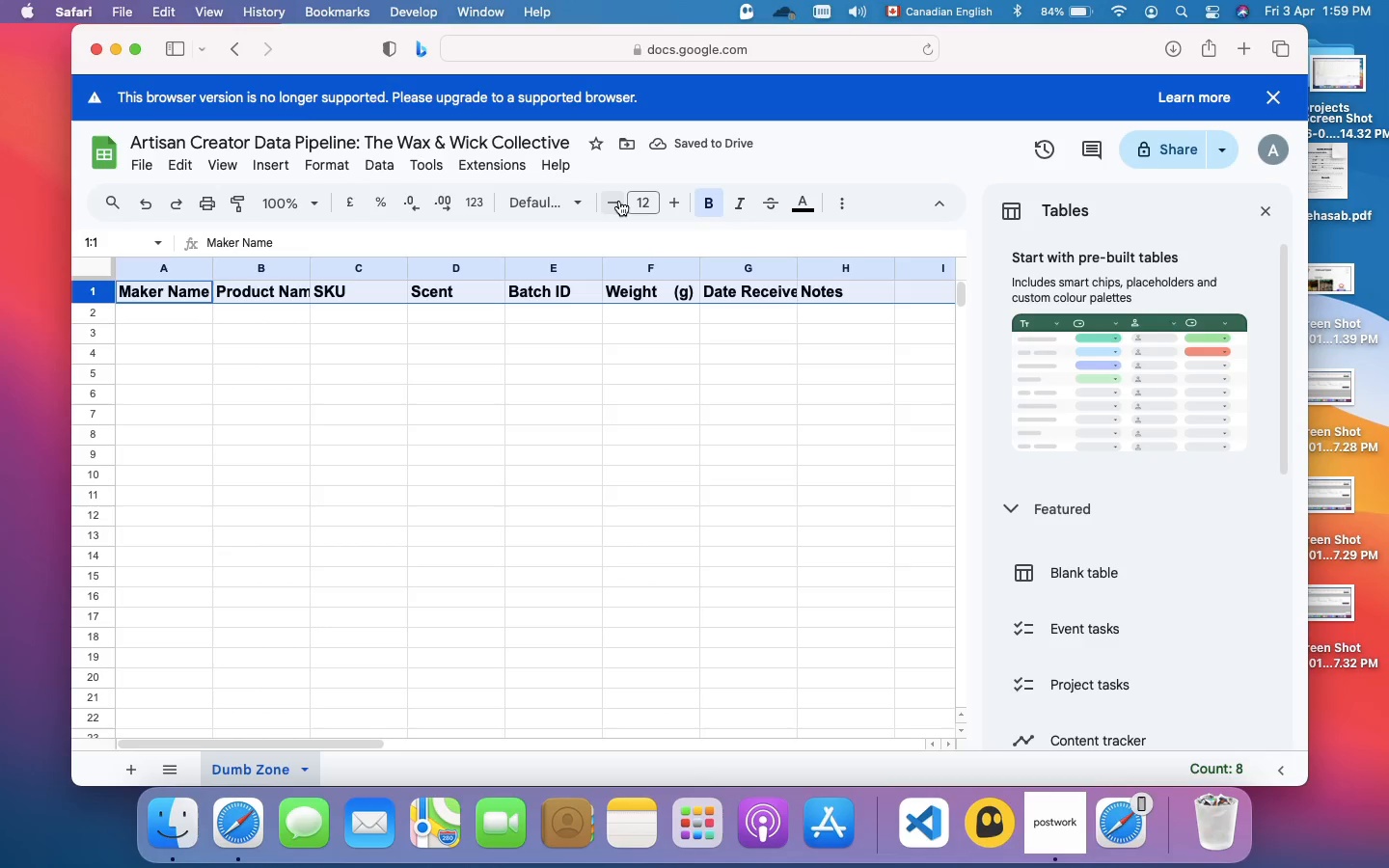 
wait(5.63)
 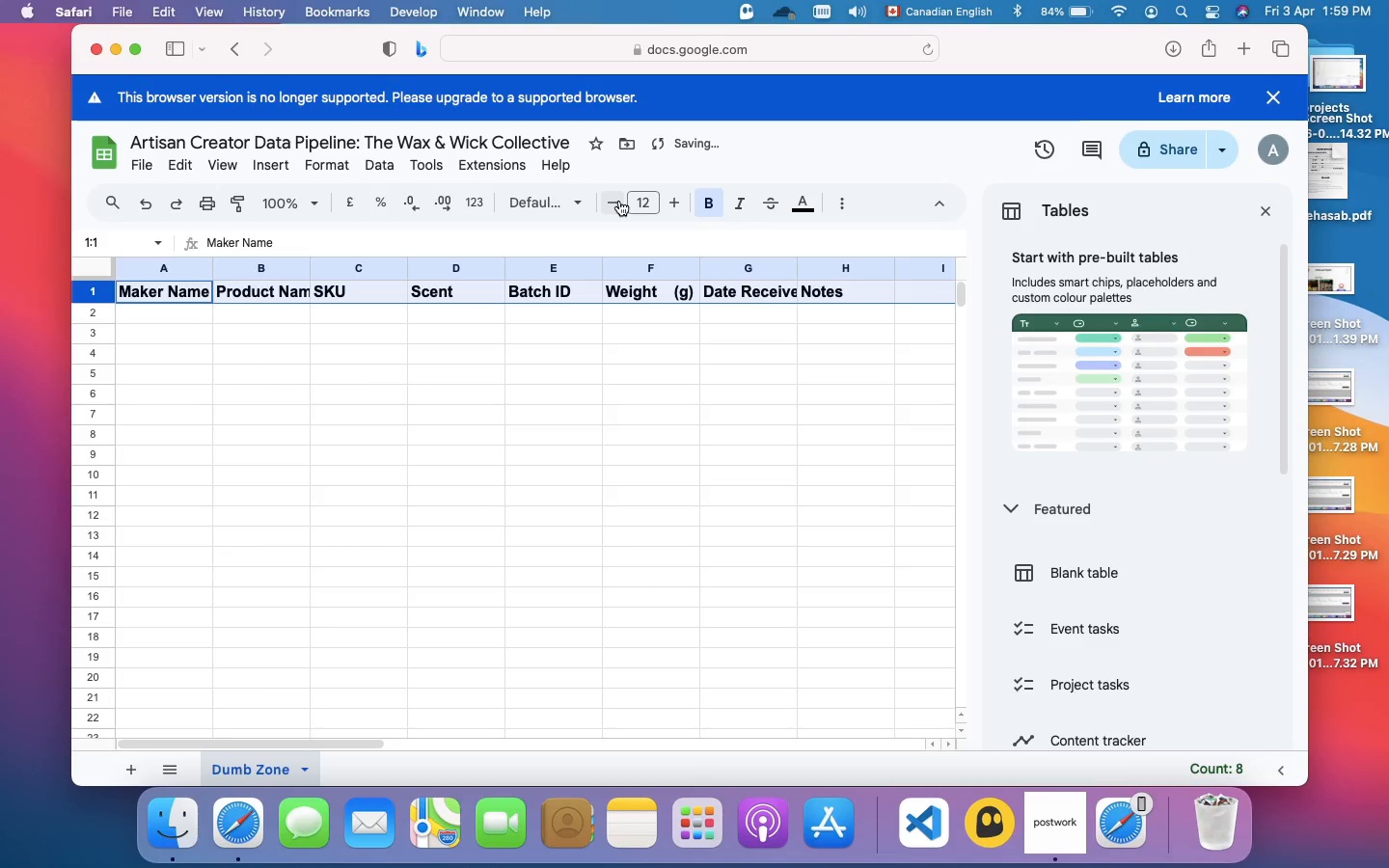 
left_click([619, 201])
 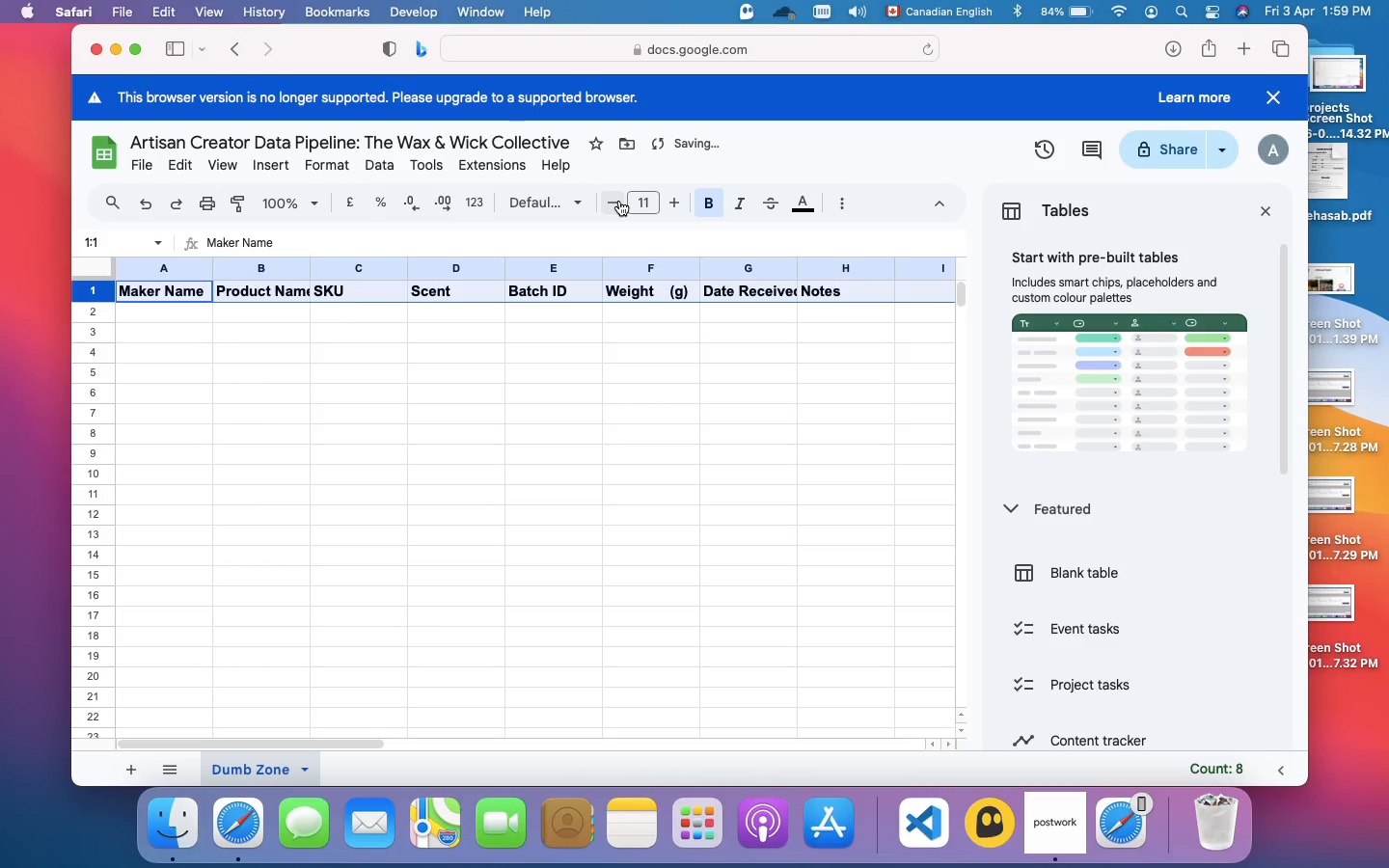 
left_click([619, 201])
 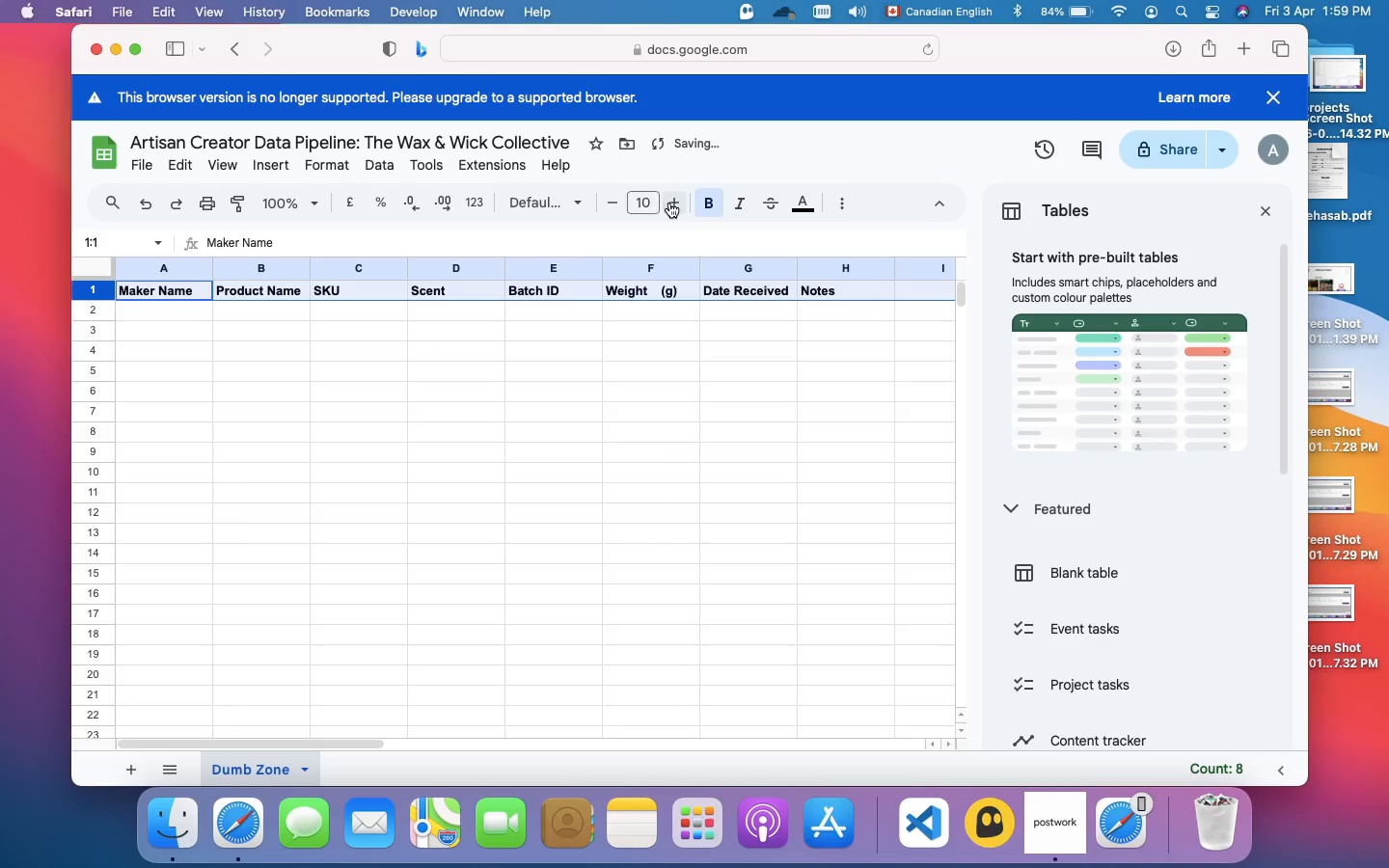 
left_click([671, 203])
 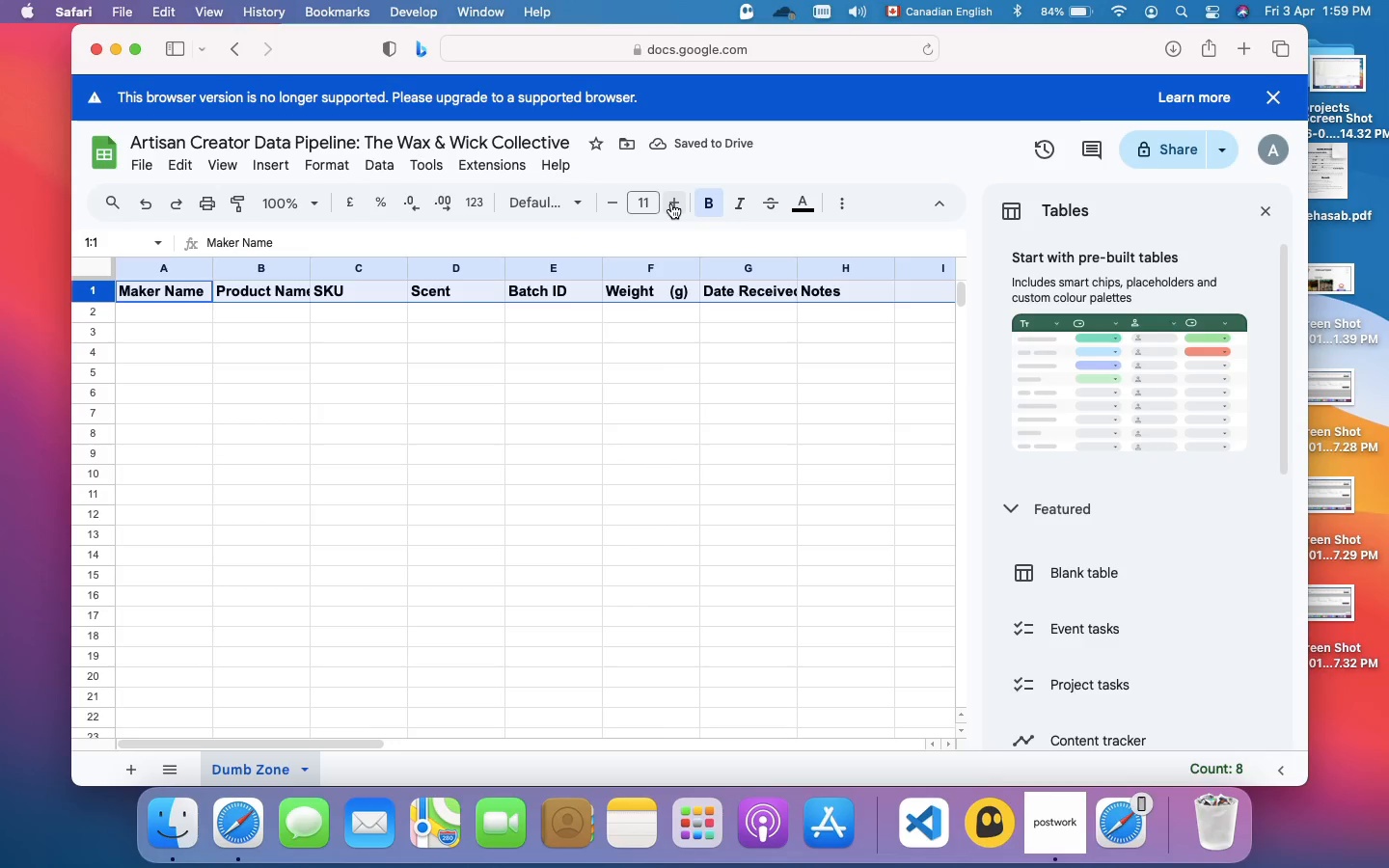 
wait(6.64)
 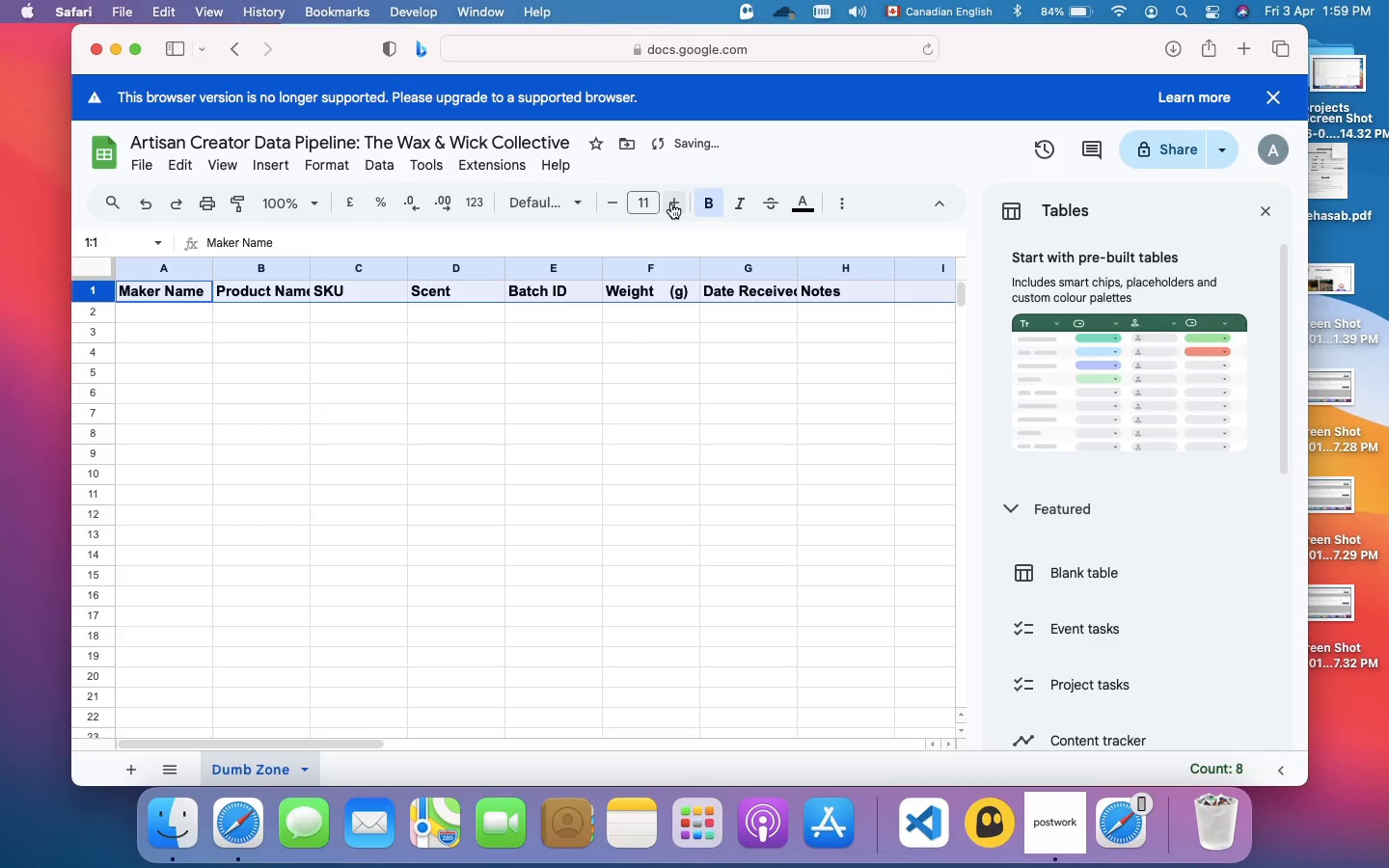 
left_click([676, 203])
 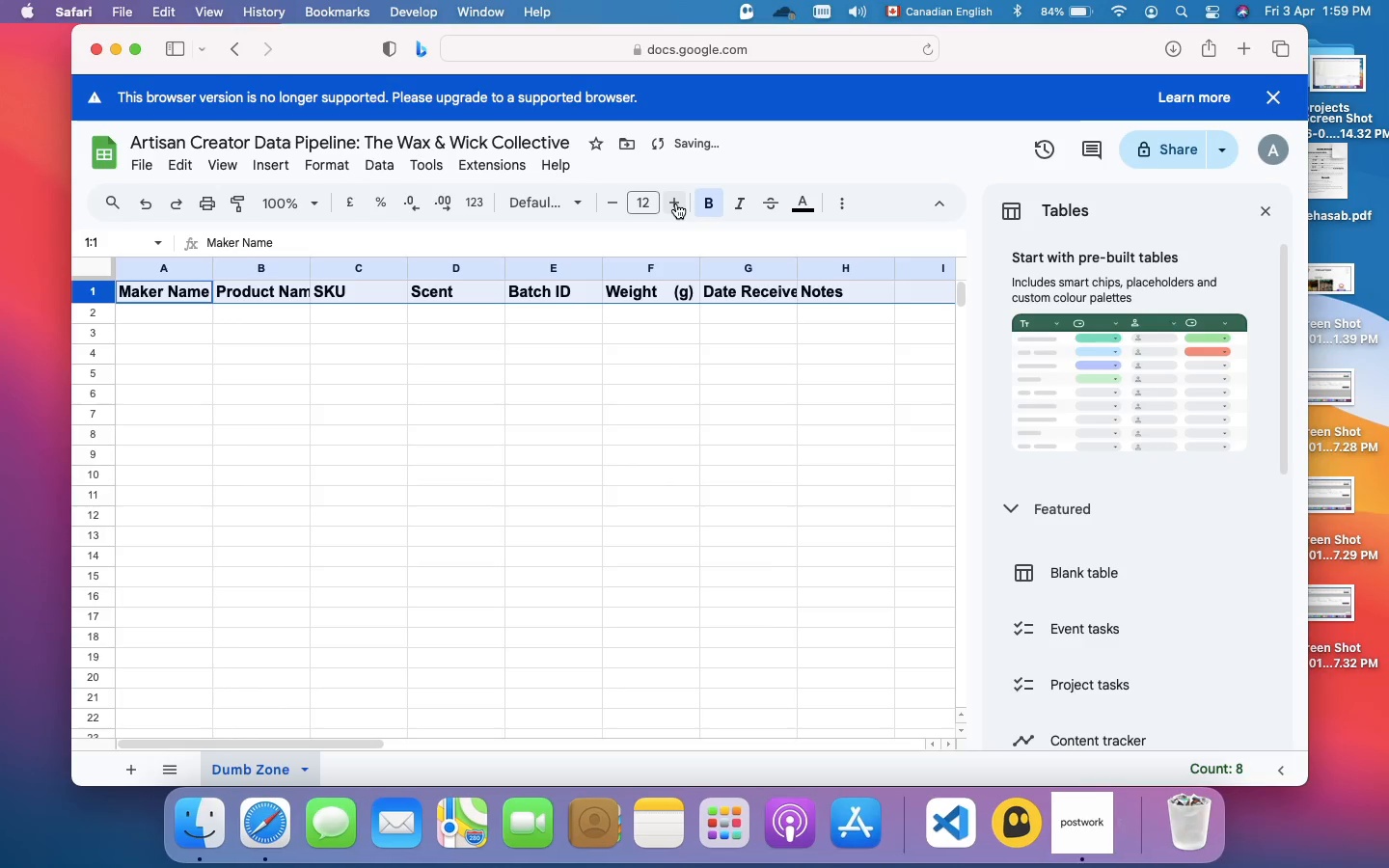 
left_click([565, 200])
 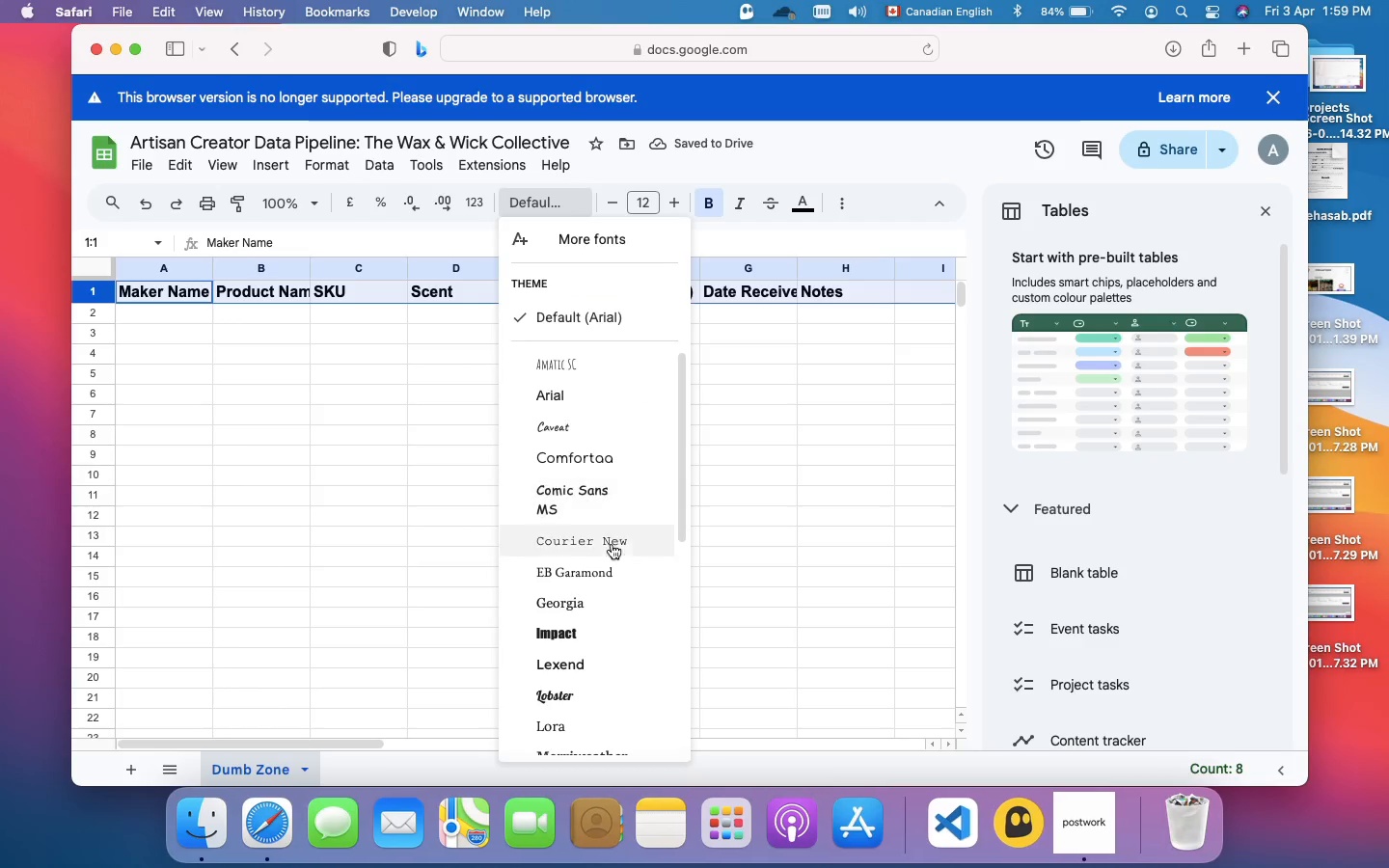 
scroll: coordinate [612, 566], scroll_direction: down, amount: 4.0
 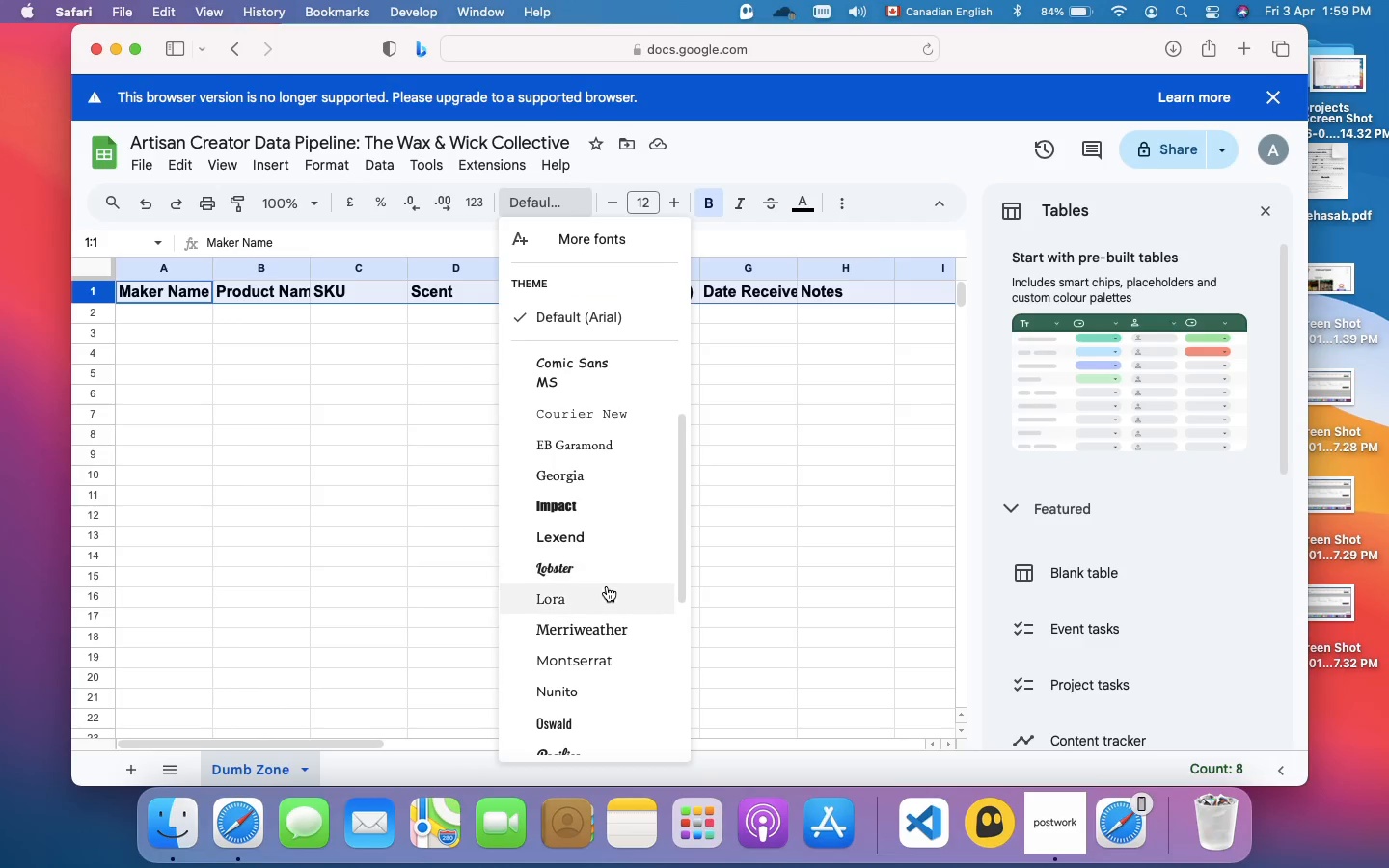 
left_click([603, 597])
 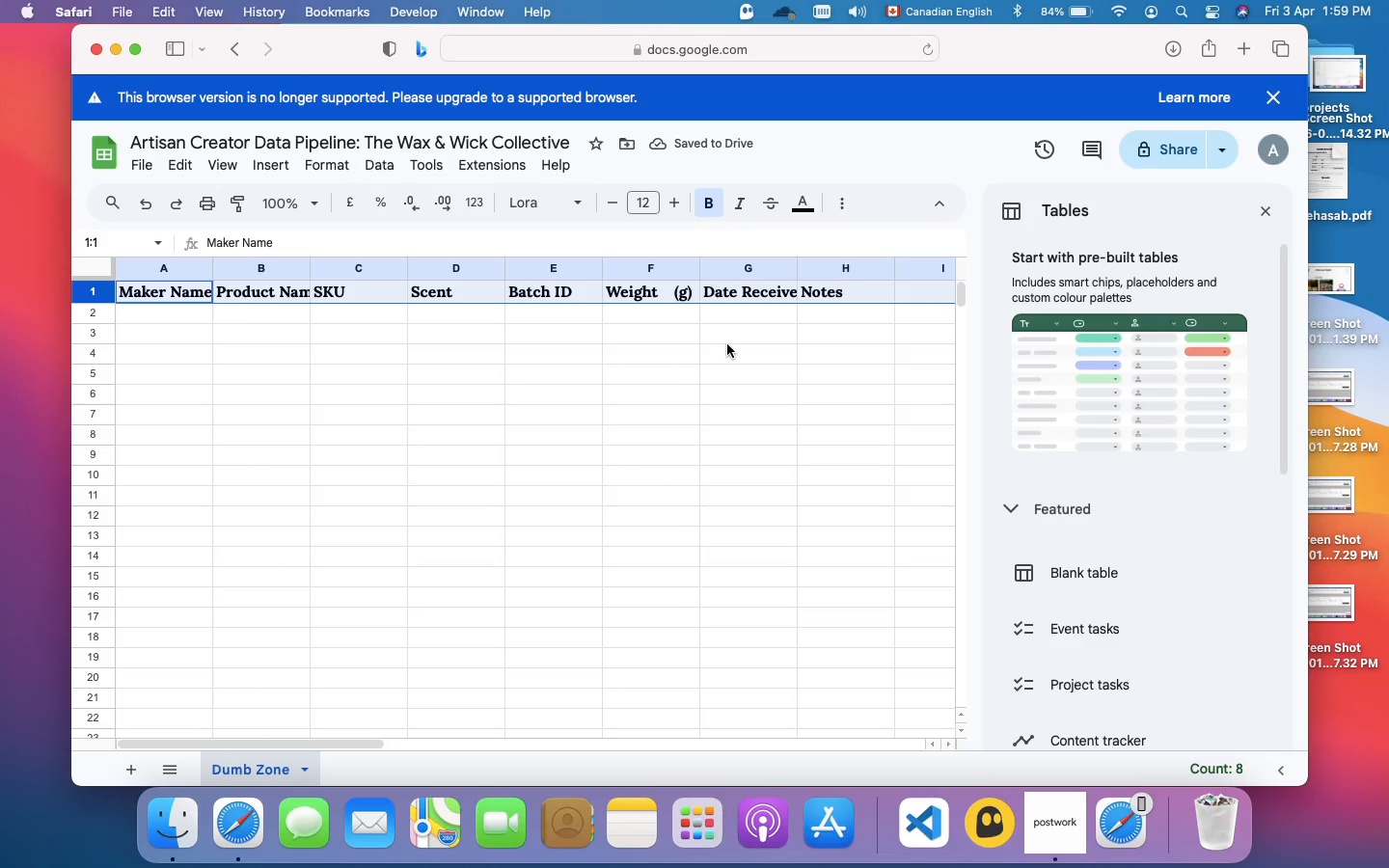 
wait(8.59)
 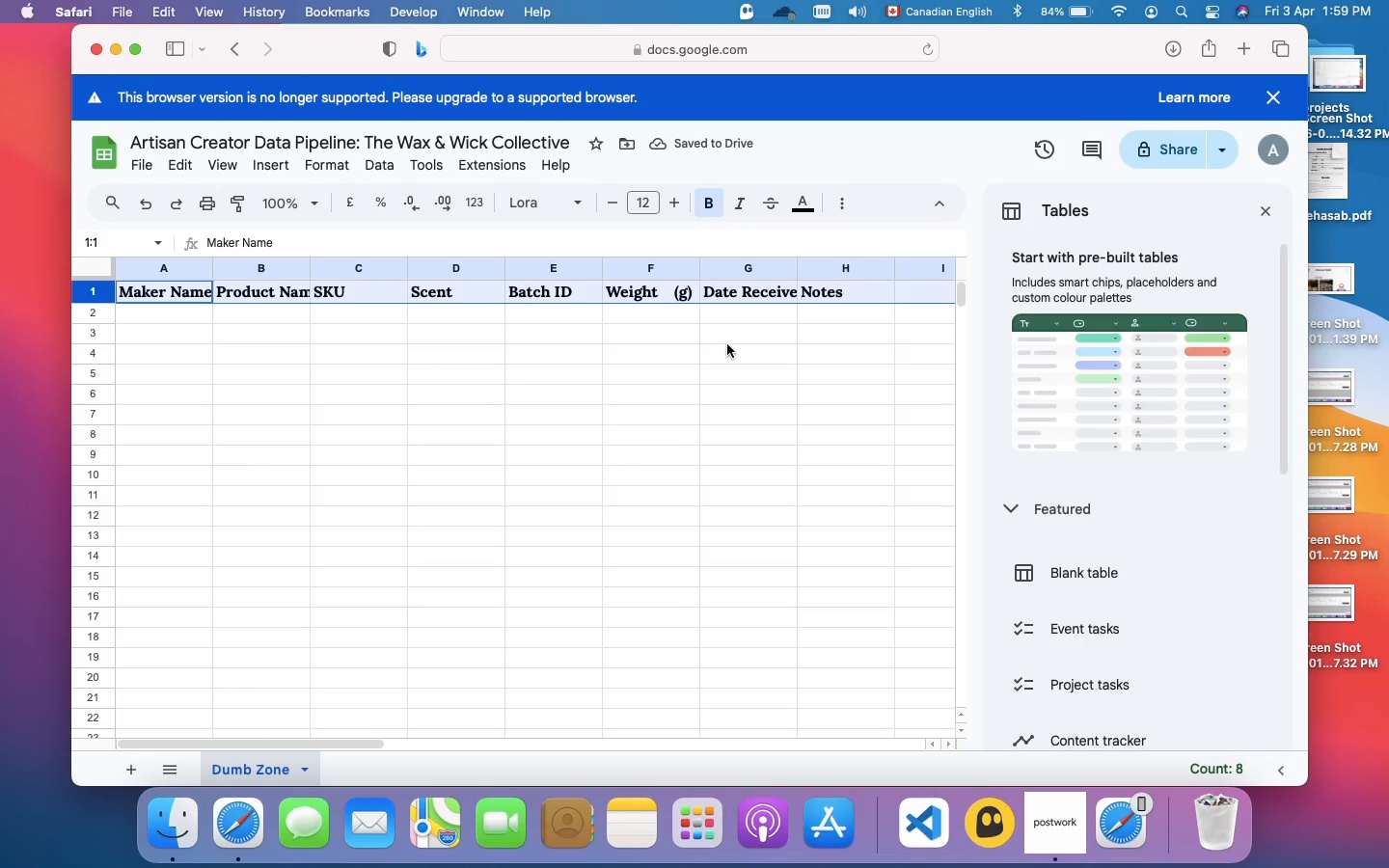 
mouse_move([375, 166])
 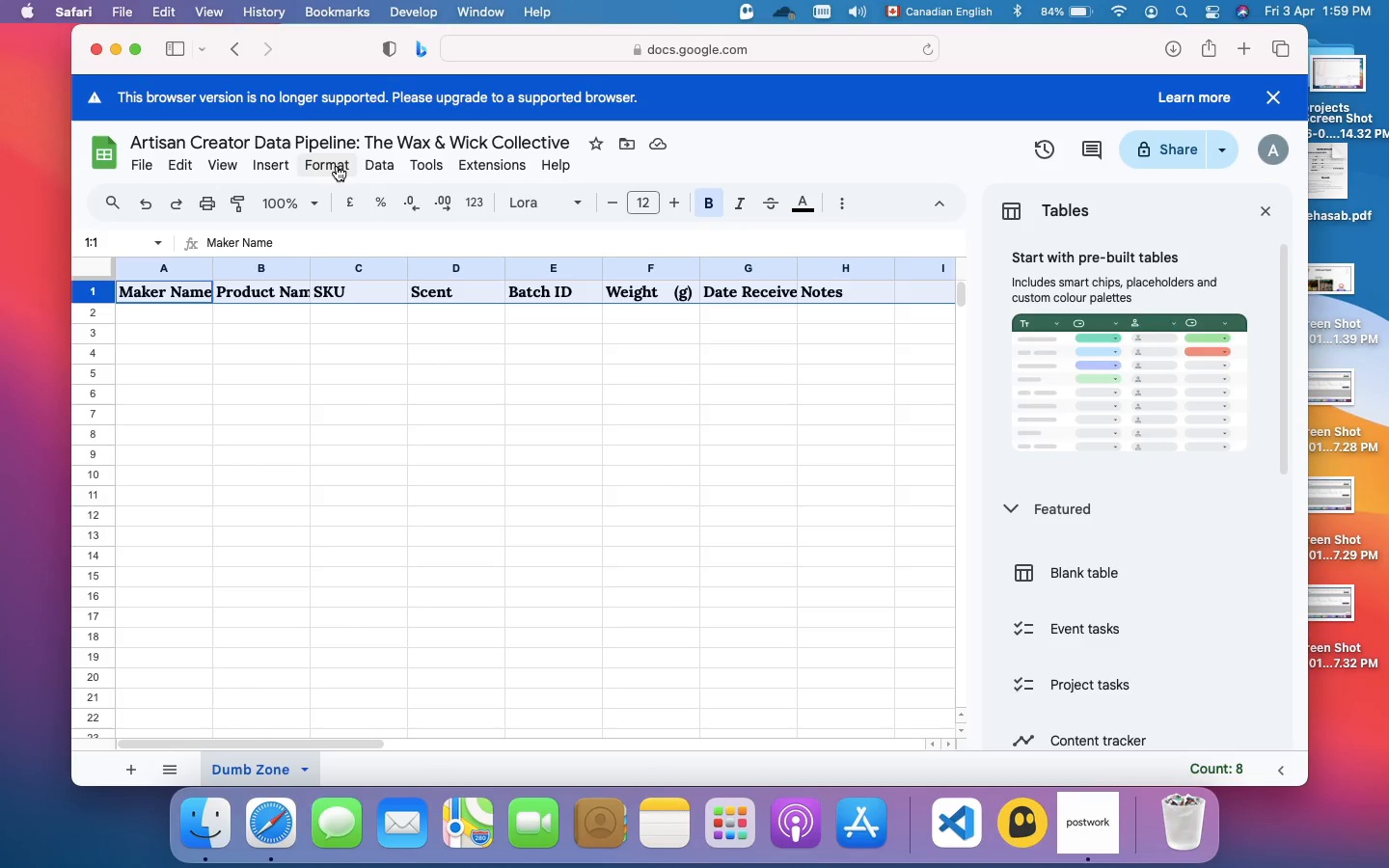 
left_click([337, 166])
 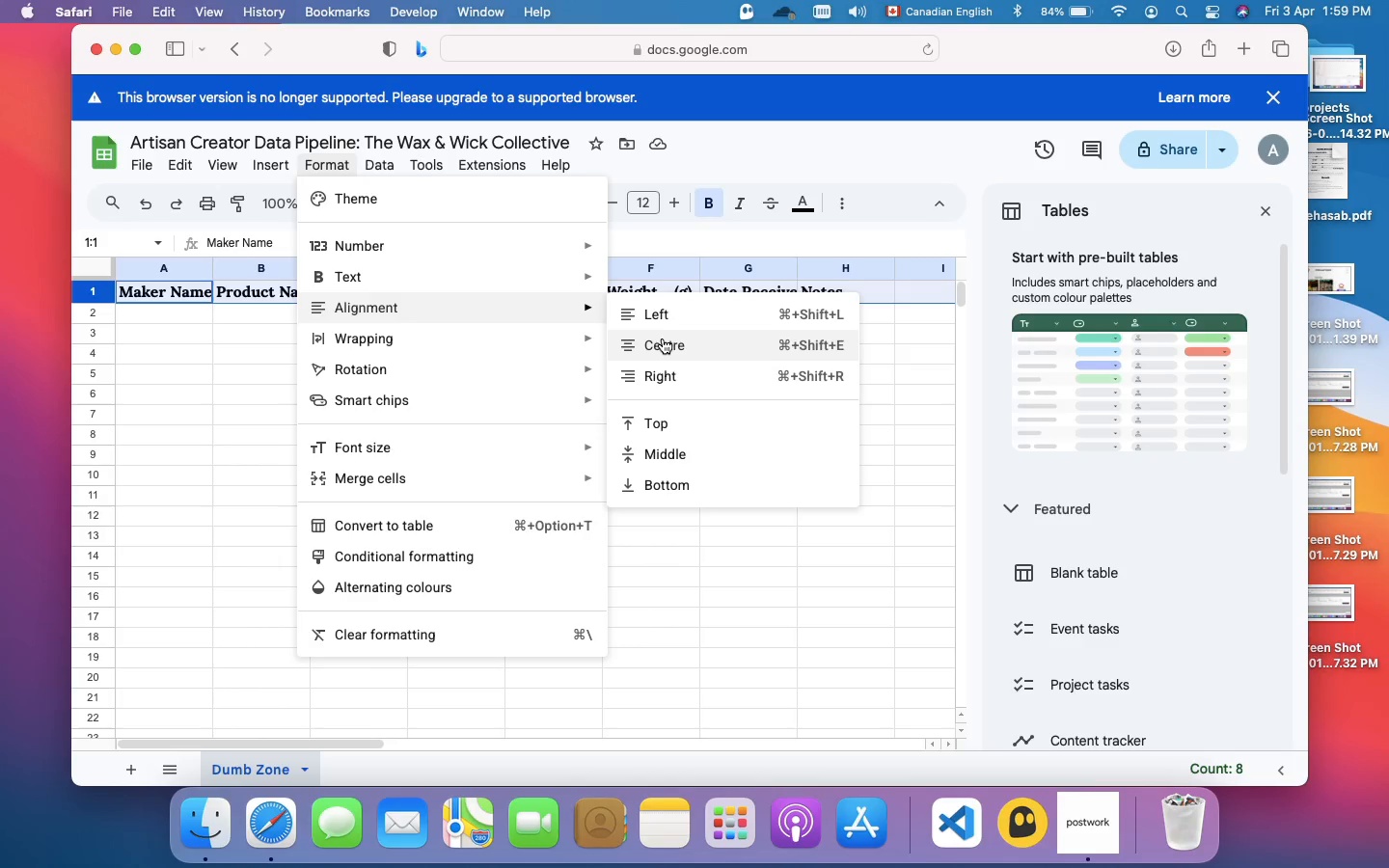 
left_click([663, 339])
 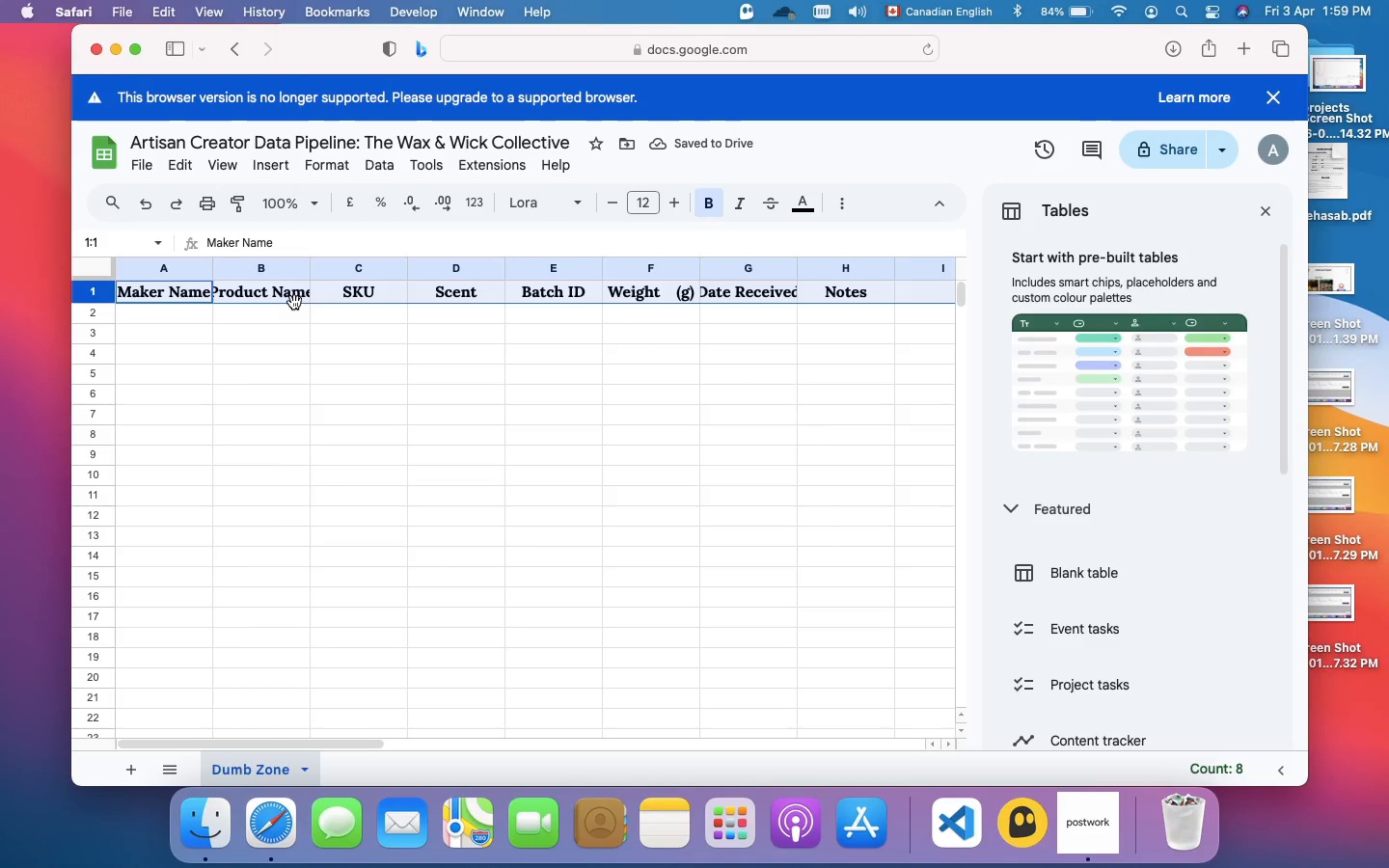 
wait(6.45)
 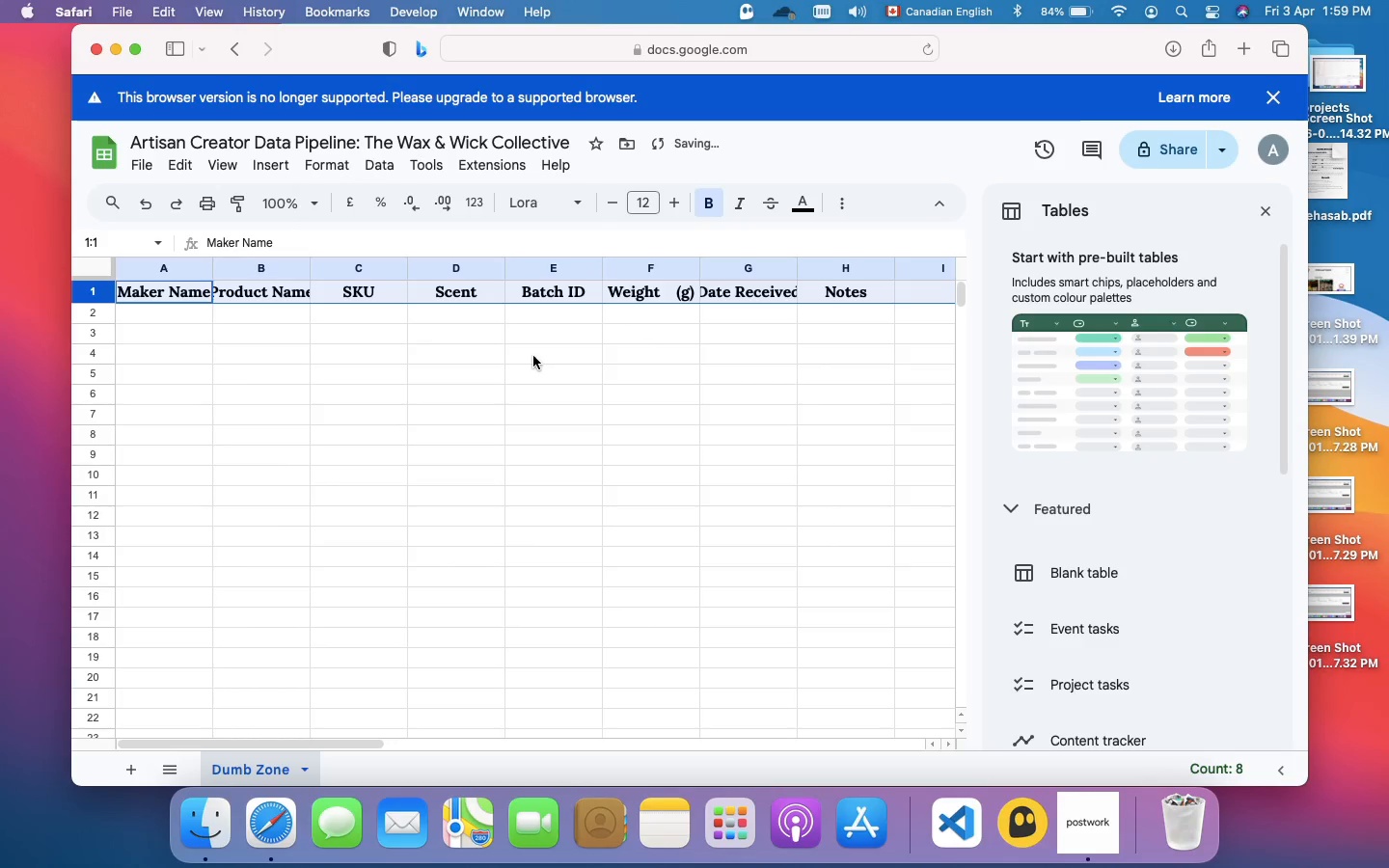 
left_click_drag(start_coordinate=[312, 278], to_coordinate=[324, 276])
 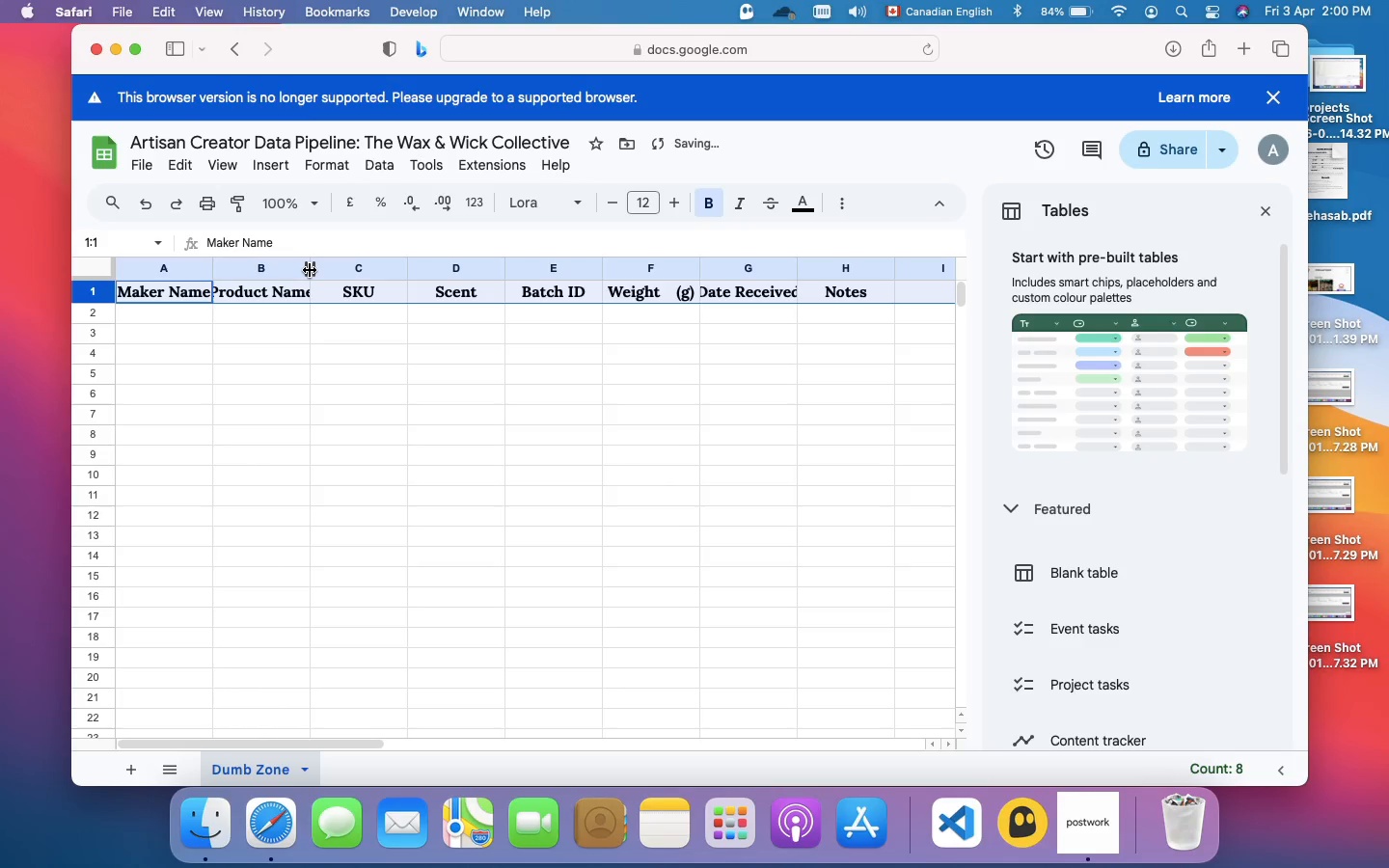 
left_click_drag(start_coordinate=[310, 270], to_coordinate=[320, 271])
 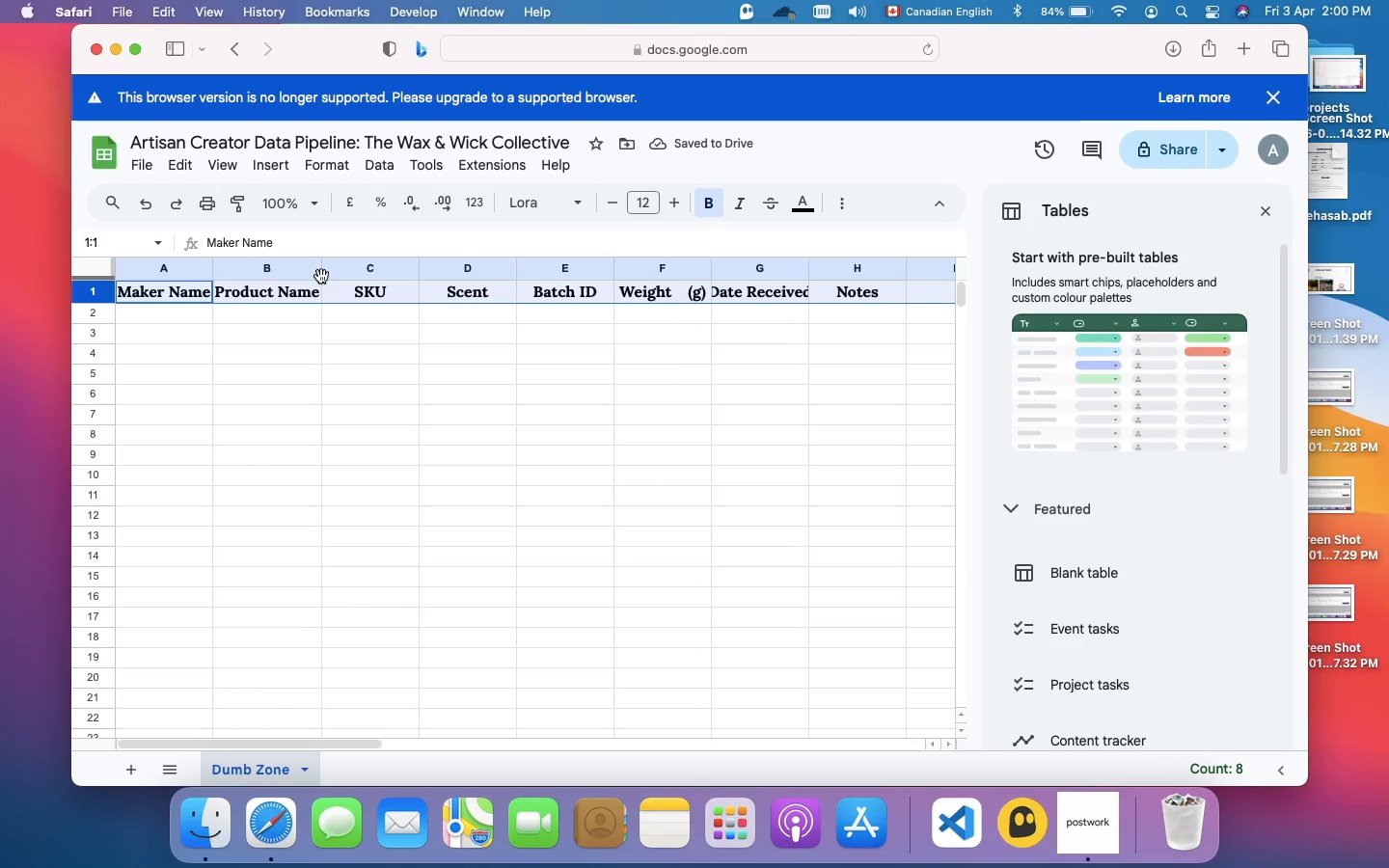 
wait(9.36)
 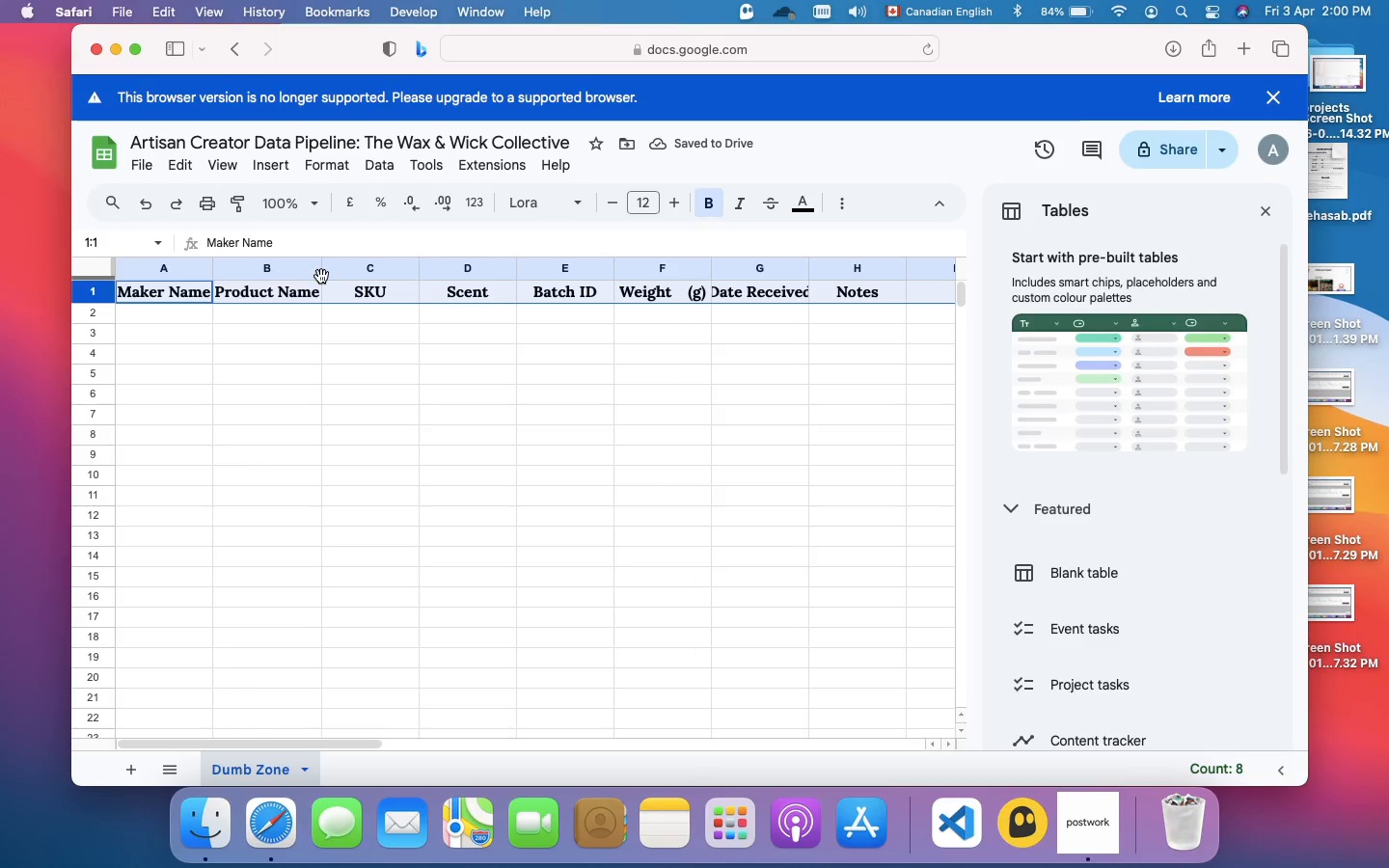 
left_click_drag(start_coordinate=[322, 272], to_coordinate=[337, 273])
 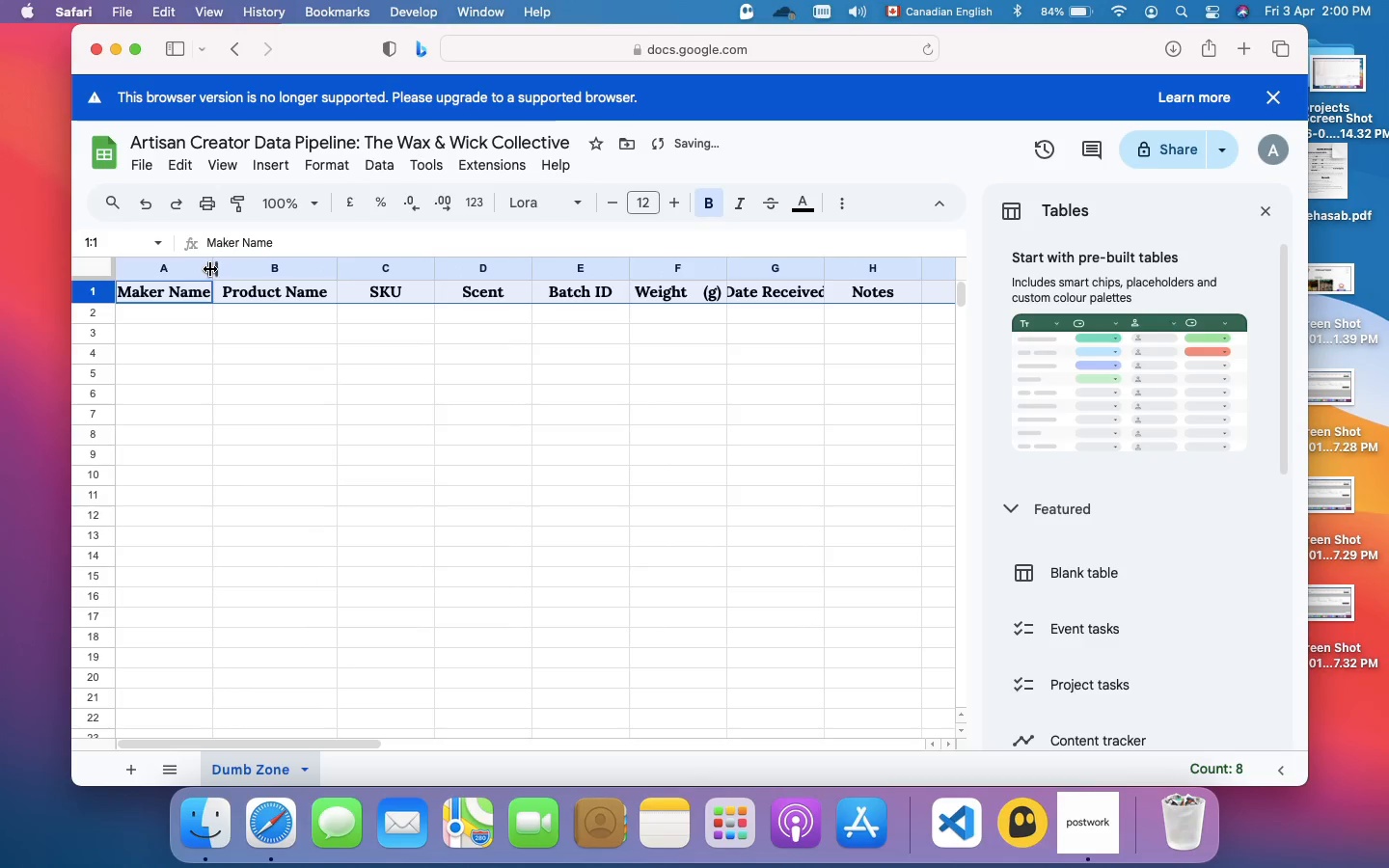 
left_click_drag(start_coordinate=[213, 269], to_coordinate=[219, 269])
 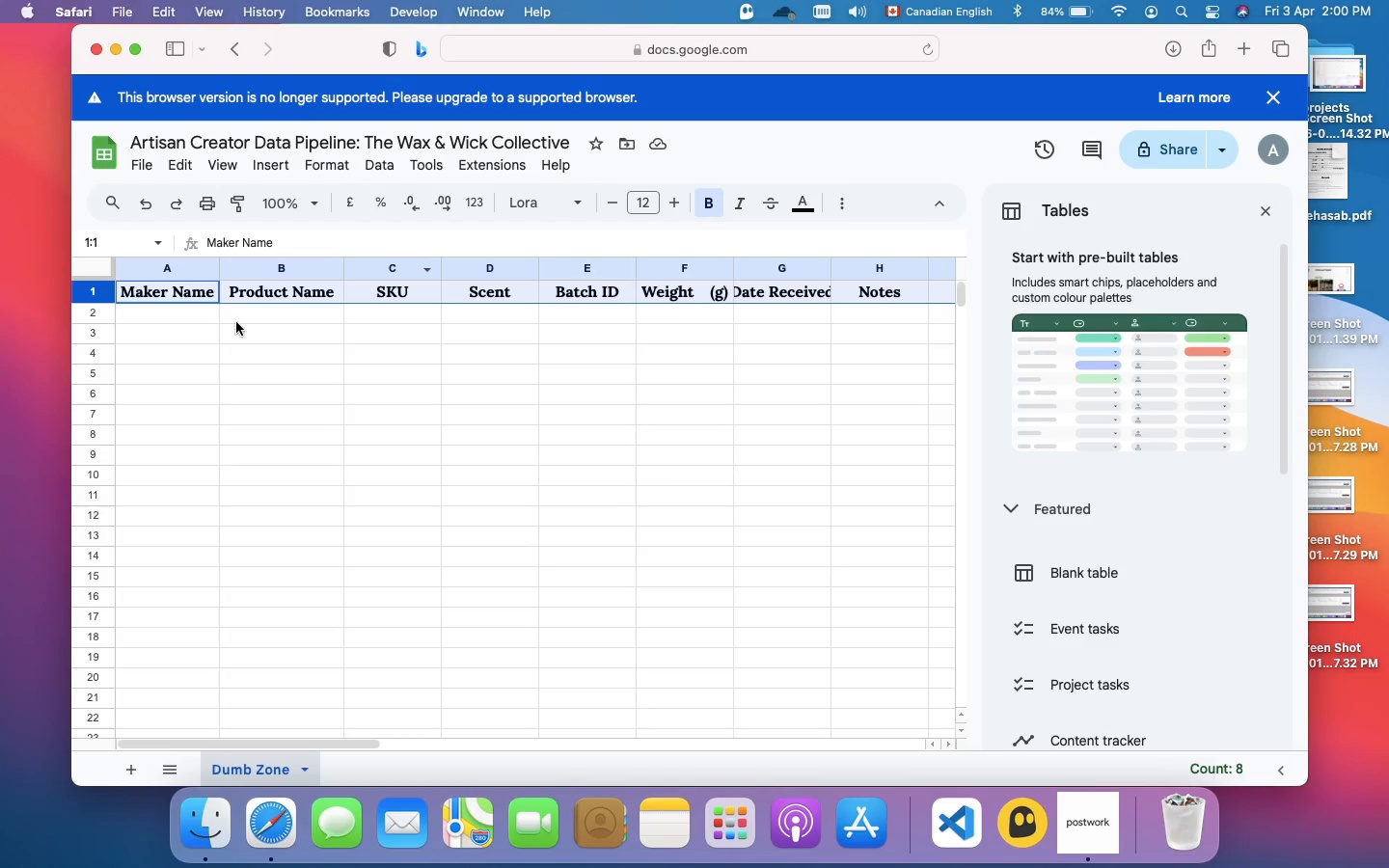 
wait(7.62)
 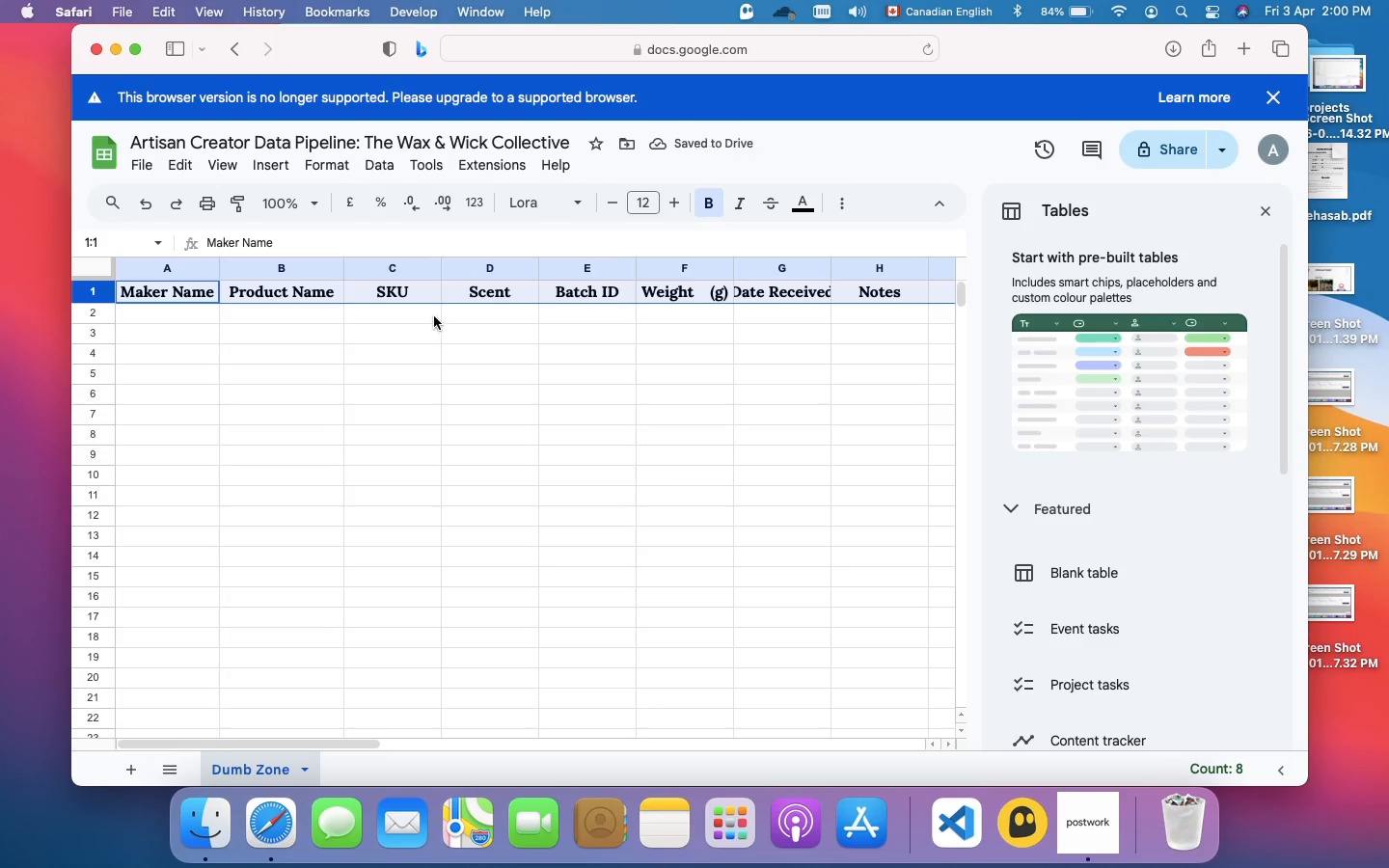 
scroll: coordinate [696, 395], scroll_direction: up, amount: 3.0
 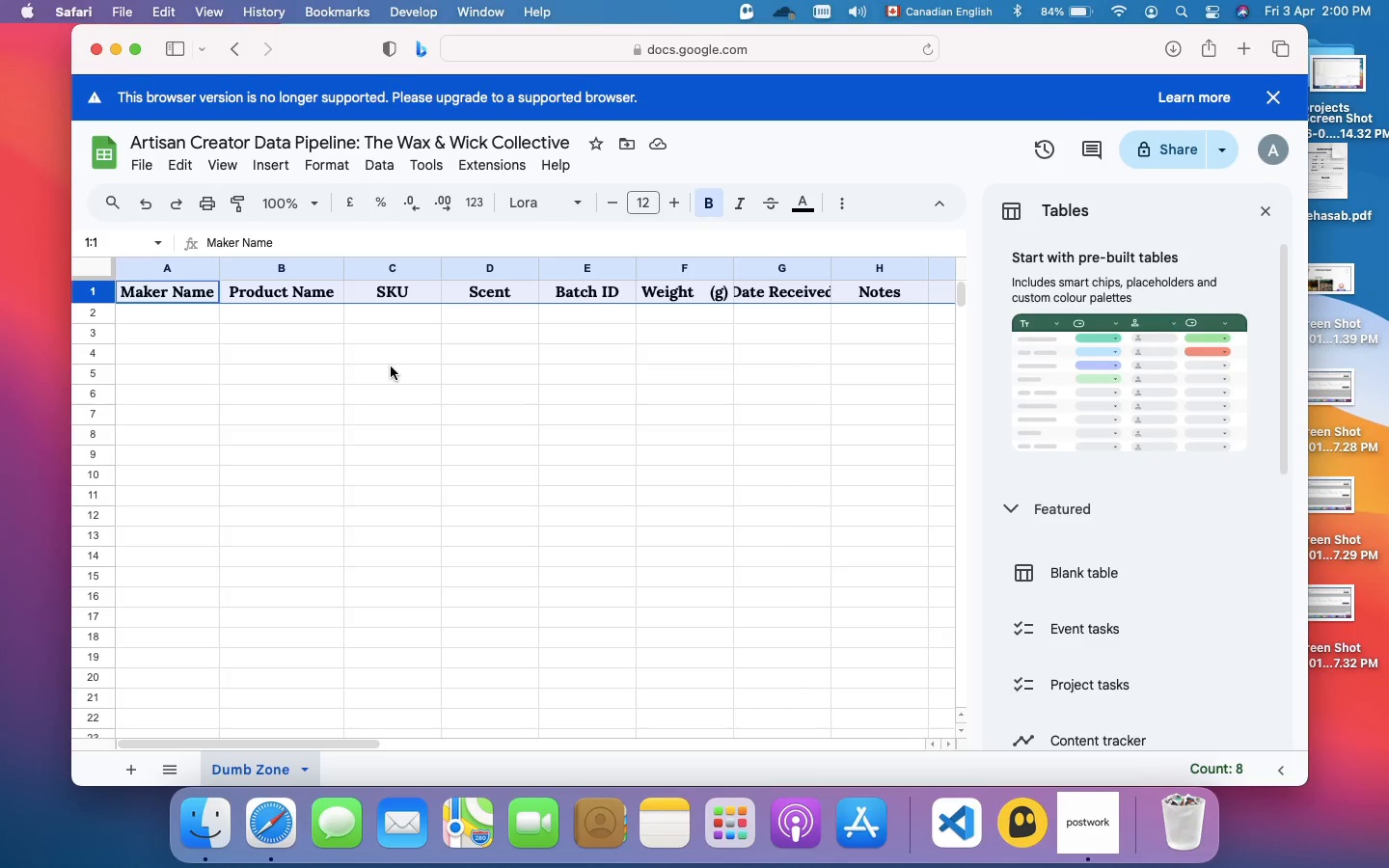 
scroll: coordinate [254, 339], scroll_direction: down, amount: 3.0
 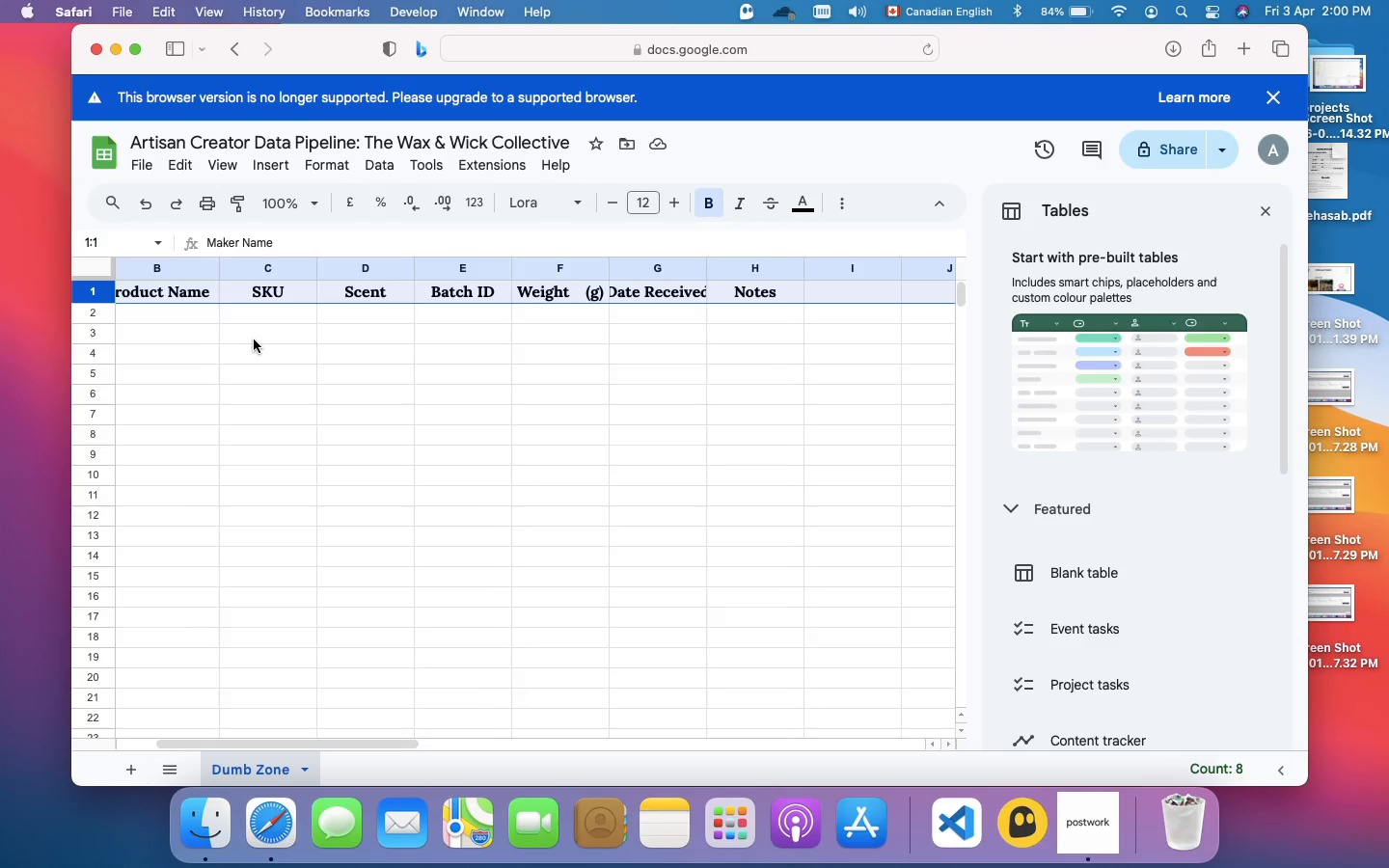 
scroll: coordinate [254, 339], scroll_direction: up, amount: 33.0
 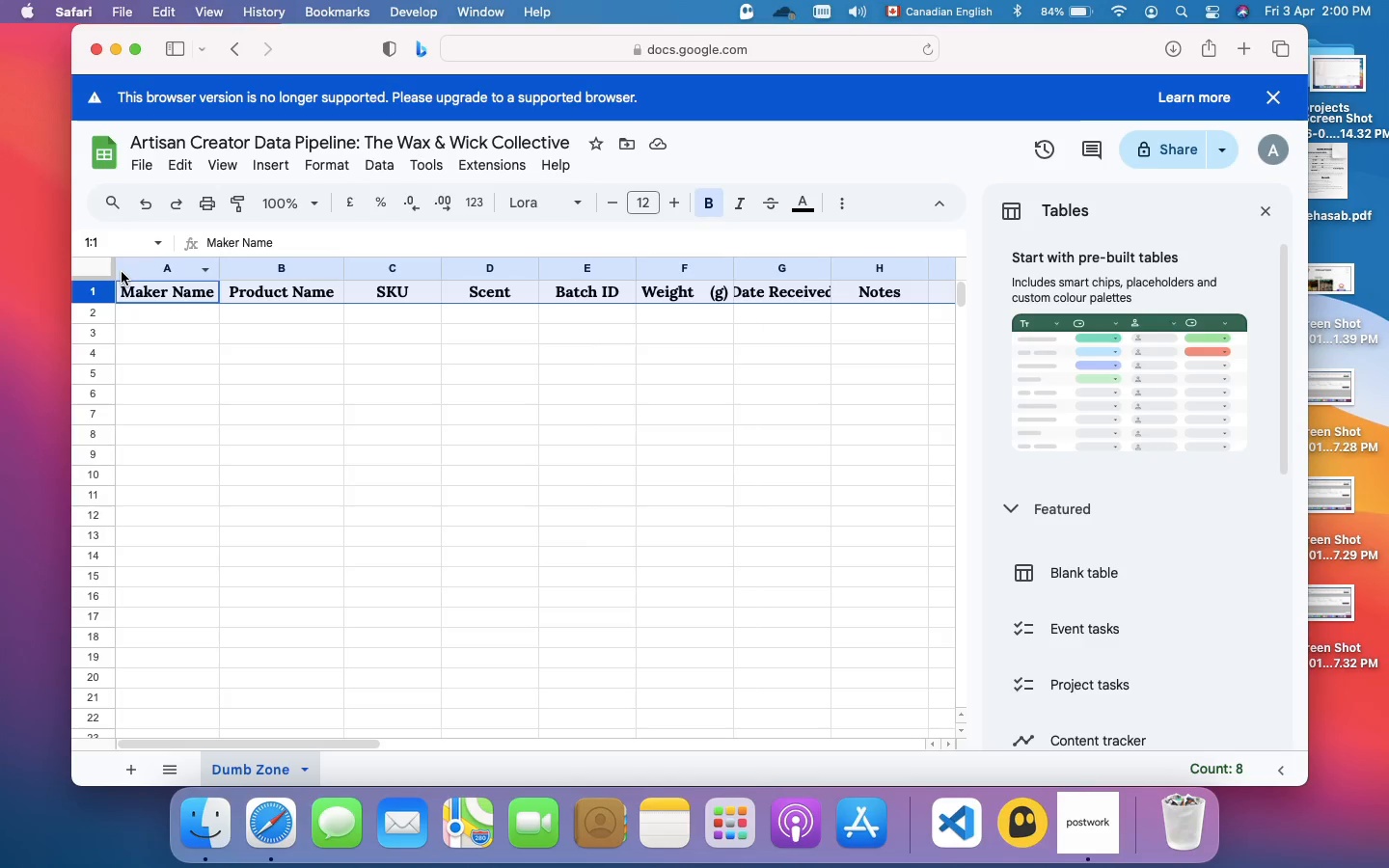 
left_click_drag(start_coordinate=[123, 272], to_coordinate=[947, 475])
 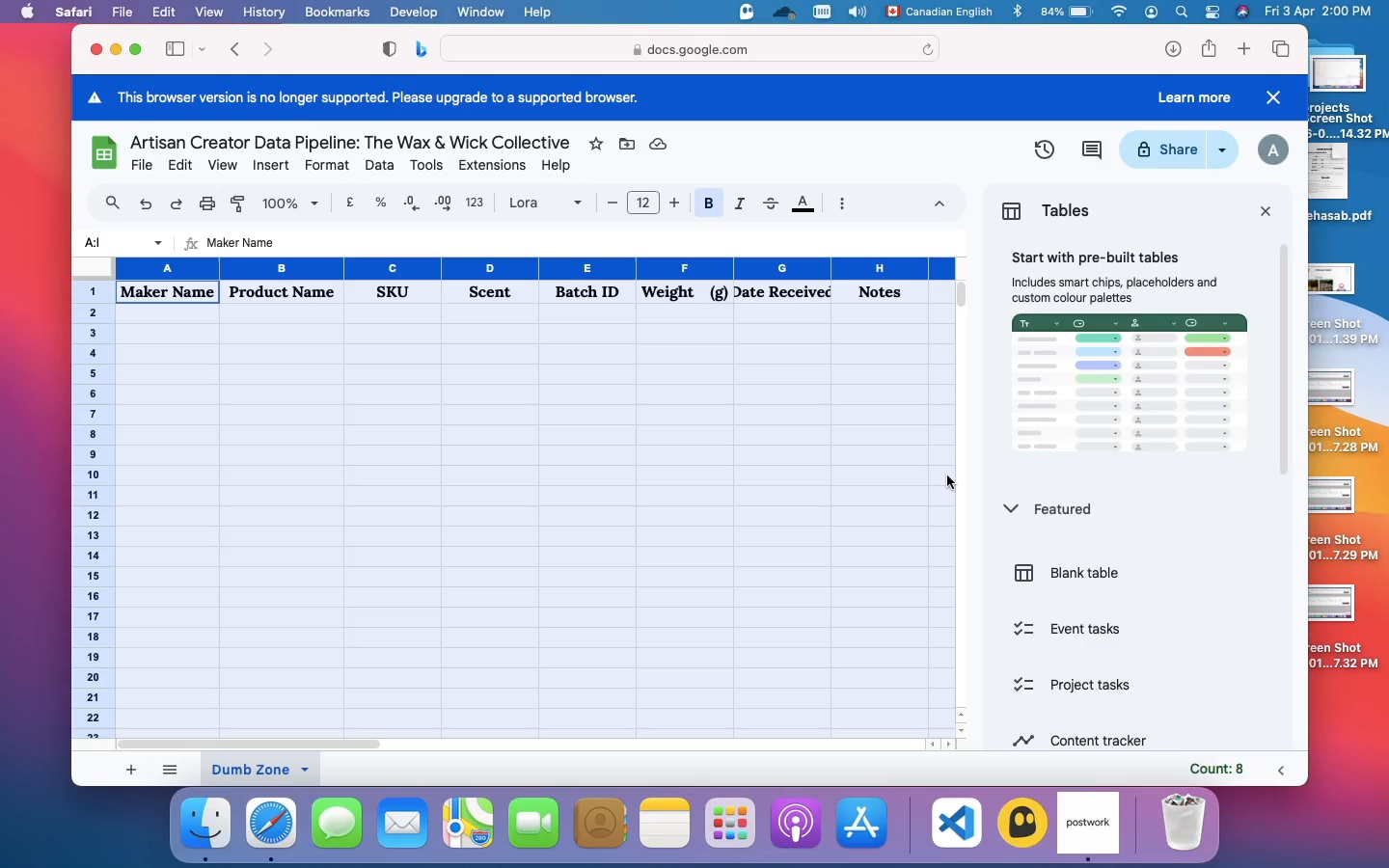 
scroll: coordinate [947, 475], scroll_direction: down, amount: 8.0
 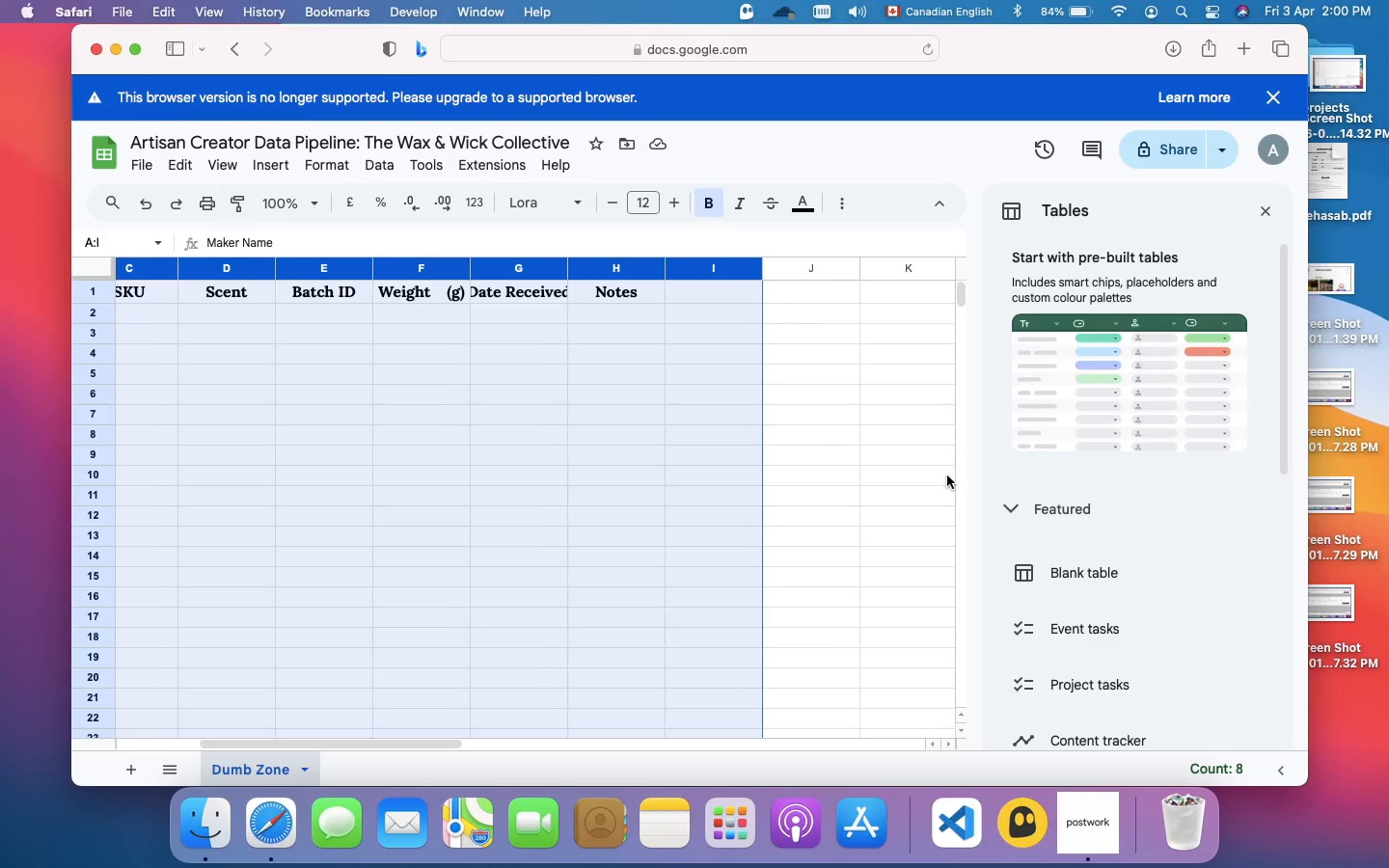 
scroll: coordinate [947, 475], scroll_direction: up, amount: 10.0
 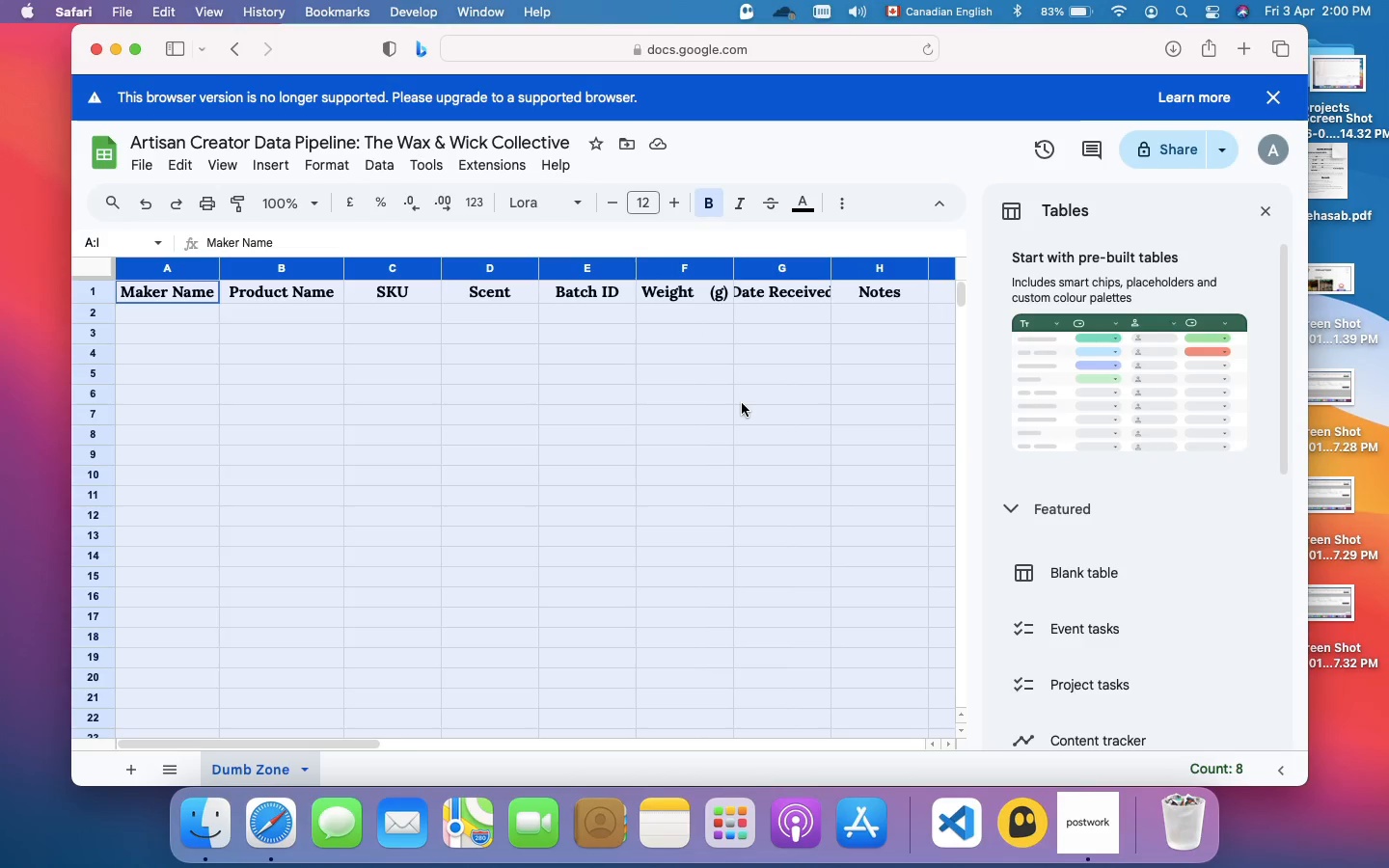 
mouse_move([368, 159])
 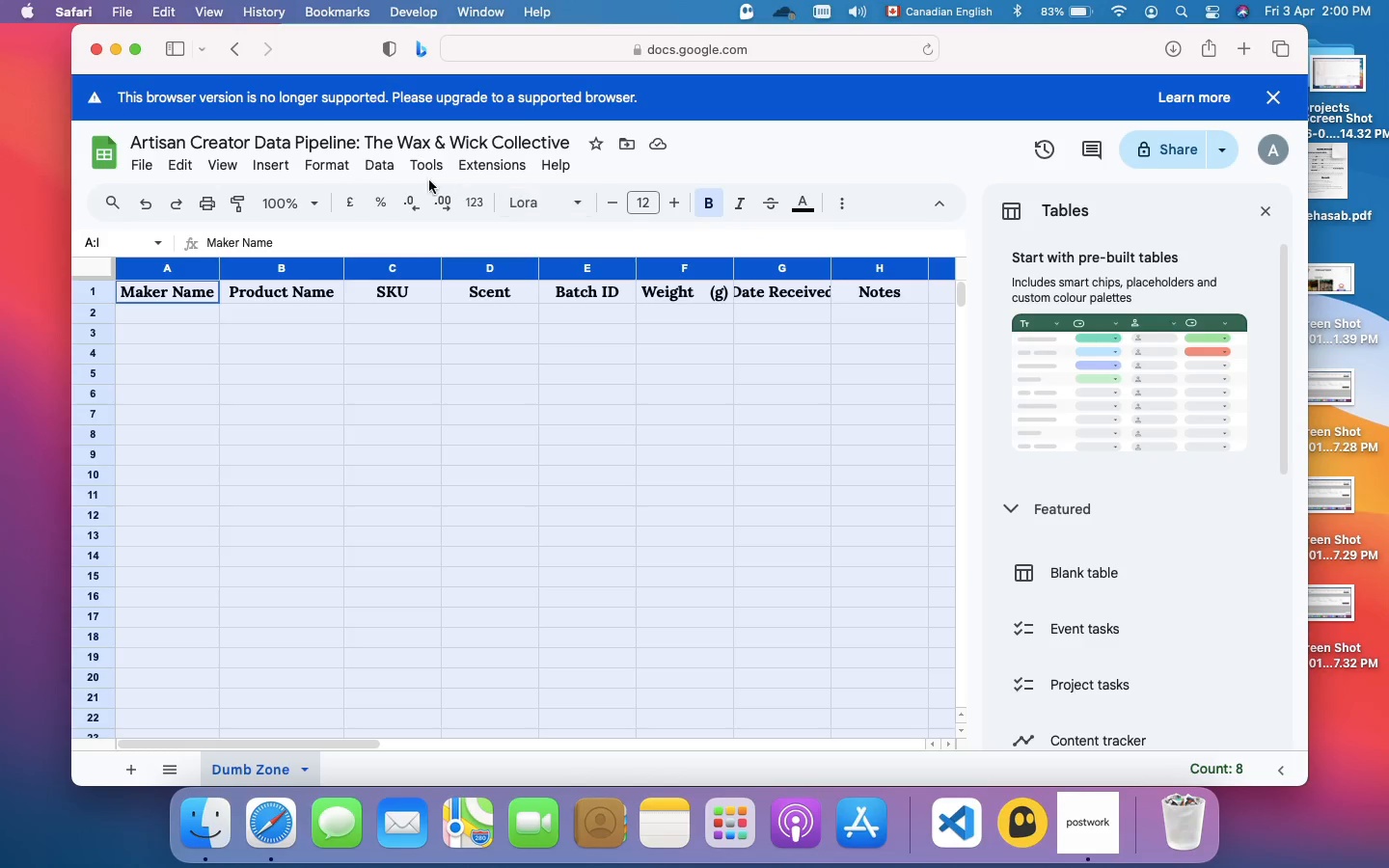 
mouse_move([823, 196])
 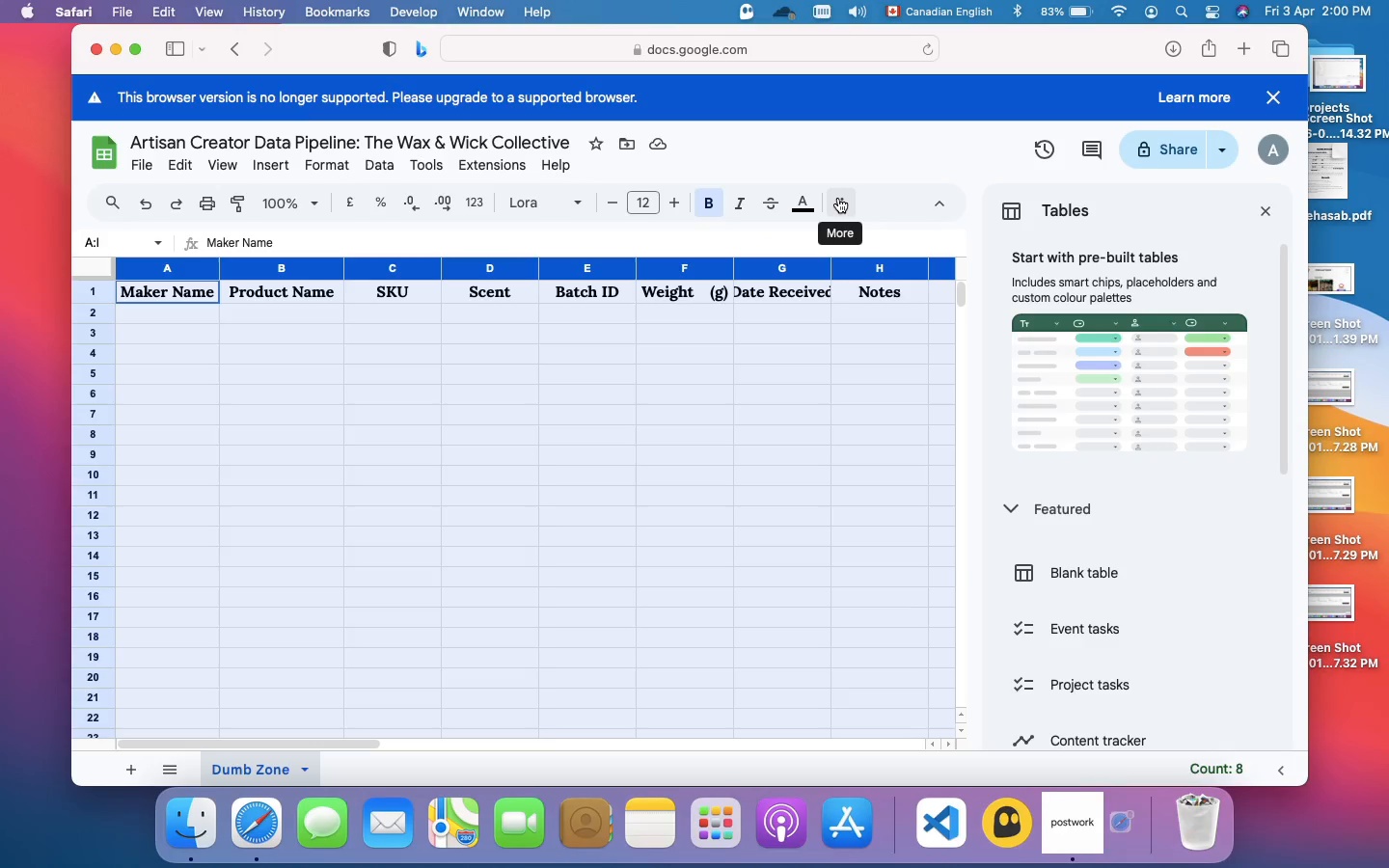 
left_click([838, 198])
 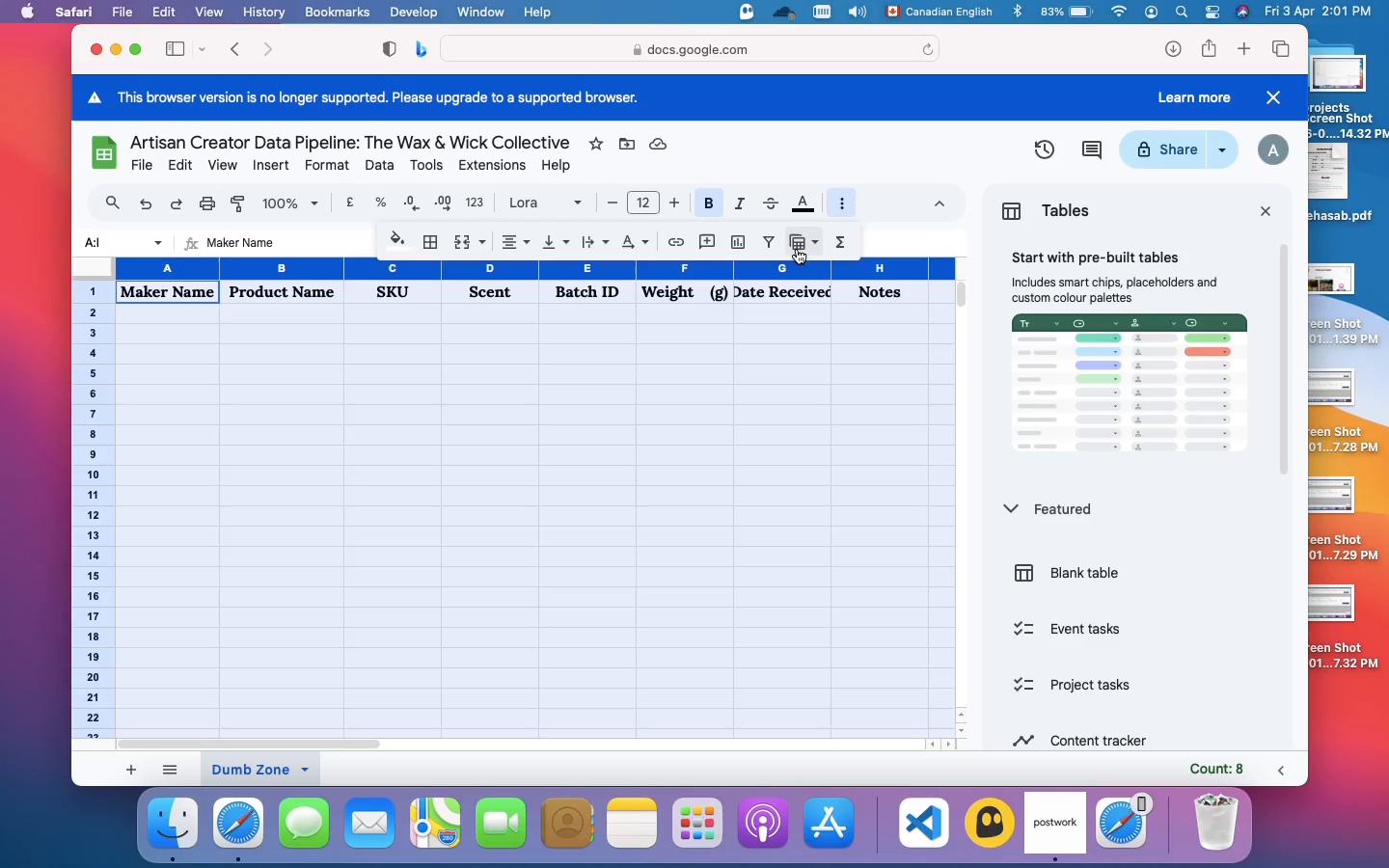 
left_click([792, 246])
 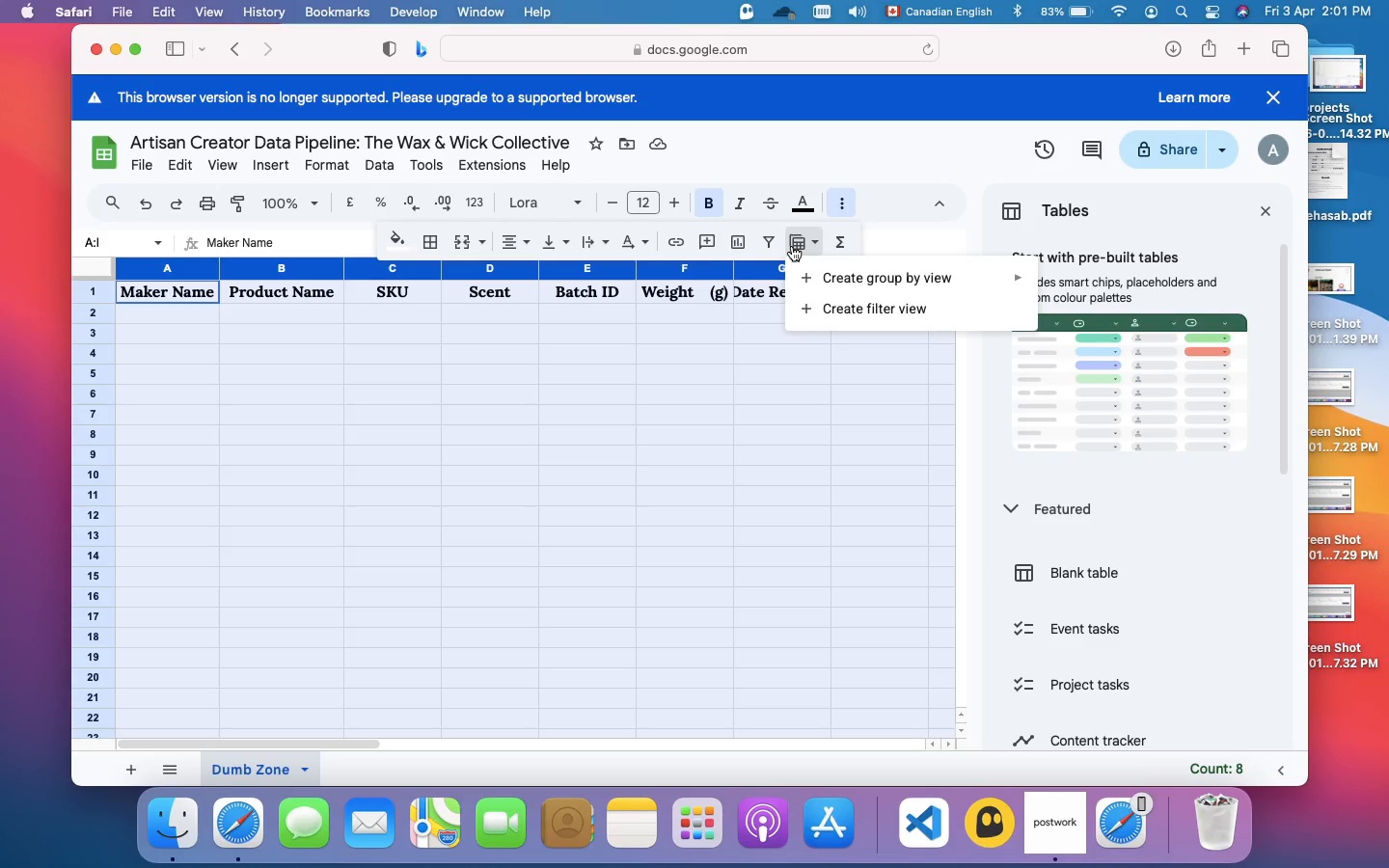 
left_click([792, 246])
 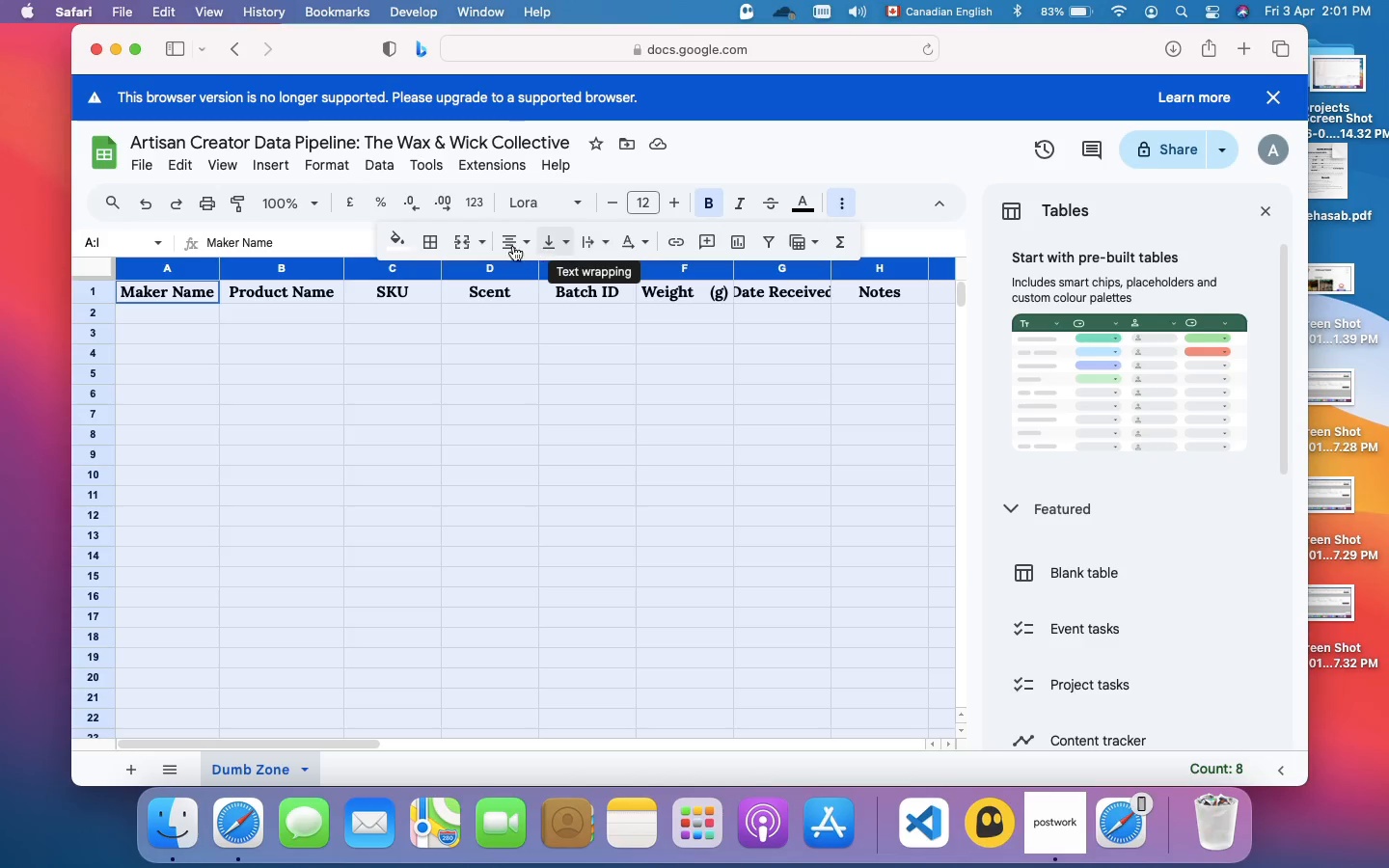 
left_click([428, 244])
 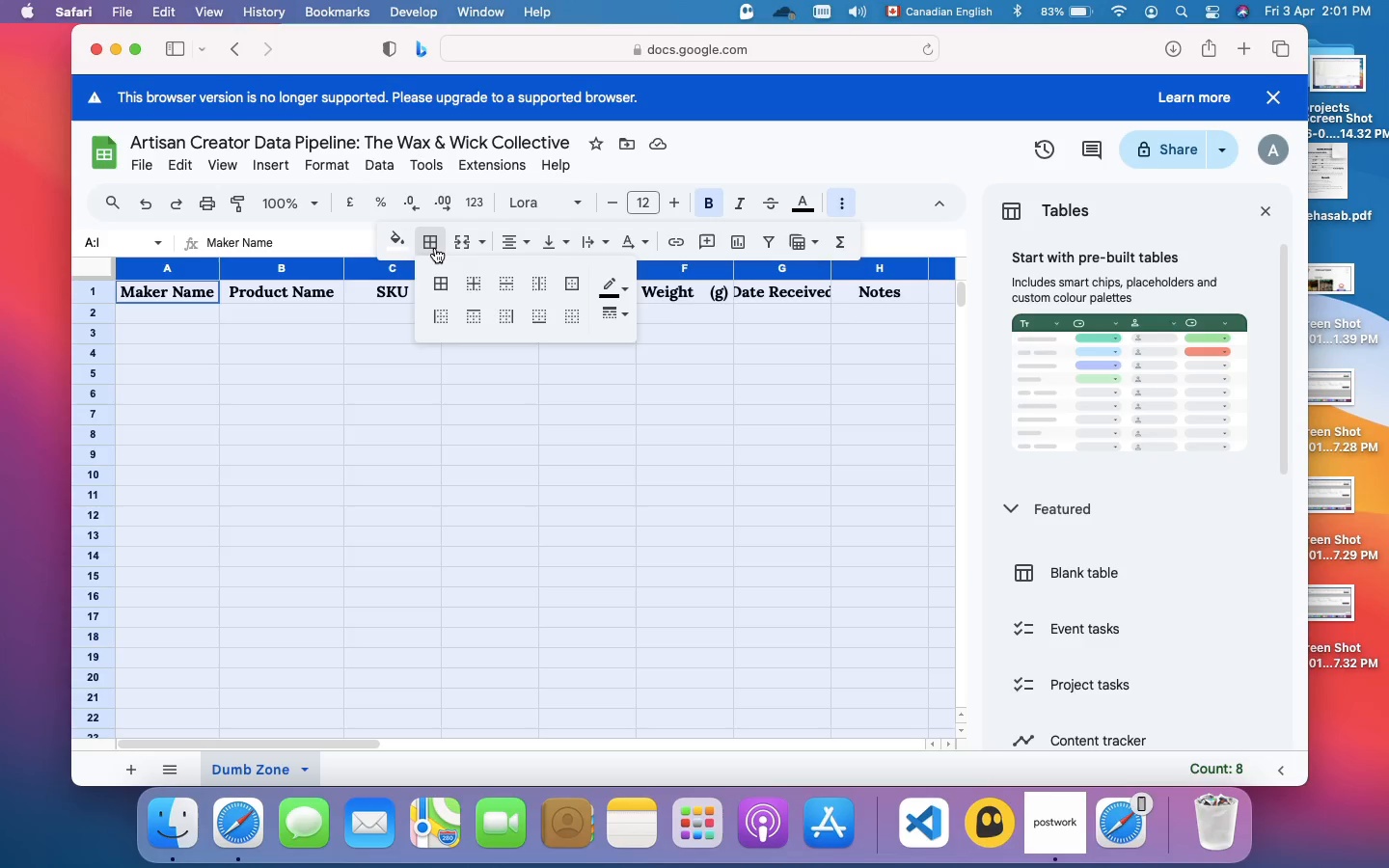 
left_click([440, 285])
 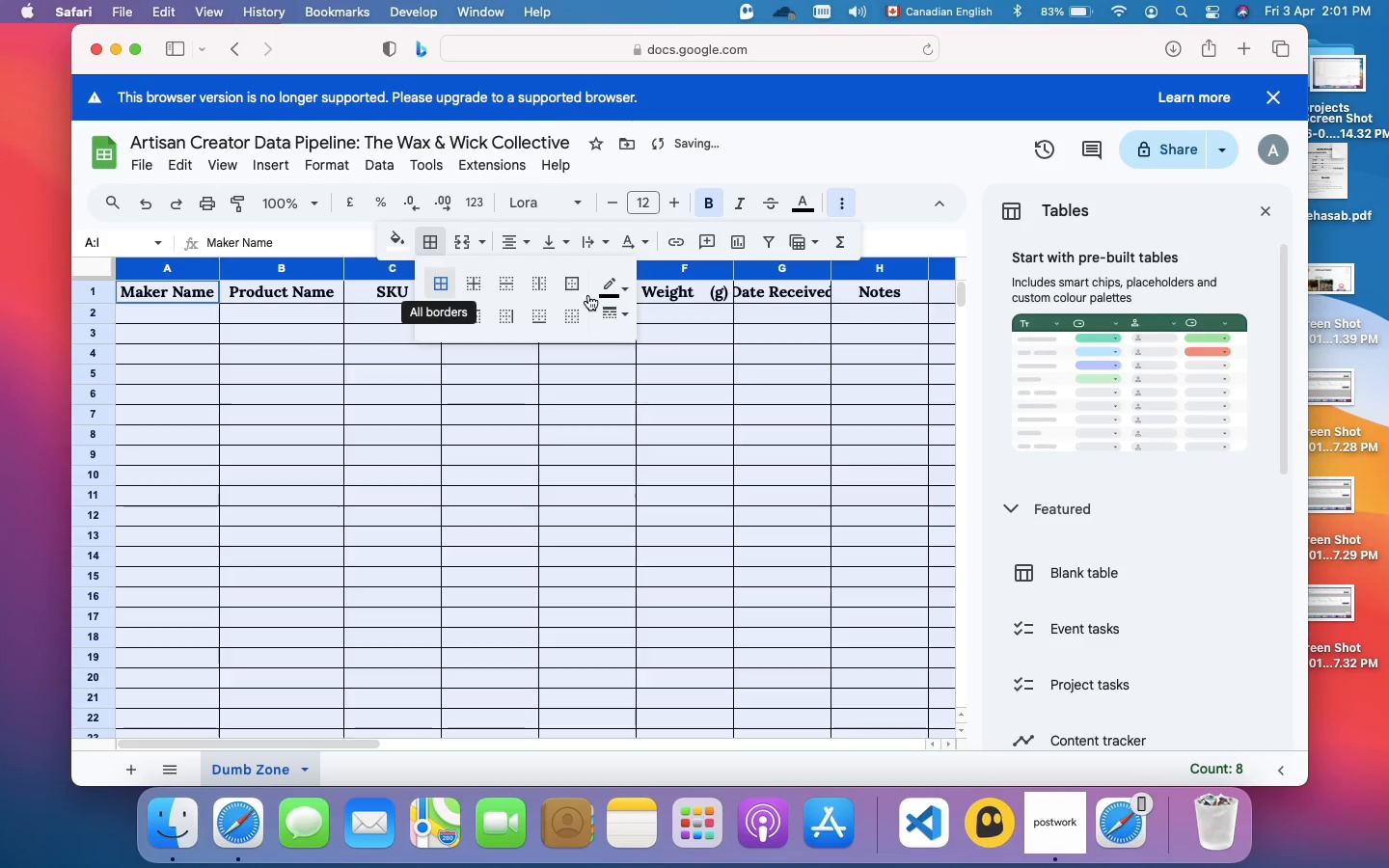 
mouse_move([620, 310])
 